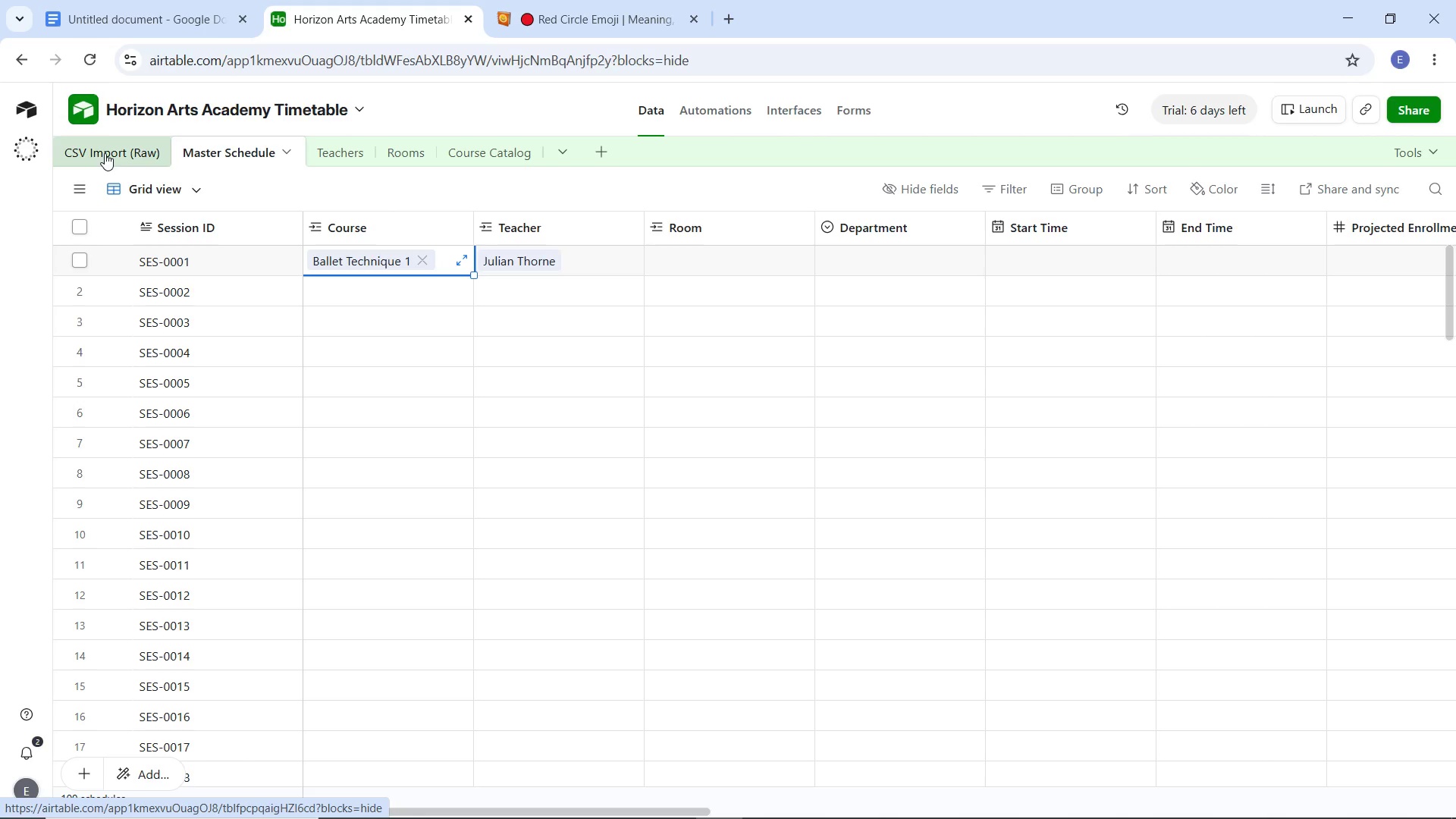 
wait(46.33)
 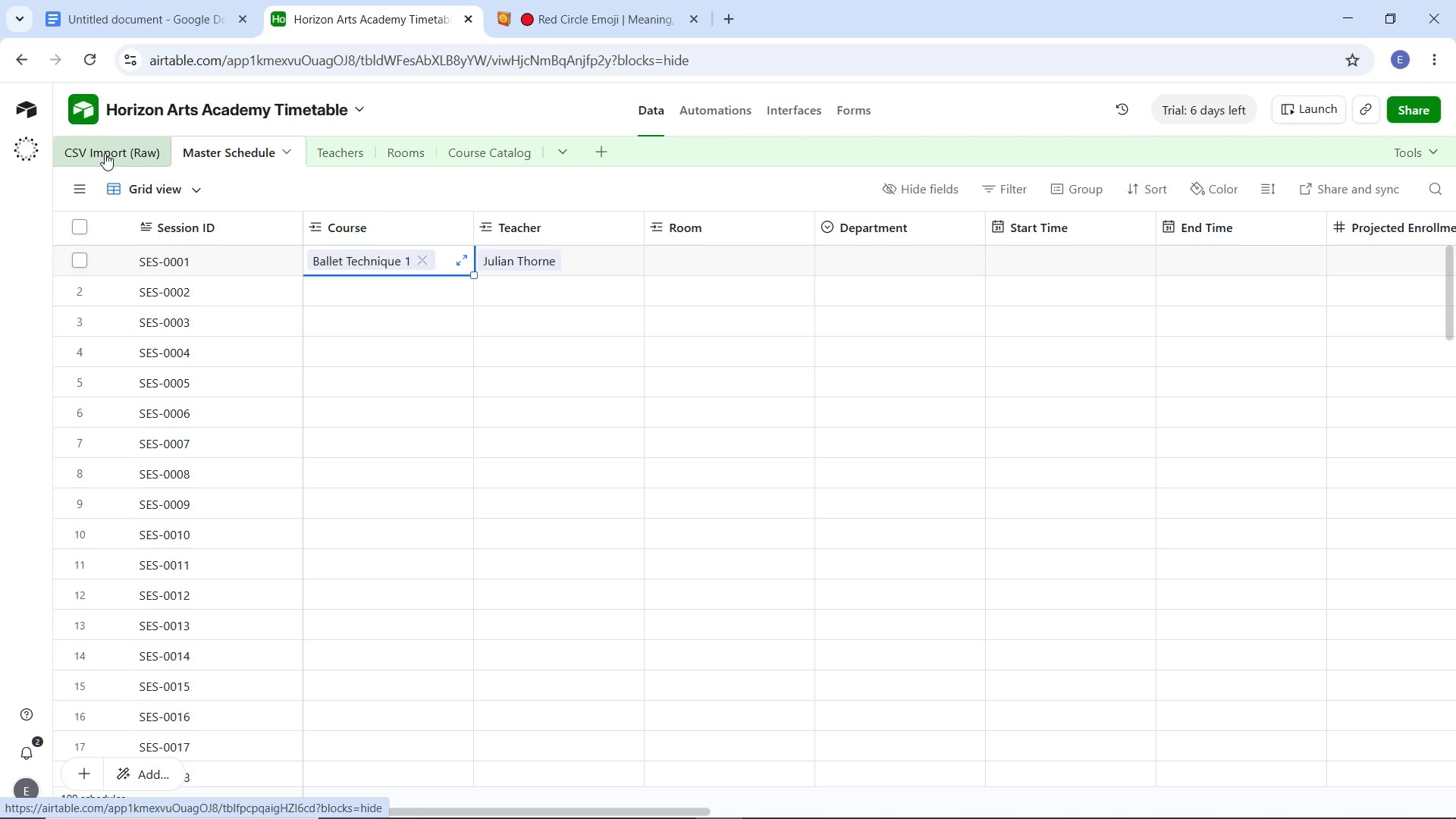 
left_click([99, 139])
 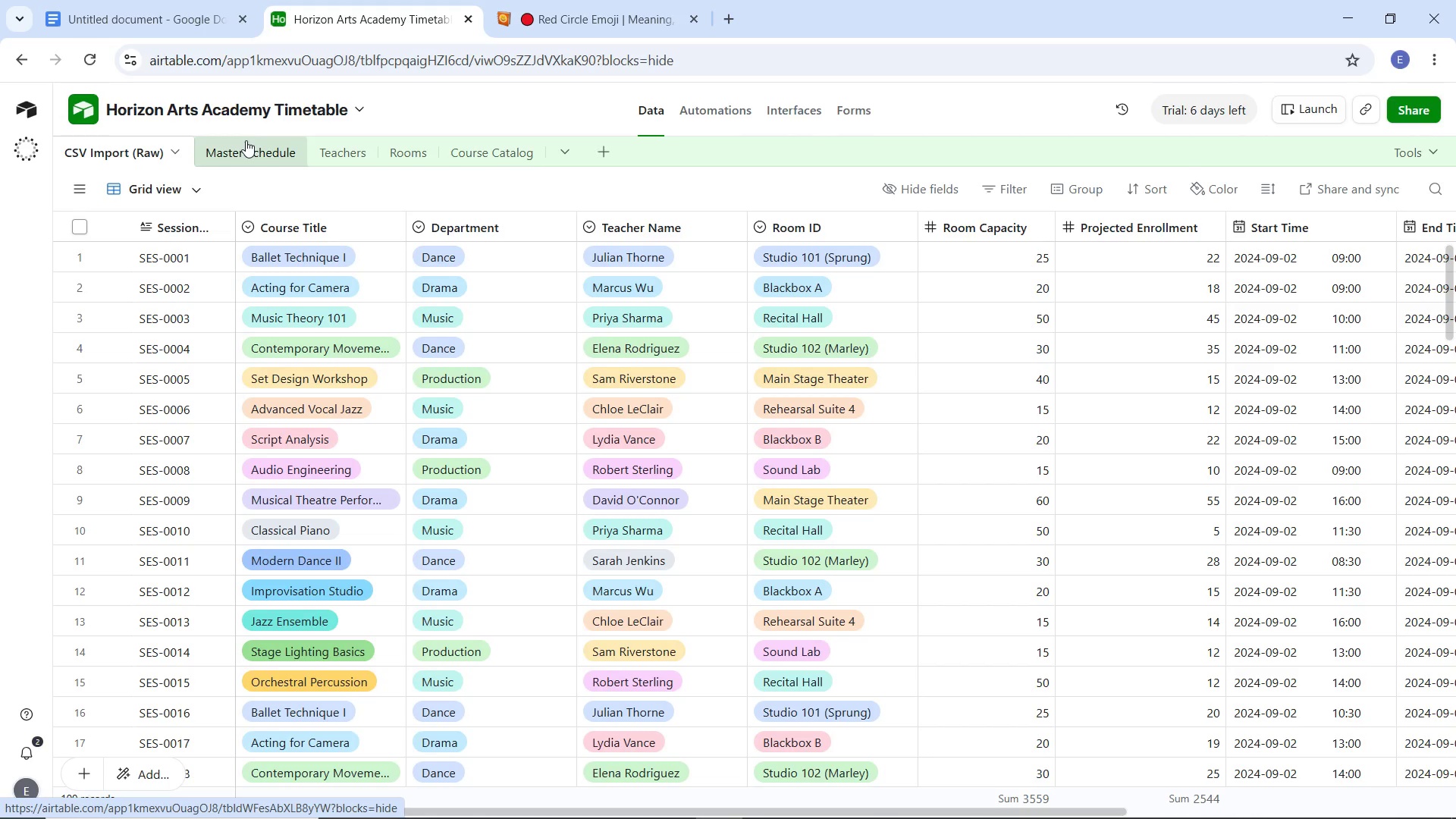 
left_click([246, 140])
 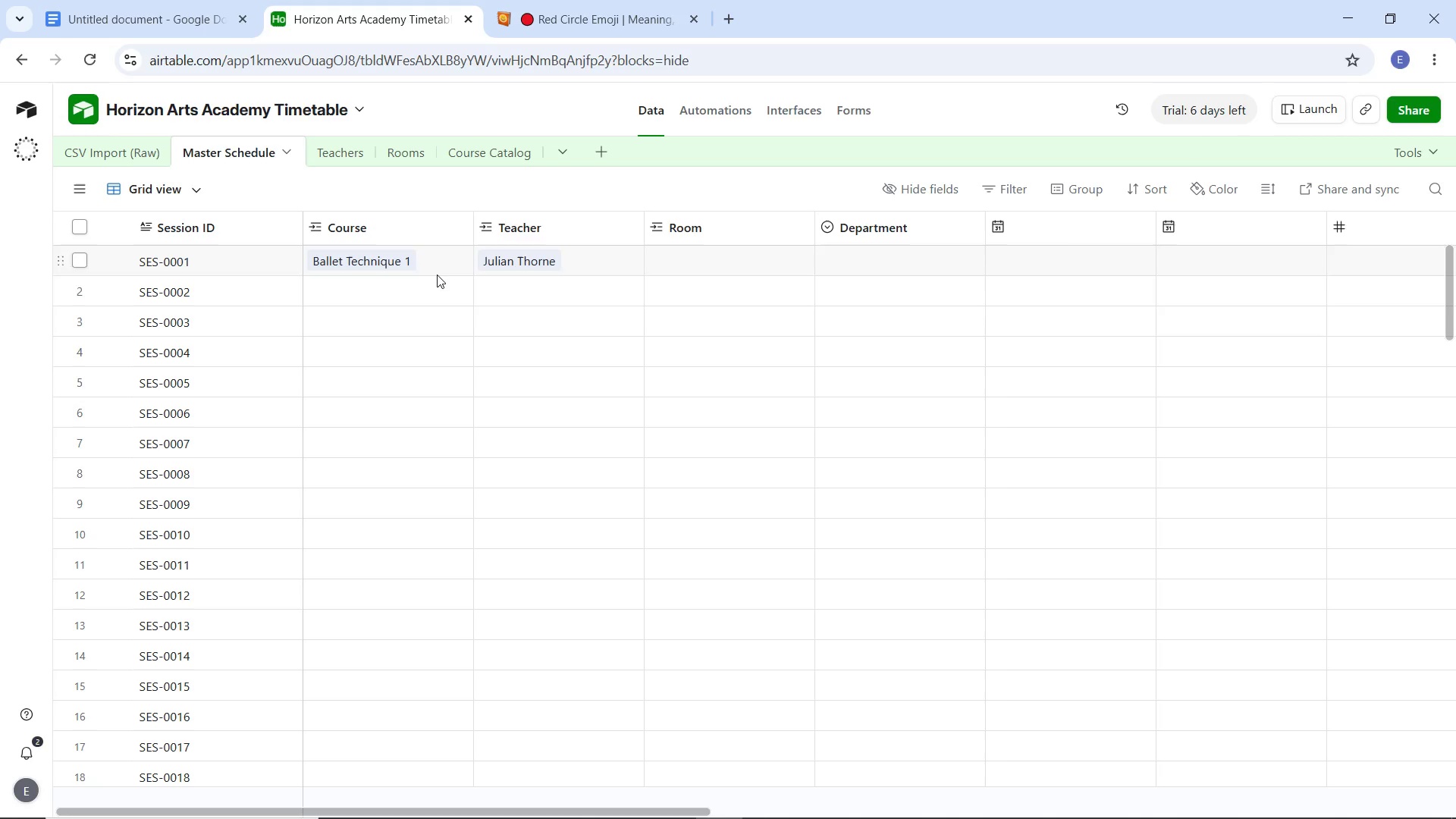 
left_click([500, 292])
 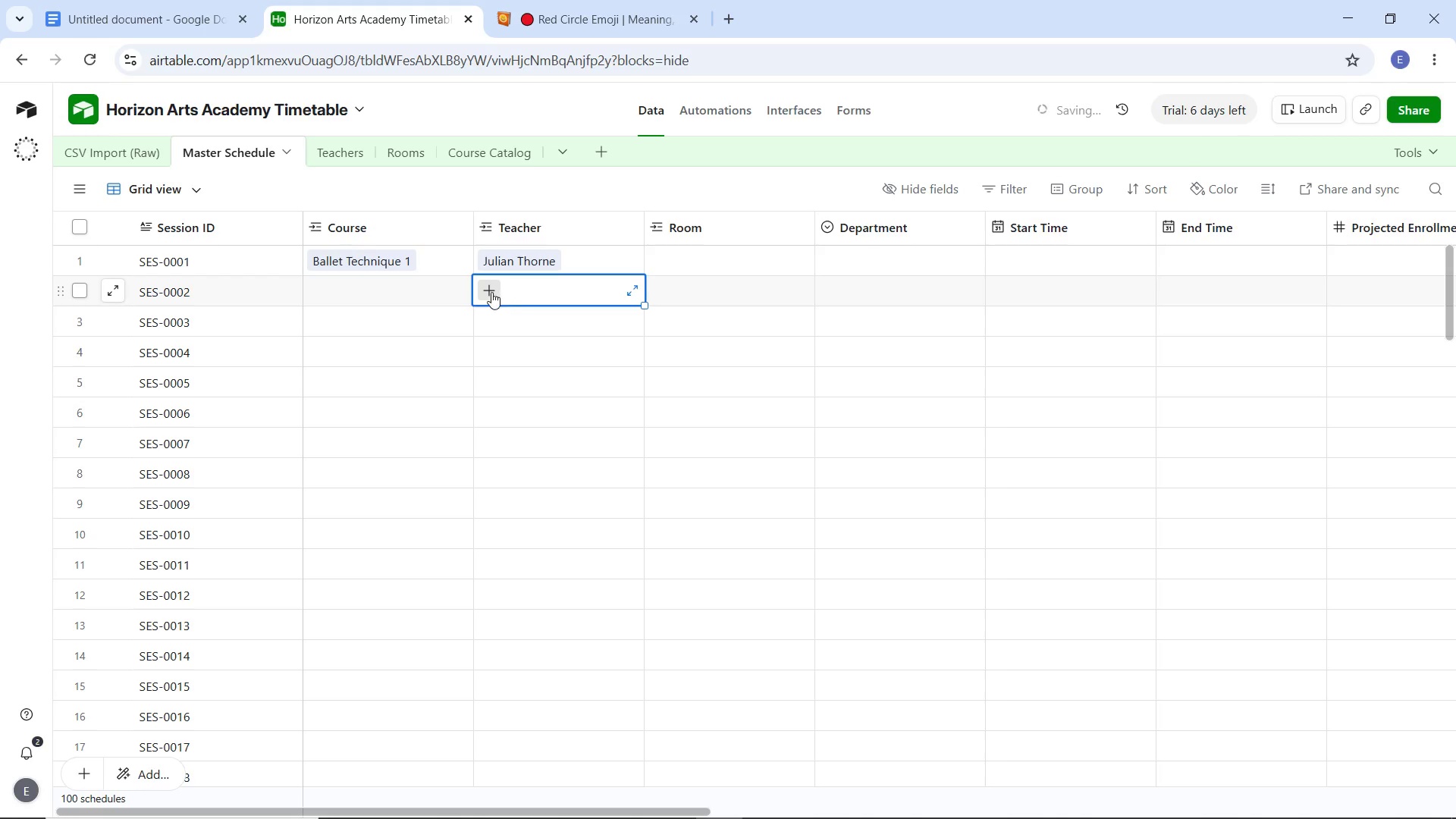 
left_click([491, 291])
 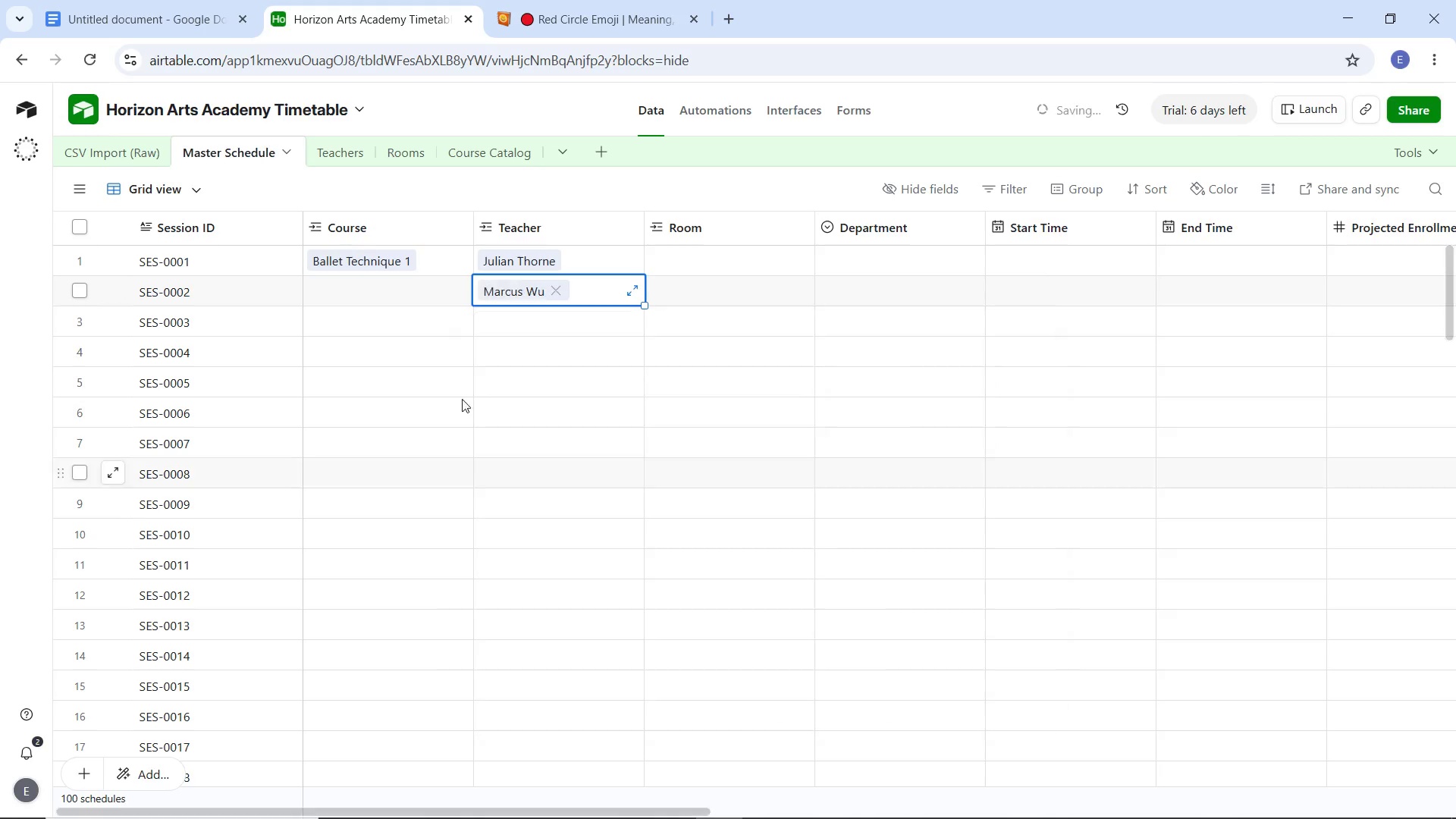 
left_click([316, 303])
 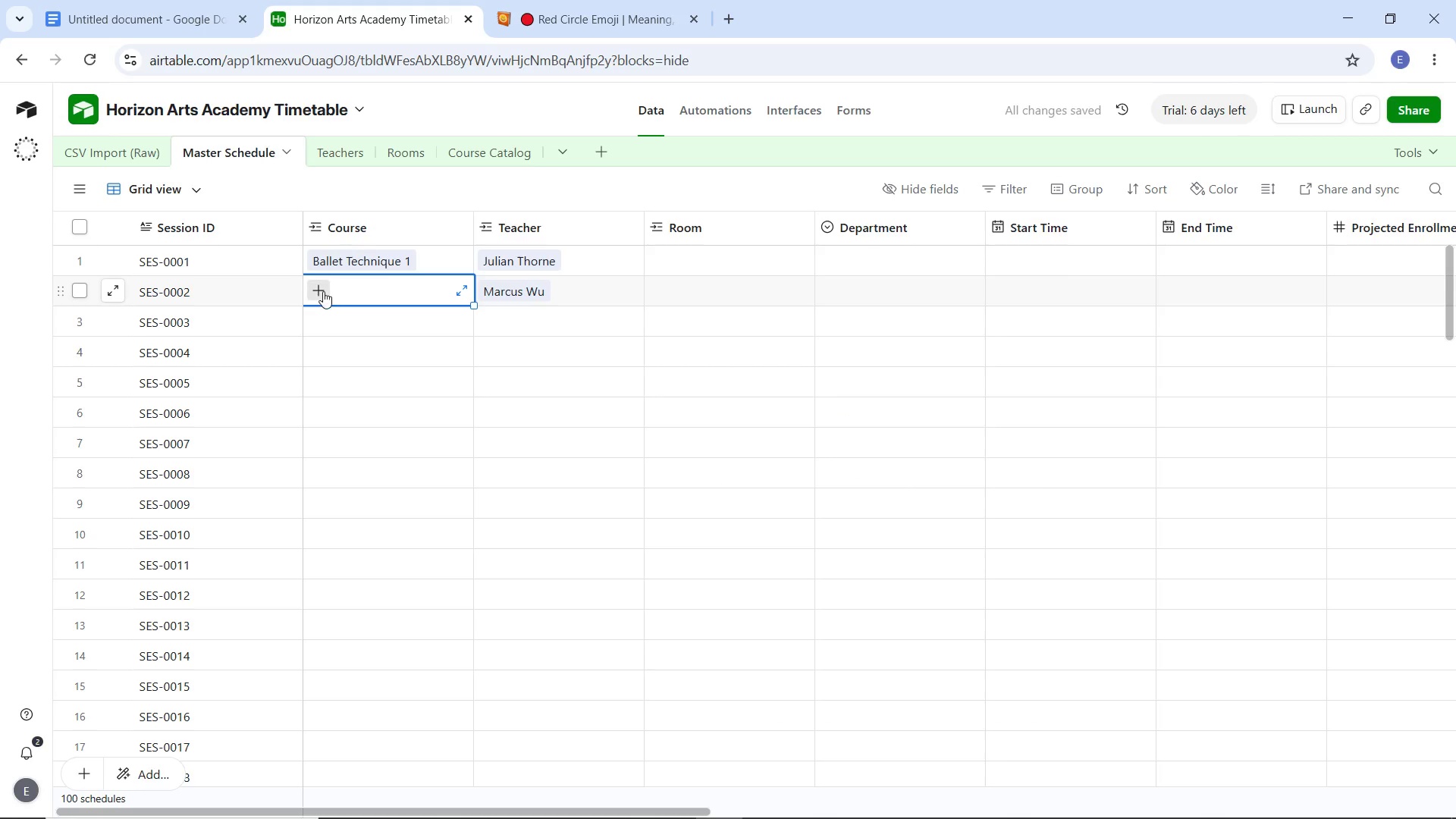 
left_click([323, 291])
 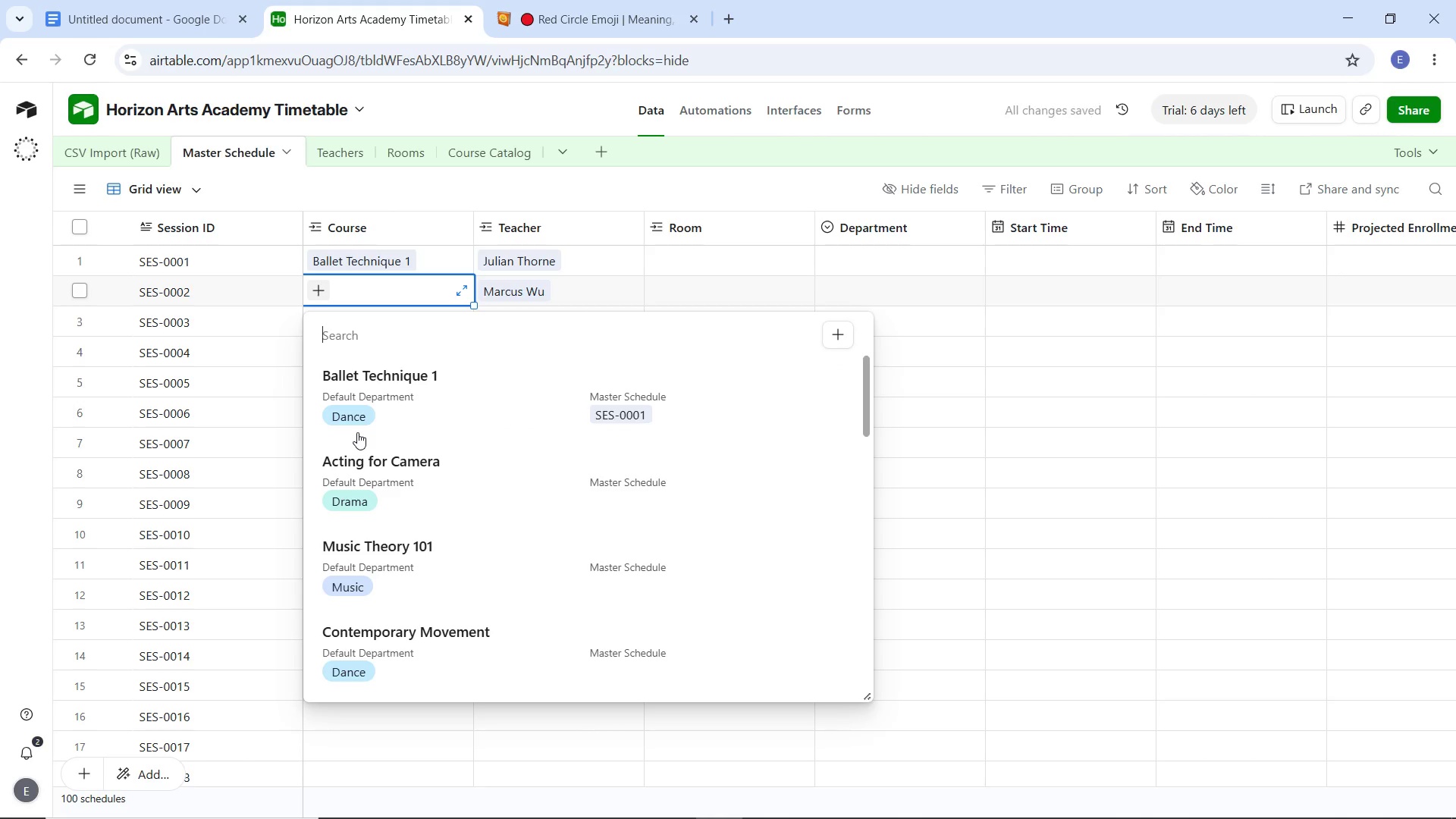 
left_click([365, 460])
 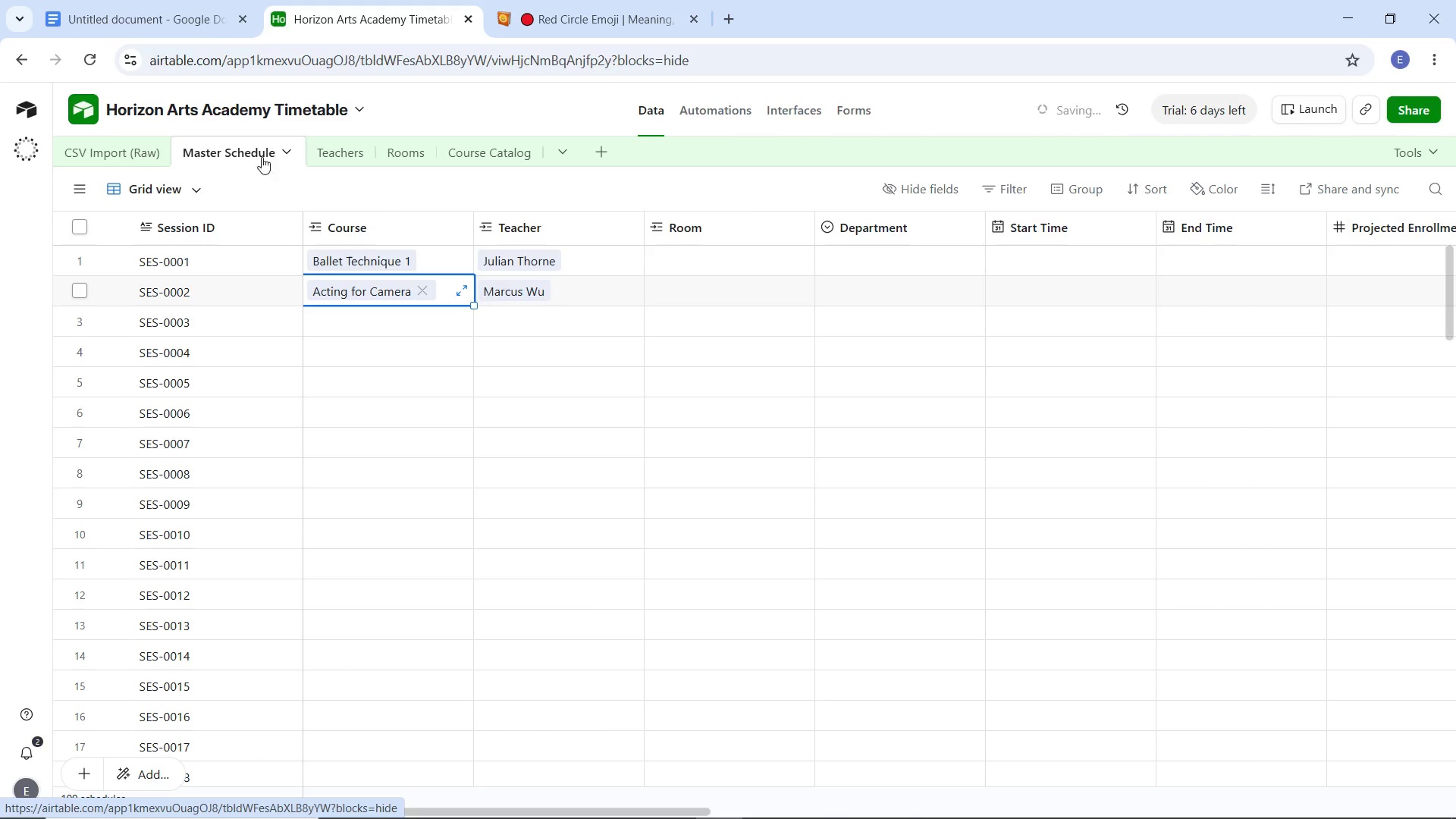 
left_click([114, 157])
 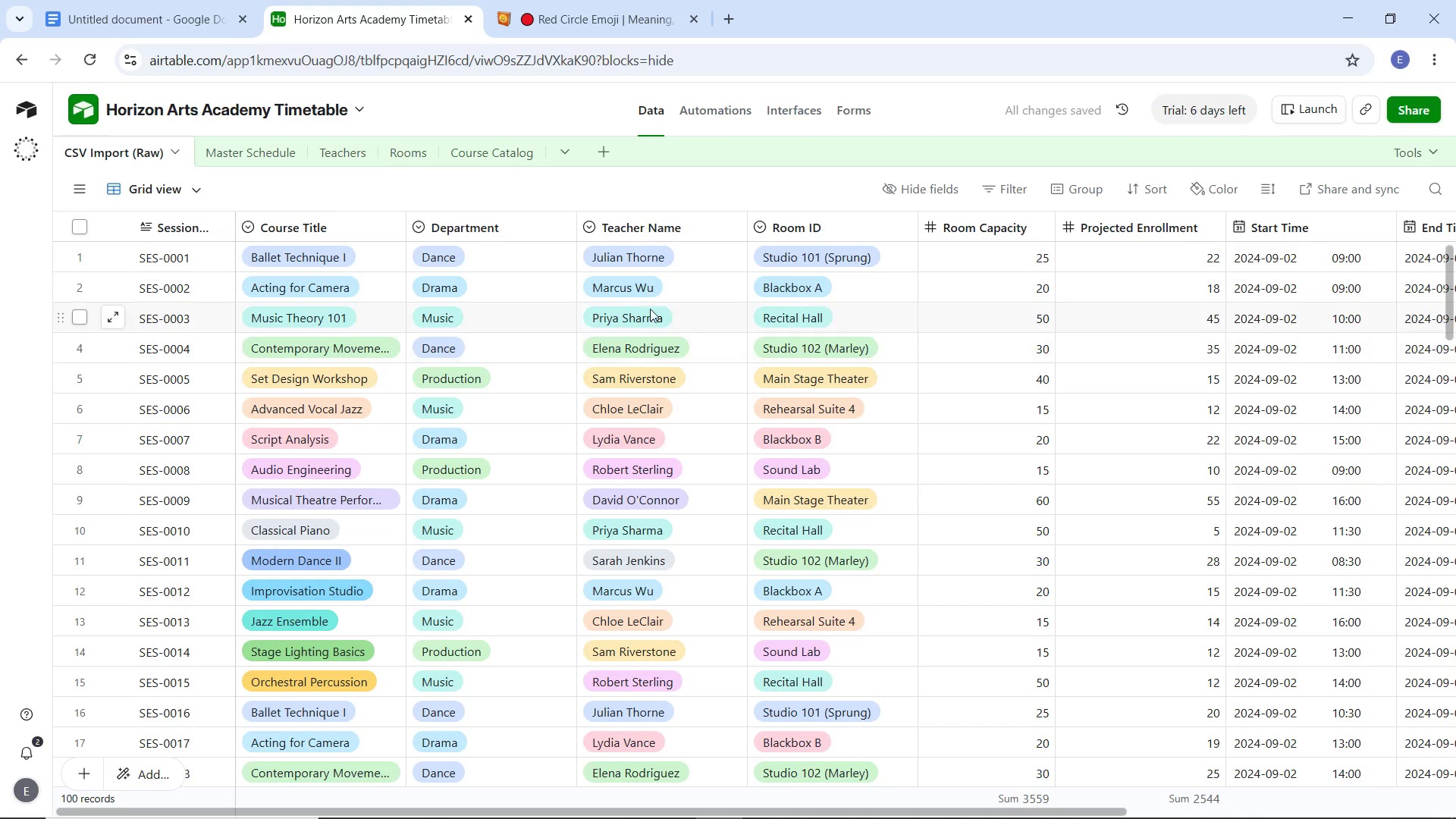 
left_click([723, 309])
 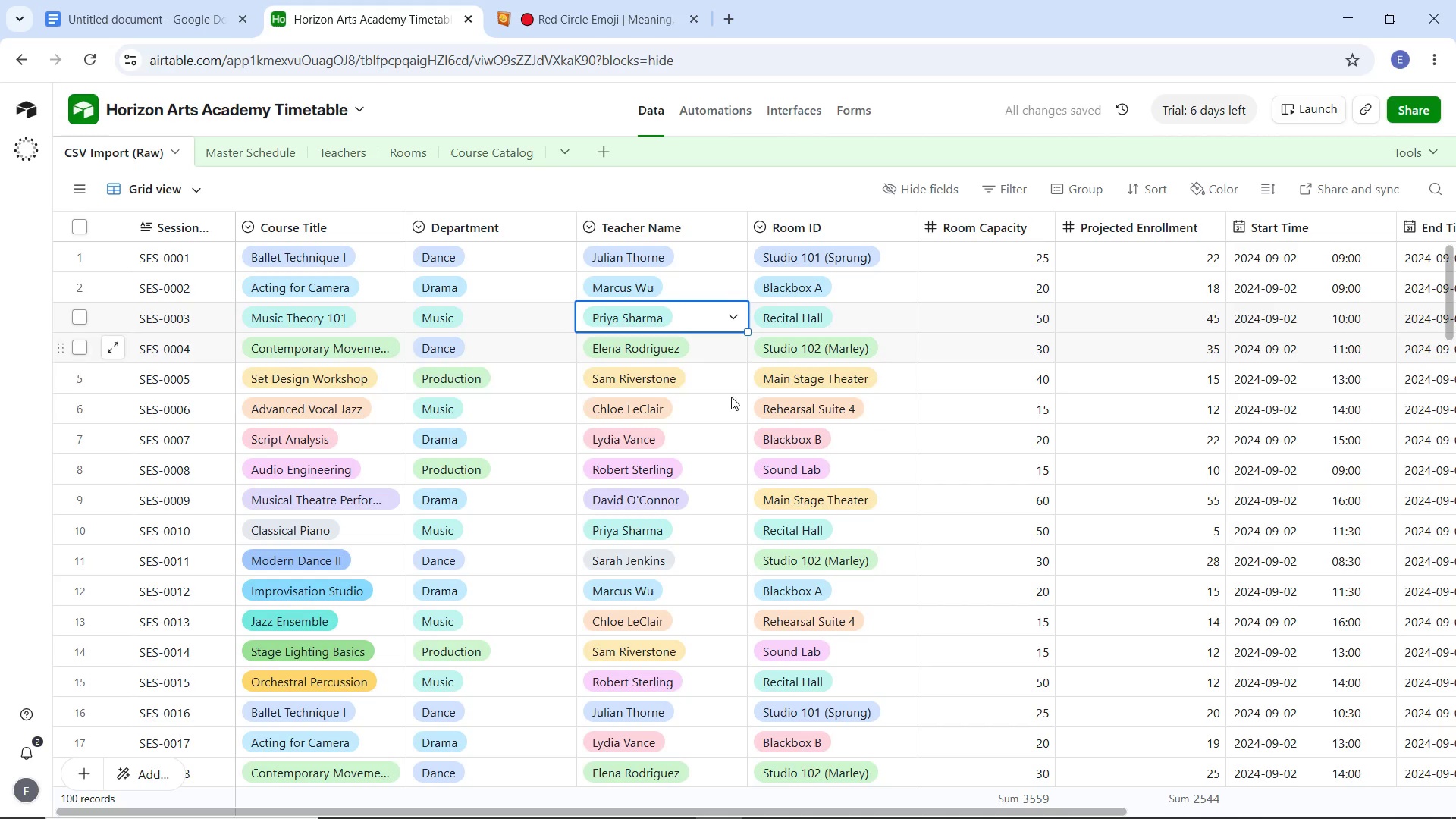 
hold_key(key=ShiftLeft, duration=1.5)
 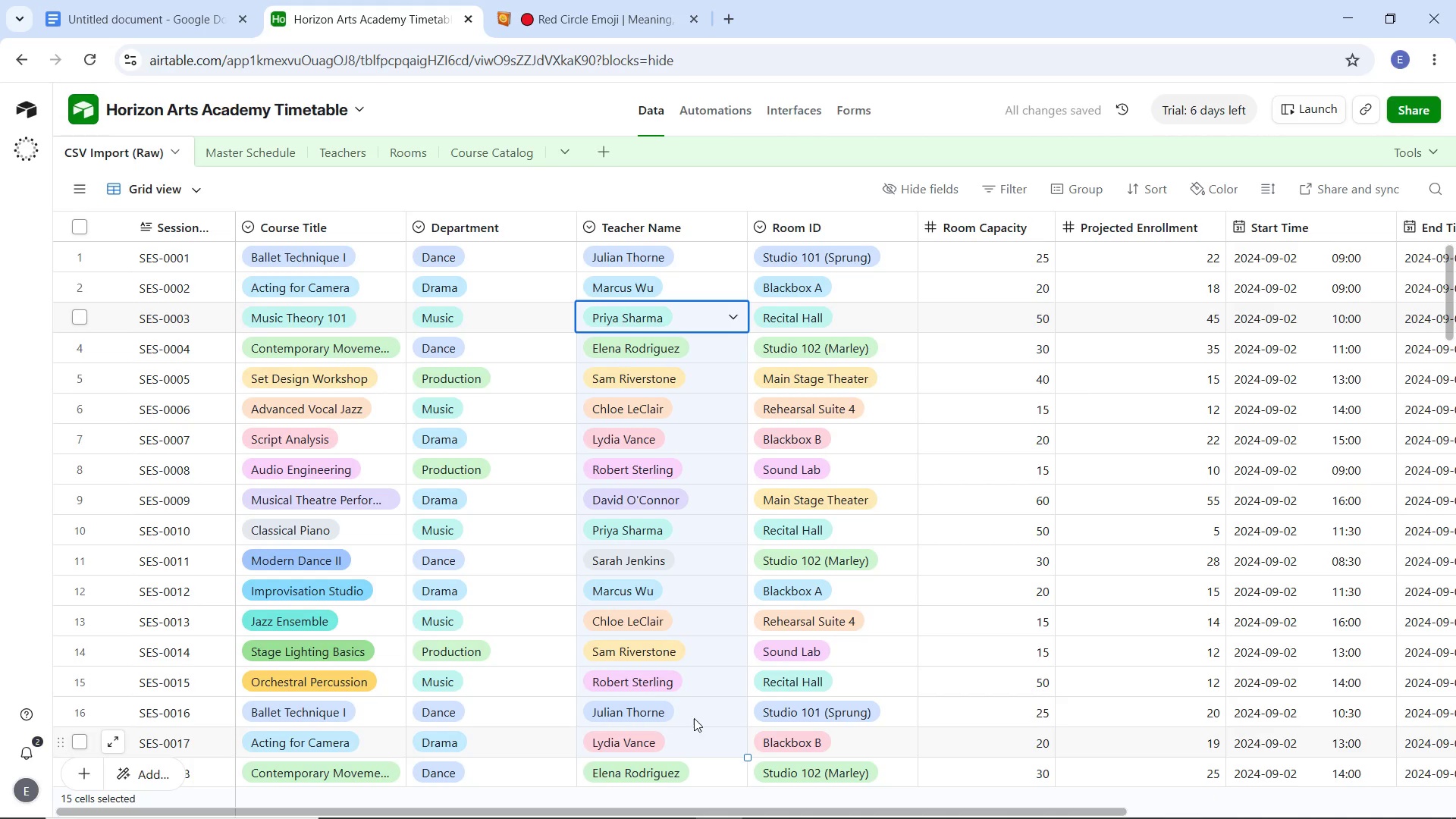 
hold_key(key=ShiftLeft, duration=0.53)
left_click([686, 730])
 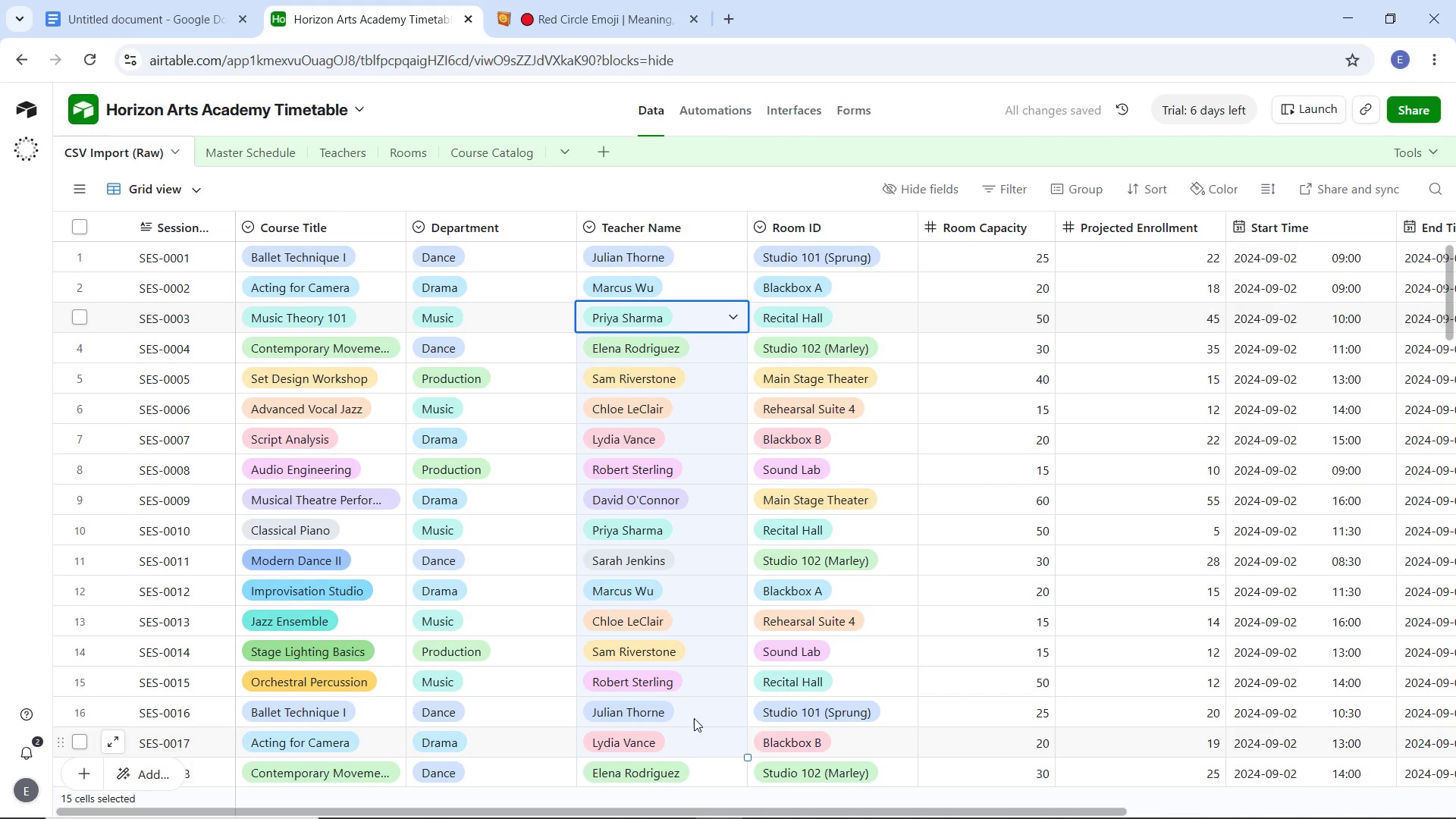 
key(Control+C)
 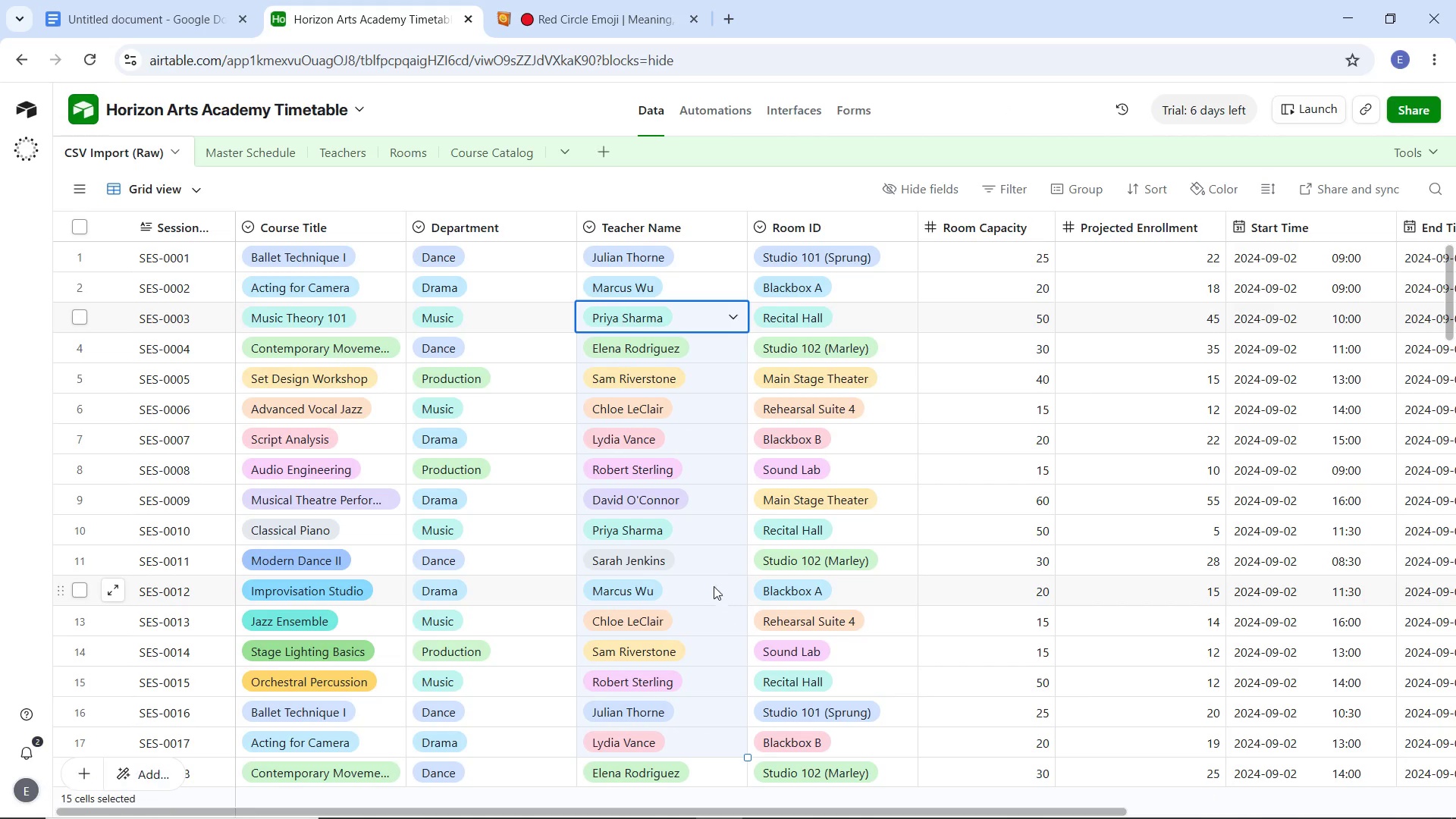 
key(Control+C)
 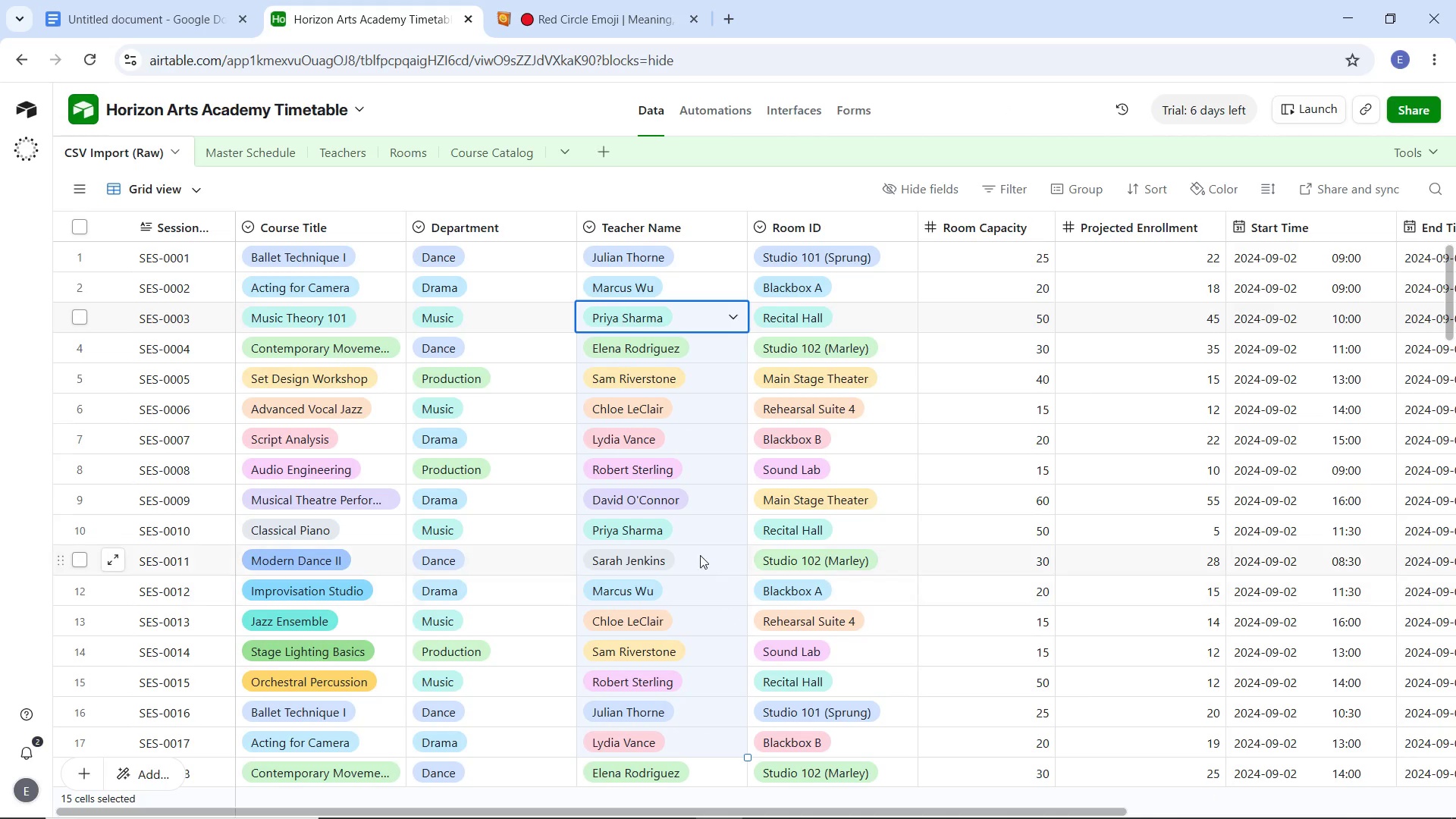 
key(Control+C)
 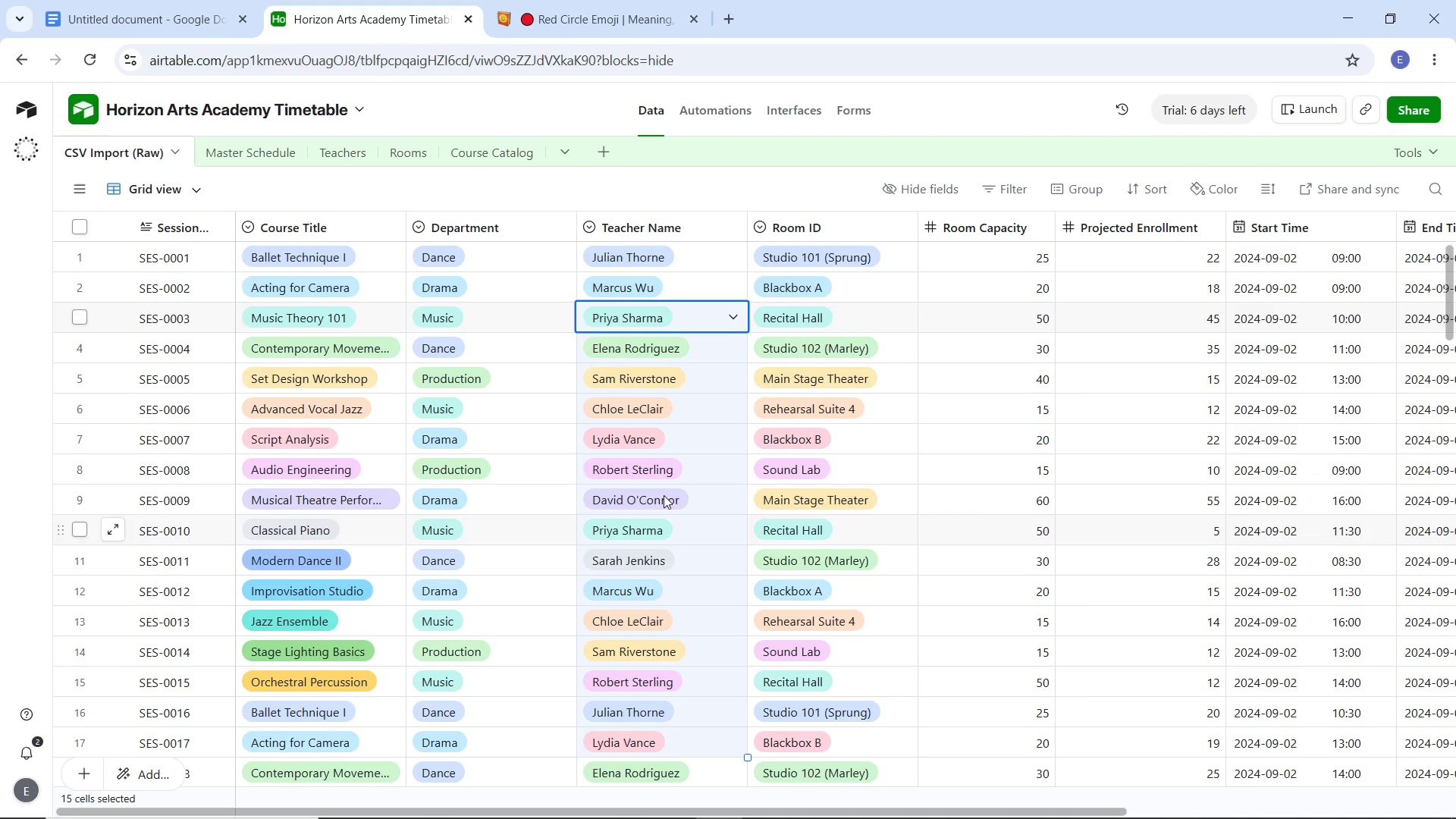 
key(Control+C)
 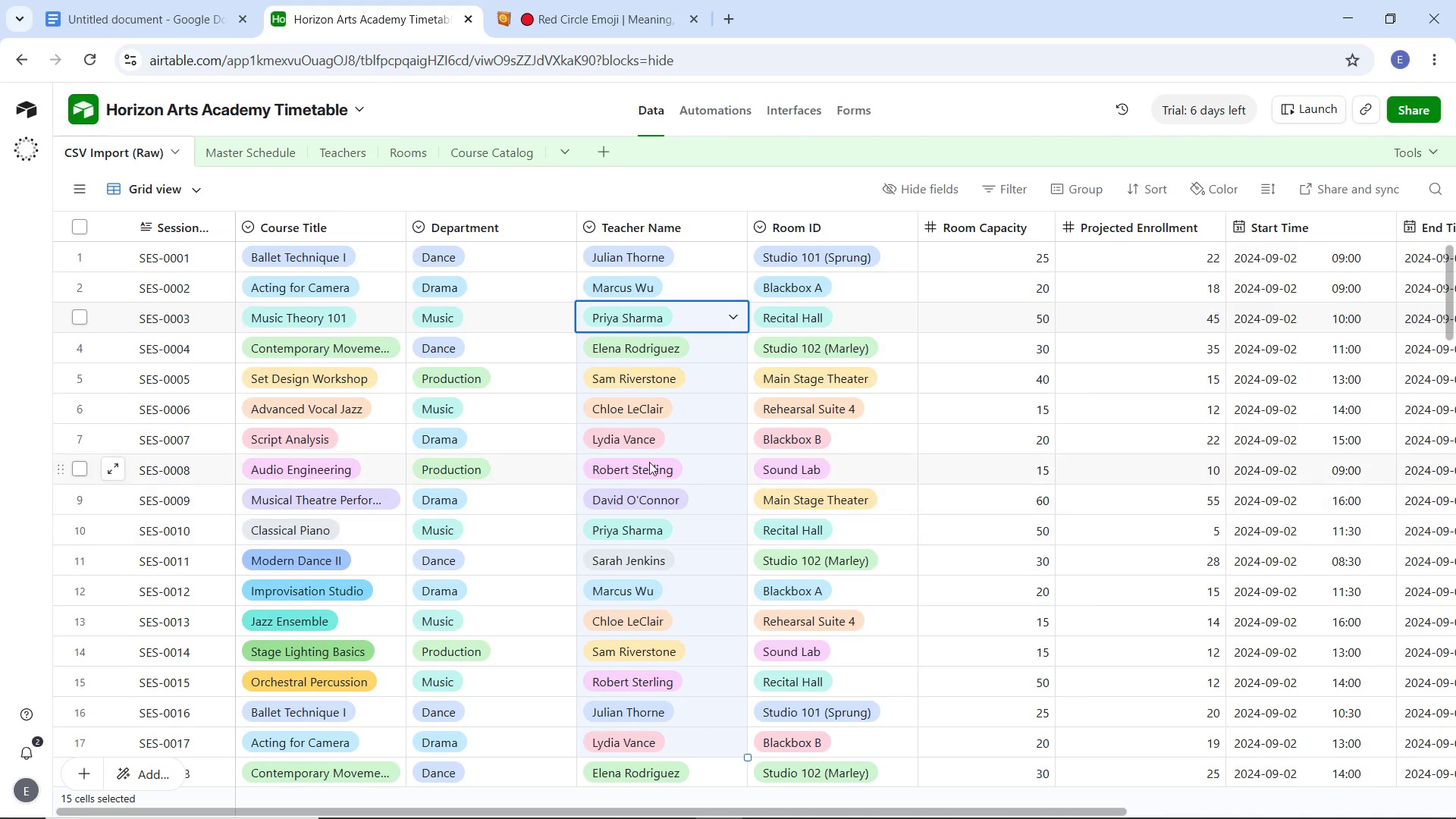 
key(Control+C)
 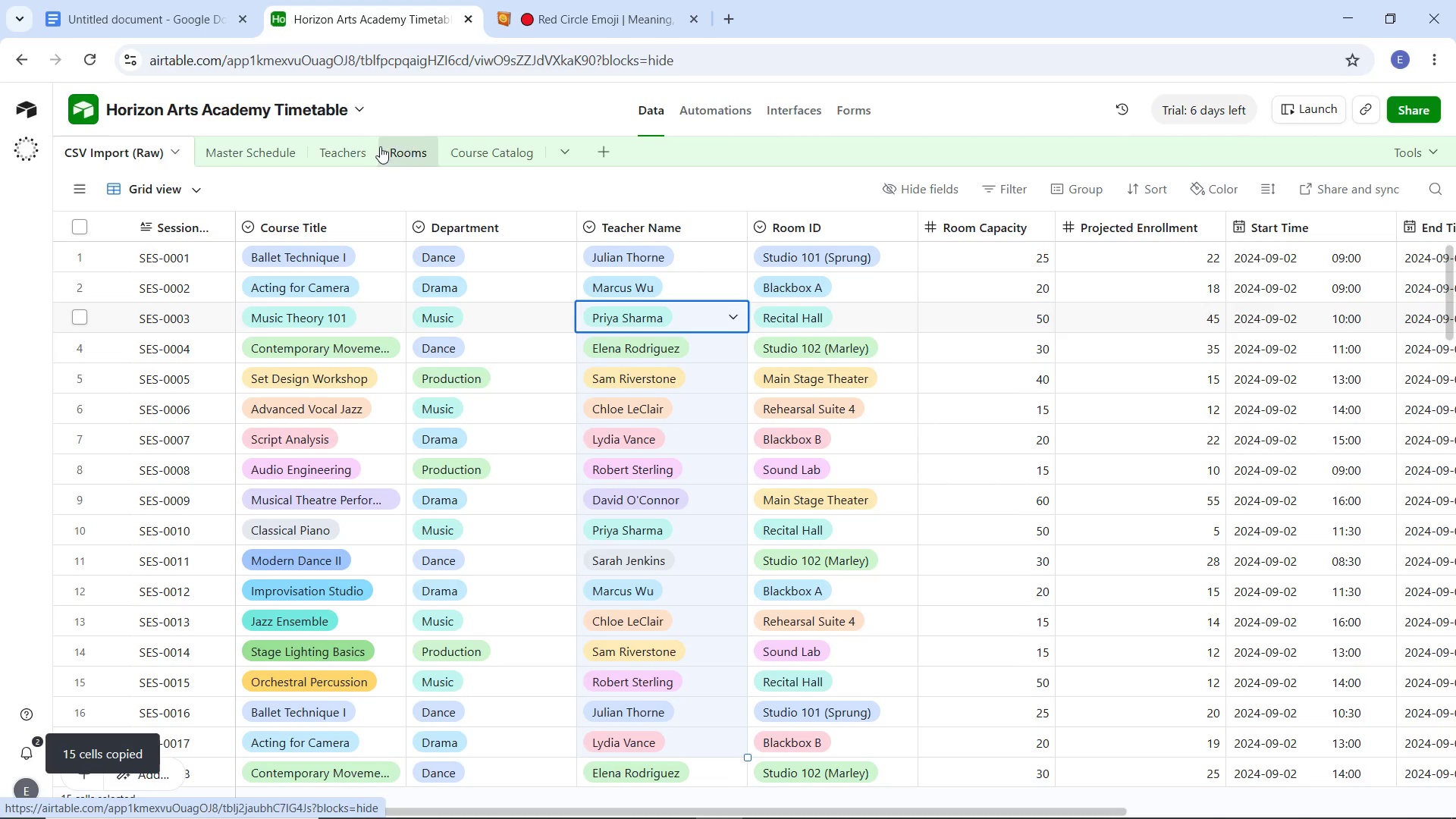 
left_click([219, 158])
 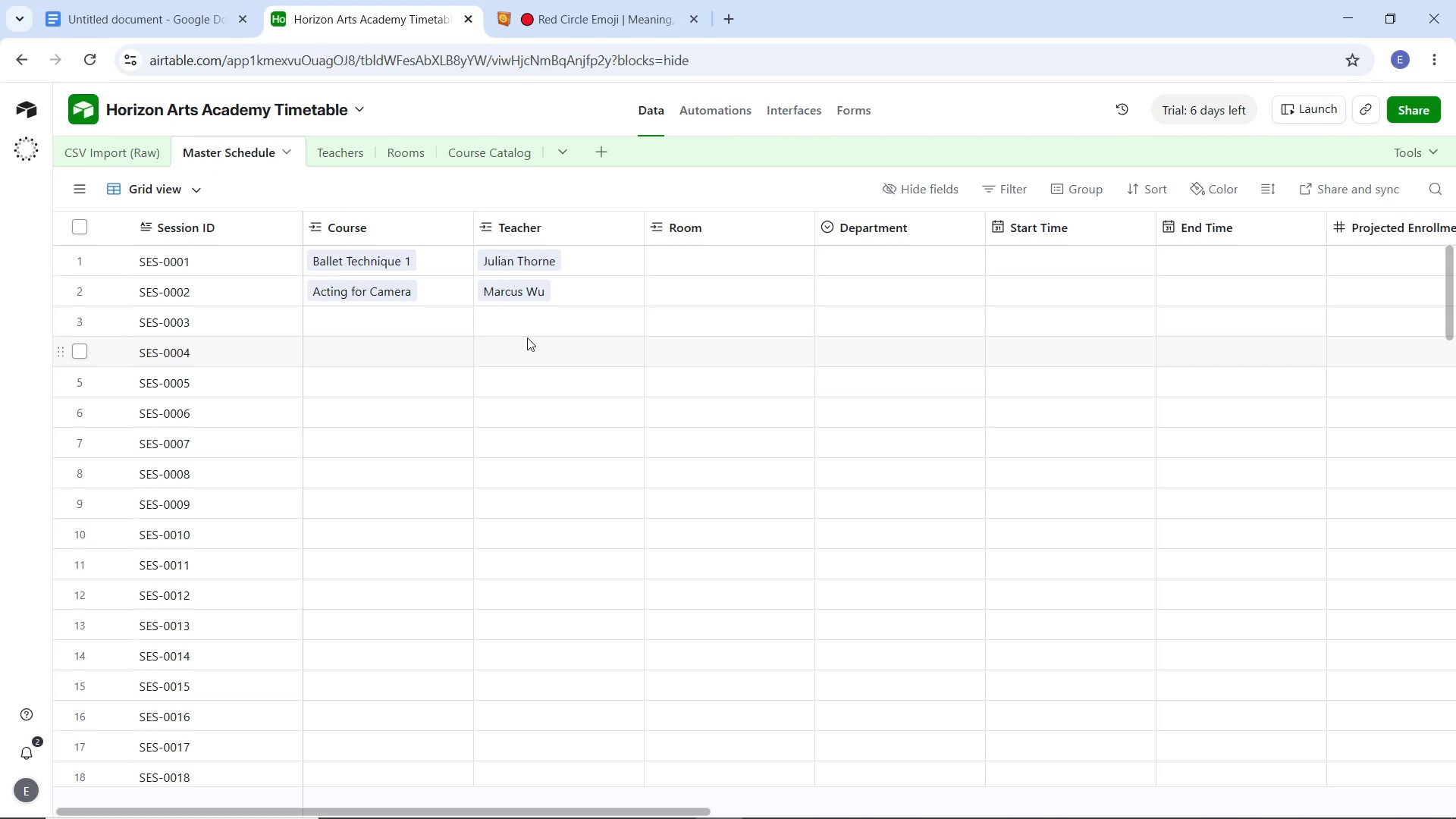 
left_click([525, 326])
 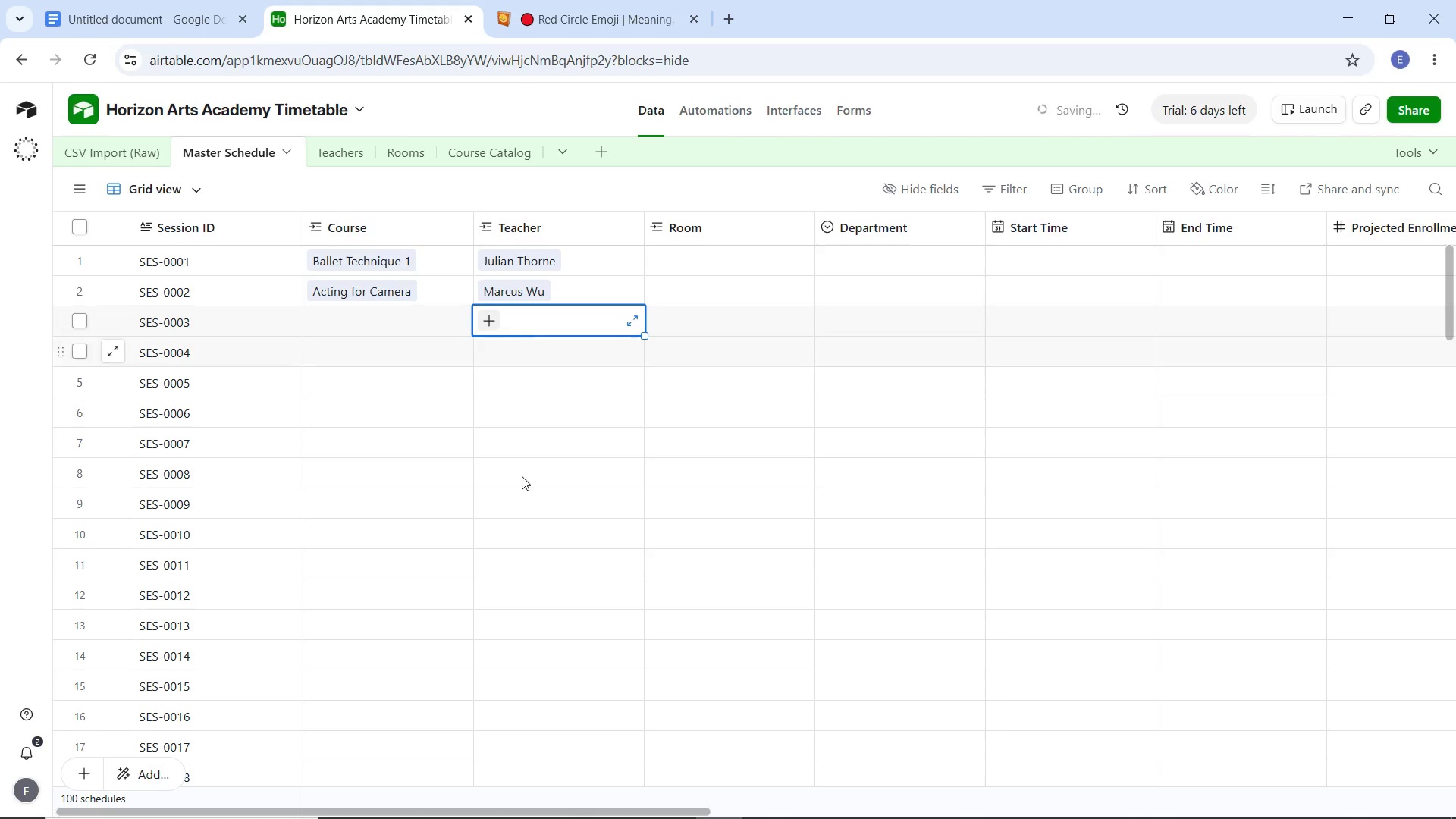 
hold_key(key=ShiftLeft, duration=1.2)
left_click([530, 756])
 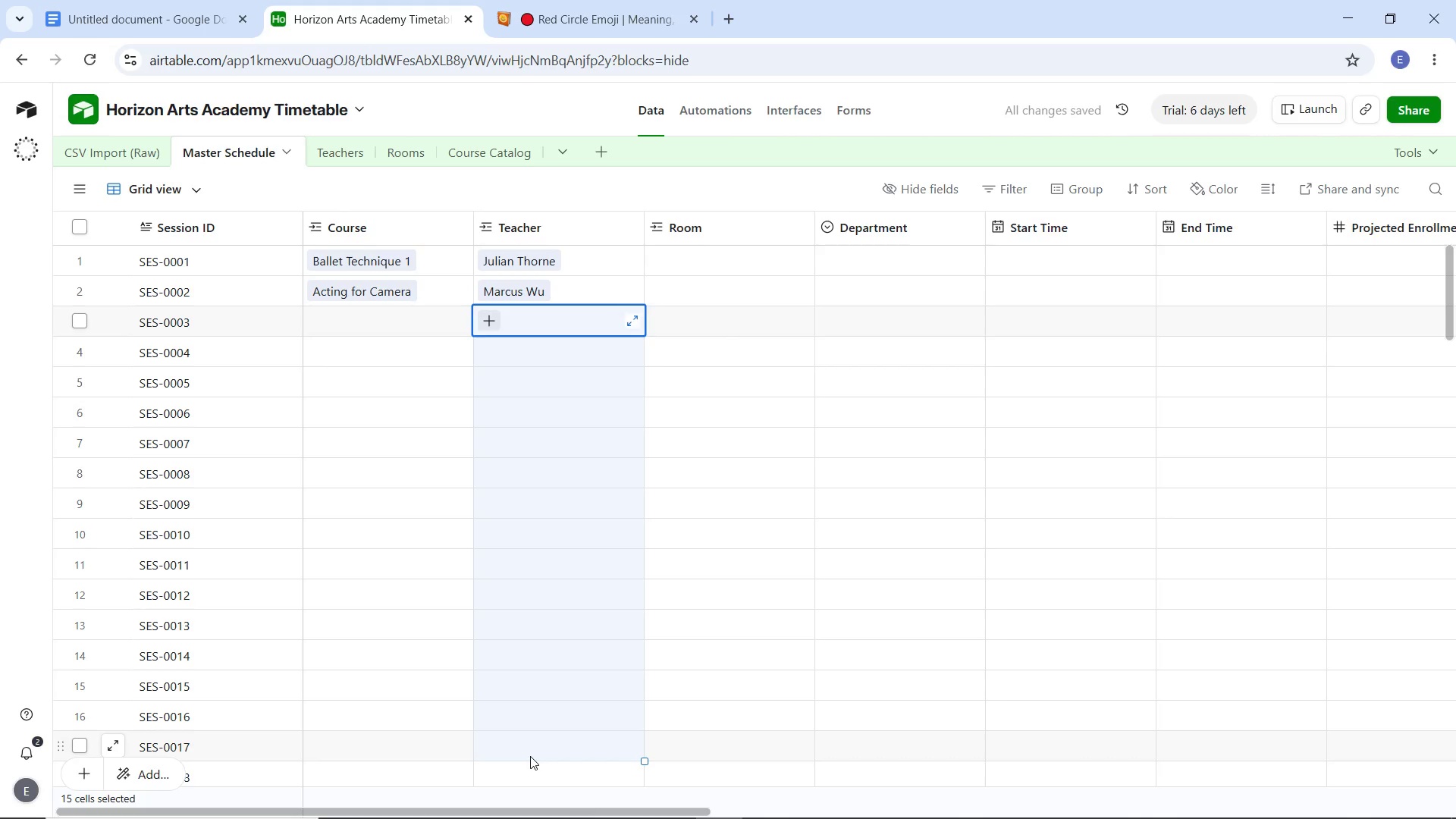 
hold_key(key=ShiftLeft, duration=5.36)
 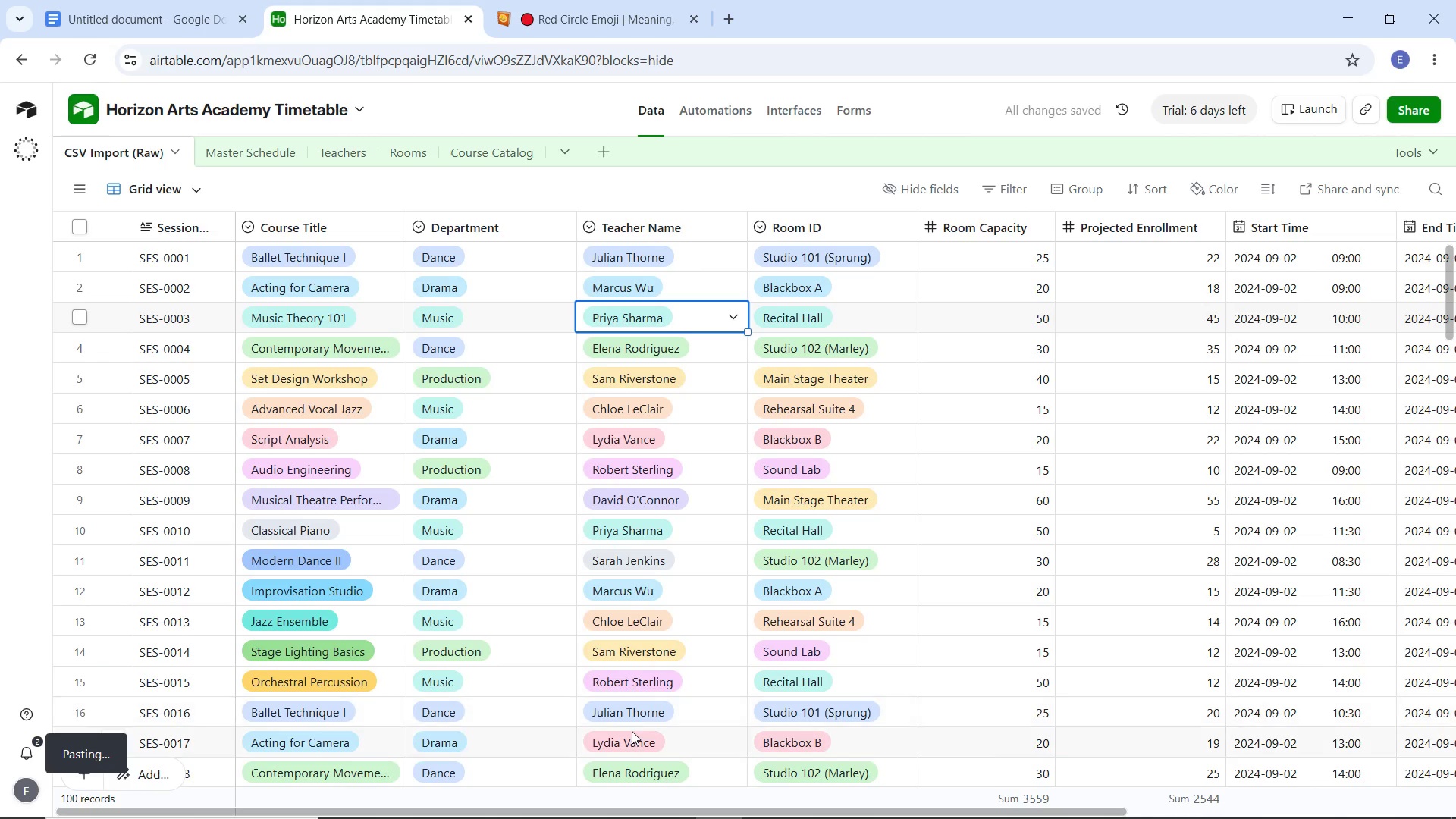 
key(Control+C)
 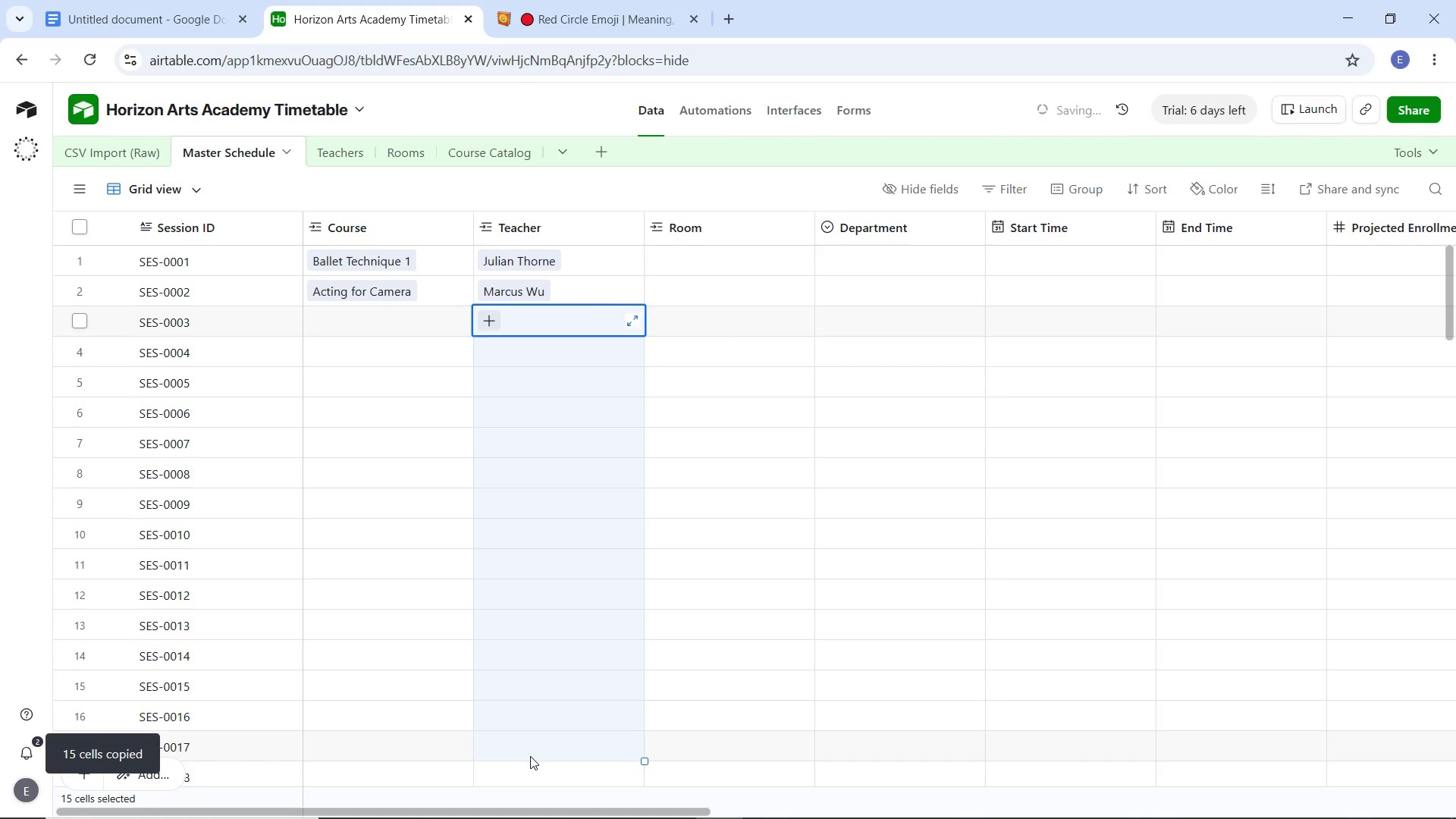 
key(Control+V)
 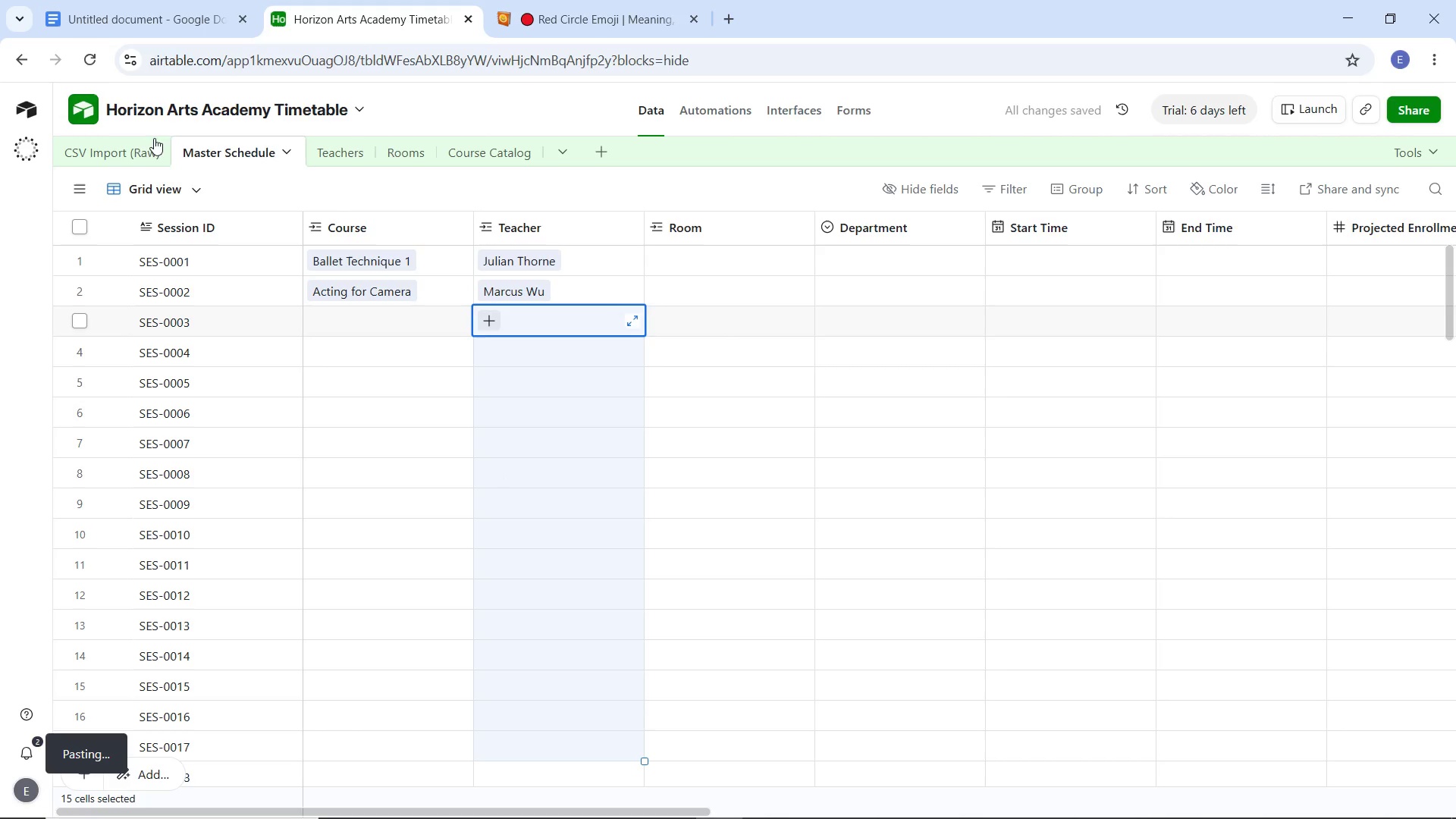 
left_click([115, 149])
 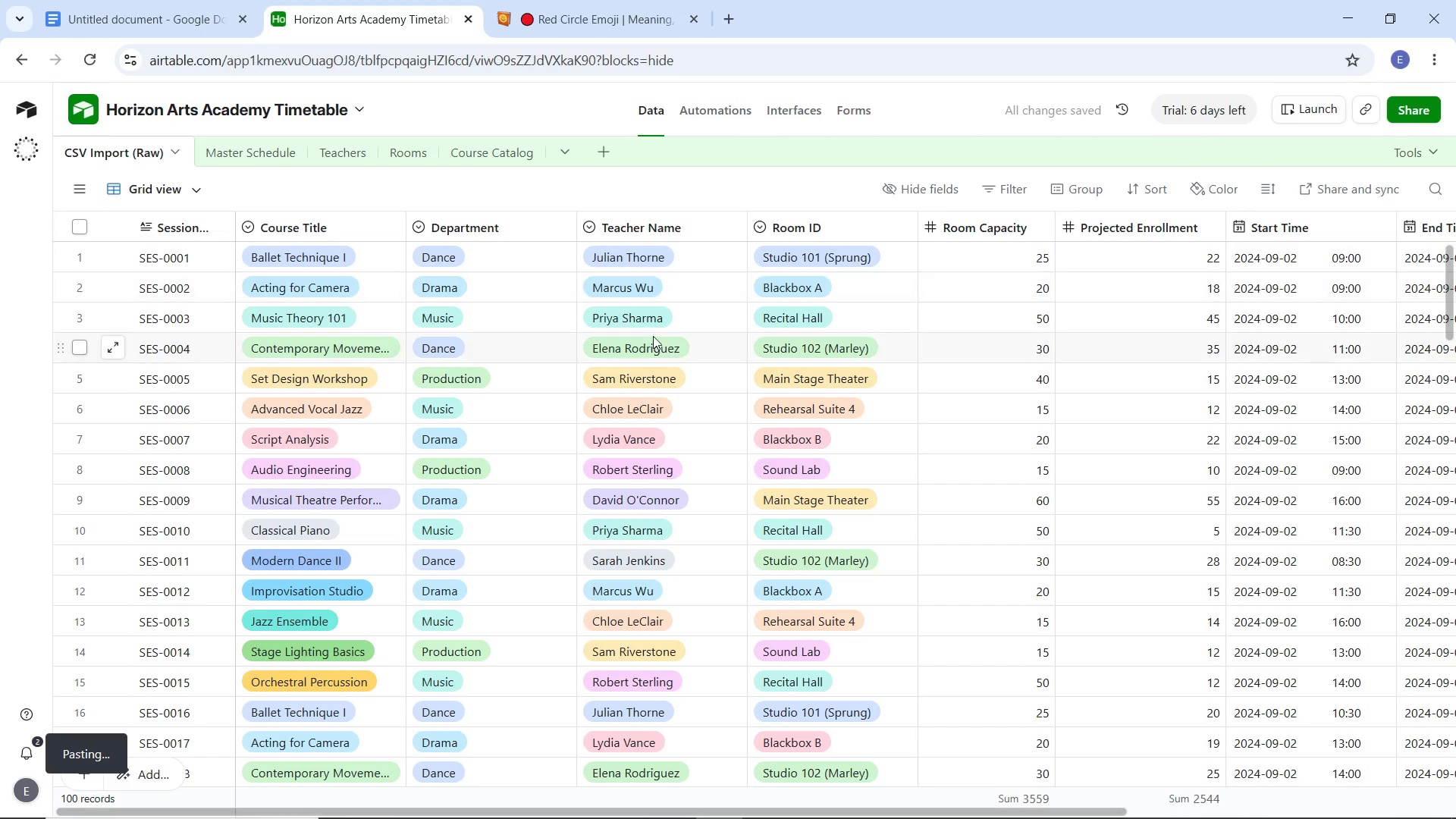 
left_click([657, 329])
 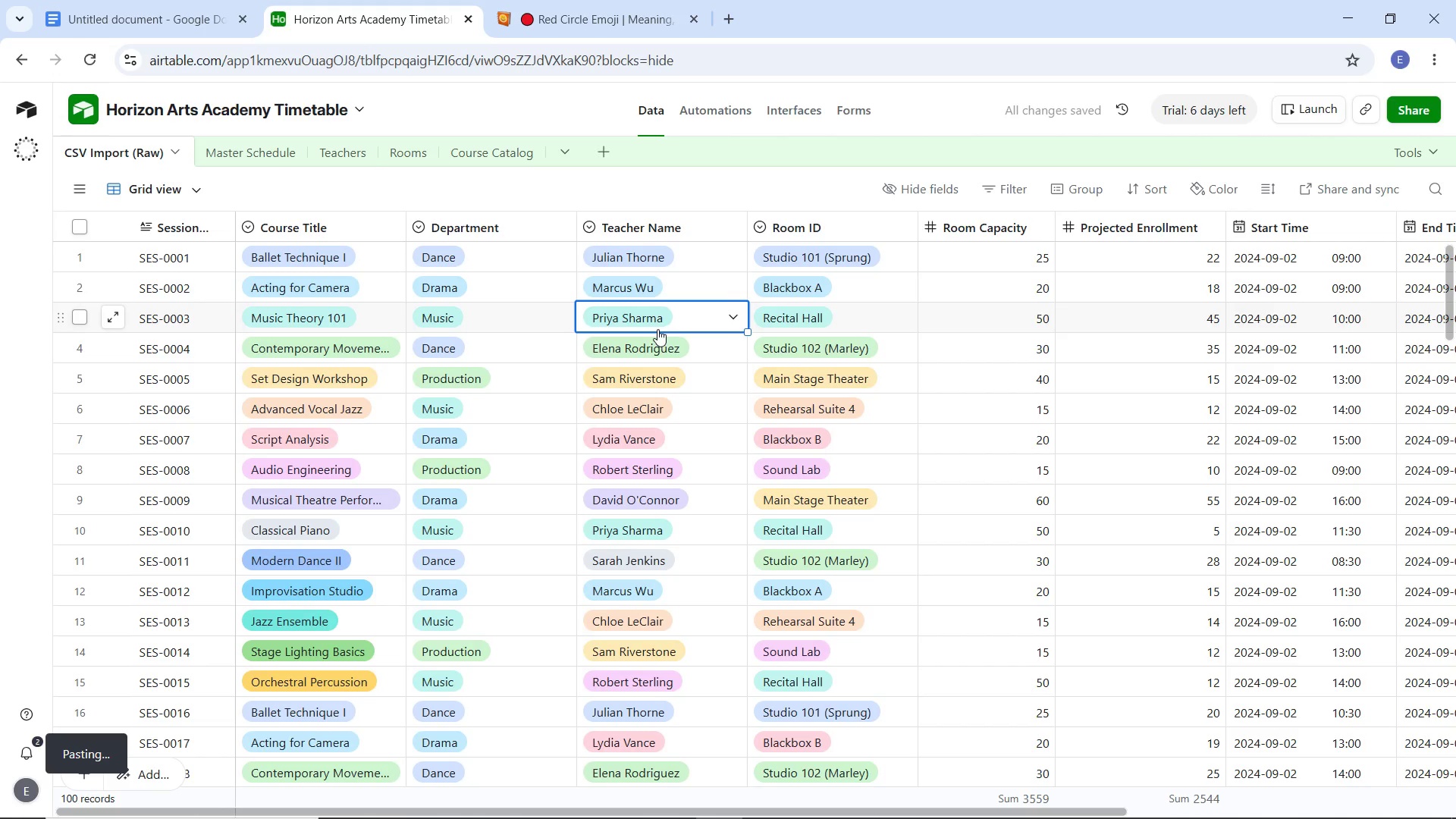 
hold_key(key=ShiftLeft, duration=1.5)
left_click([636, 742])
 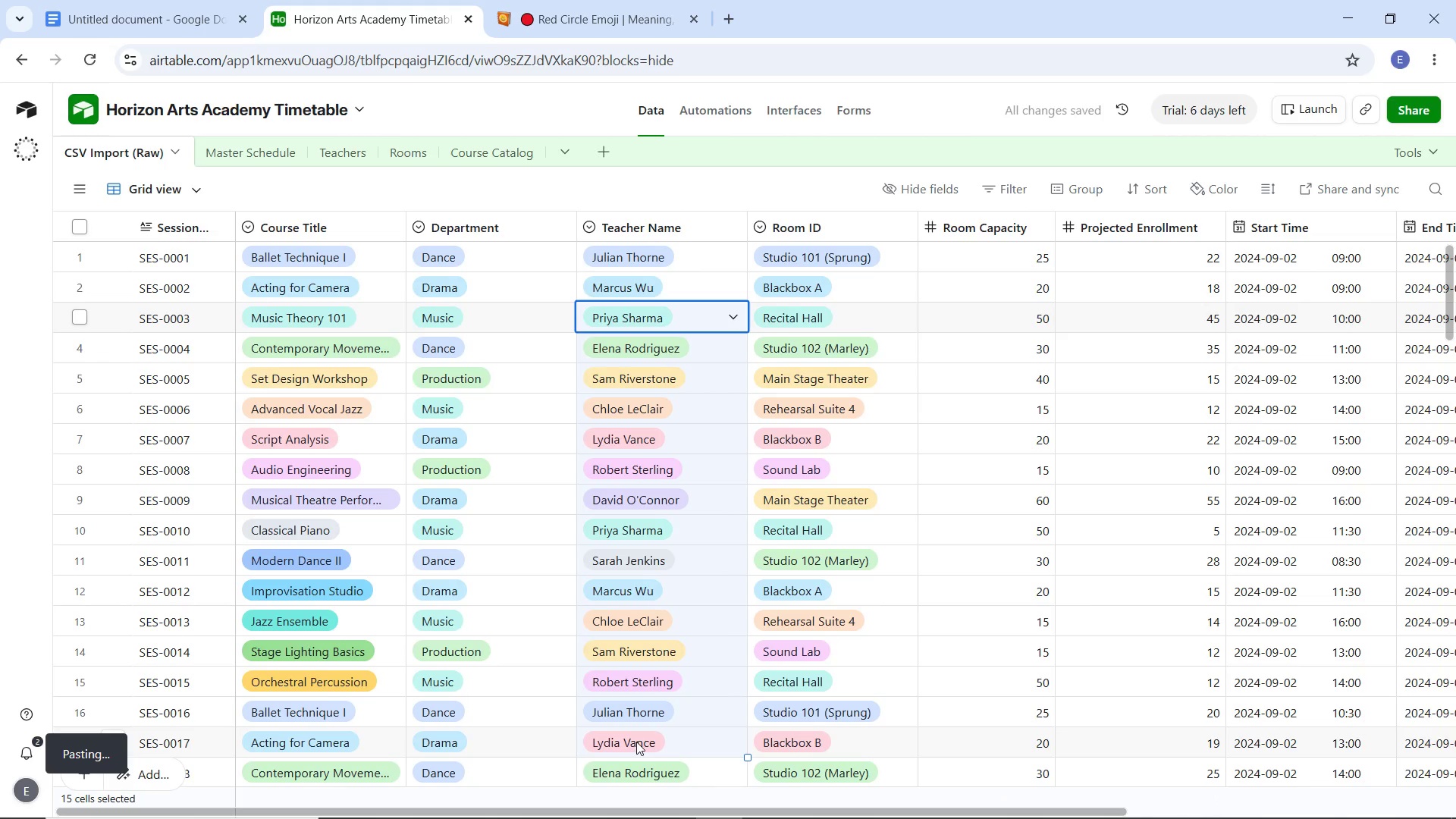 
key(Shift+ShiftLeft)
 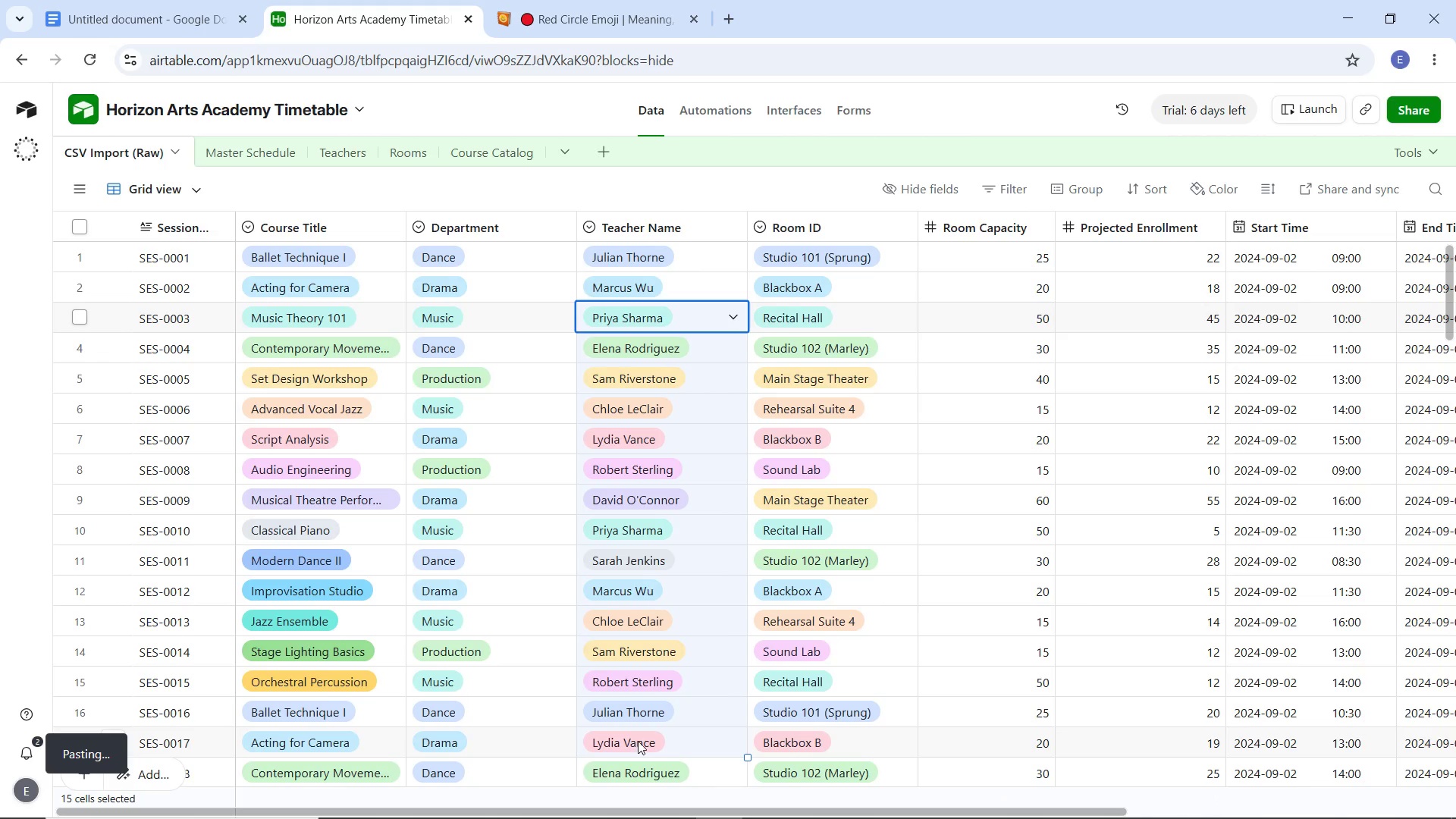 
key(Shift+ShiftLeft)
 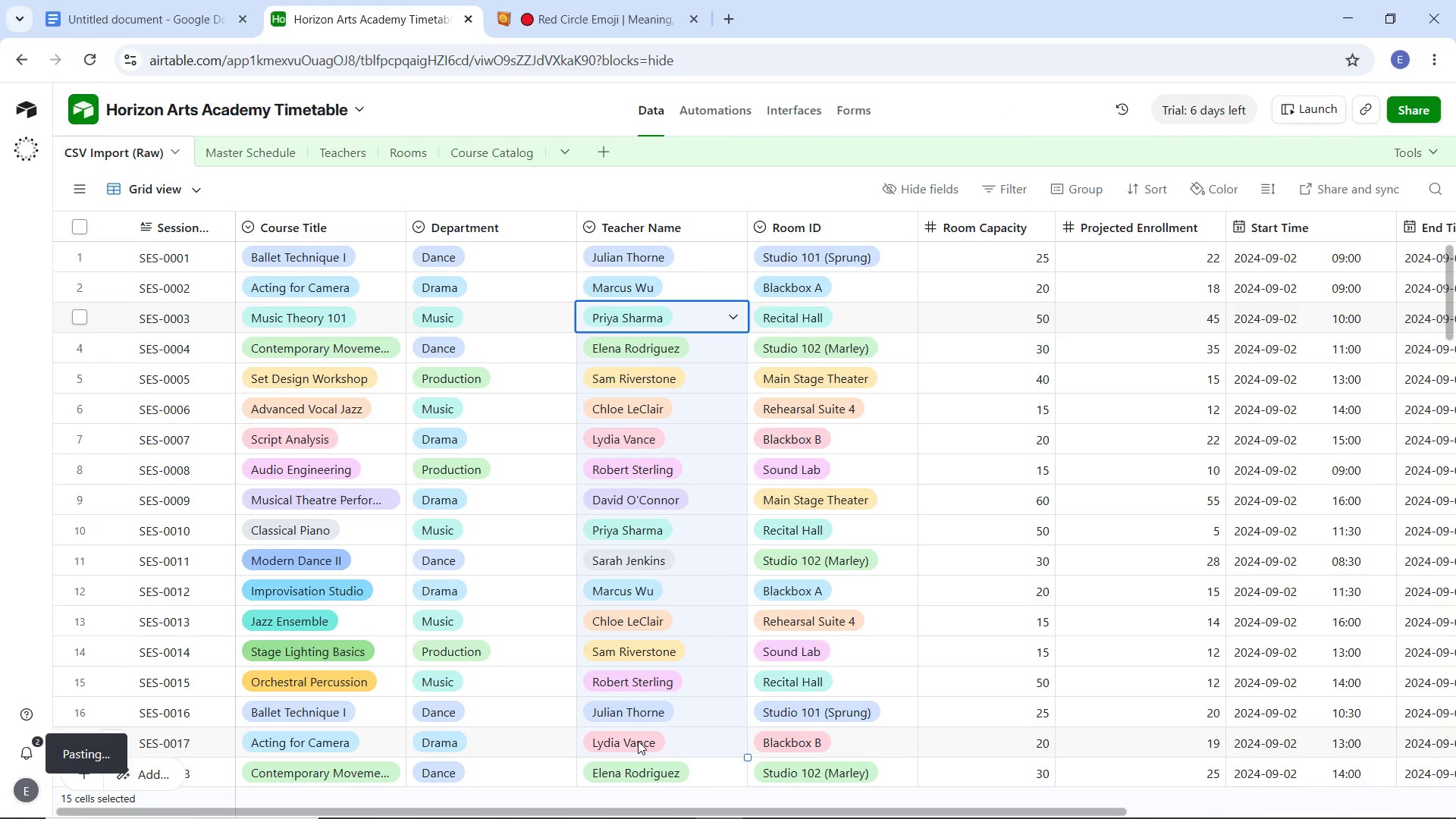 
key(Control+C)
 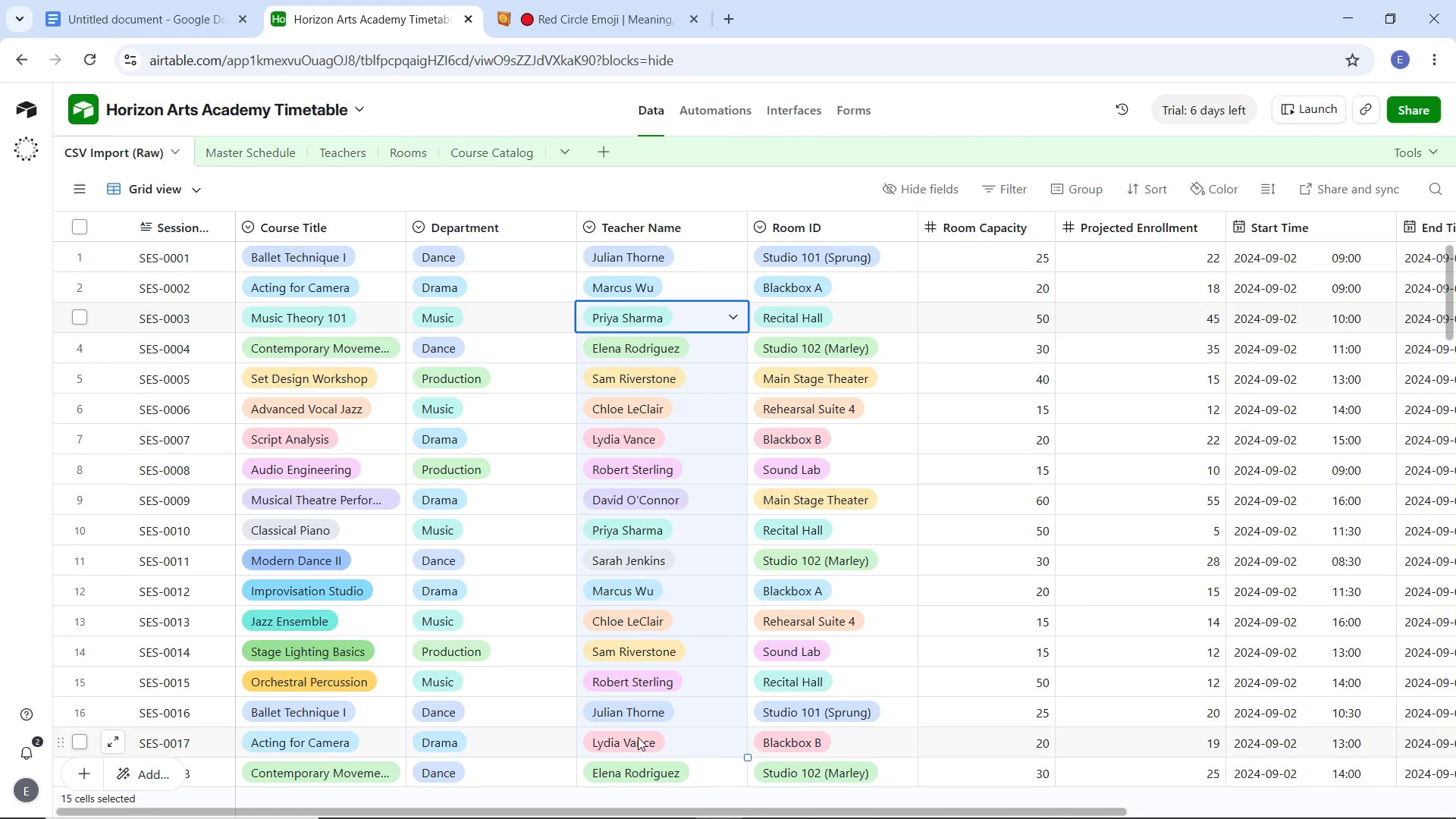 
key(Control+C)
 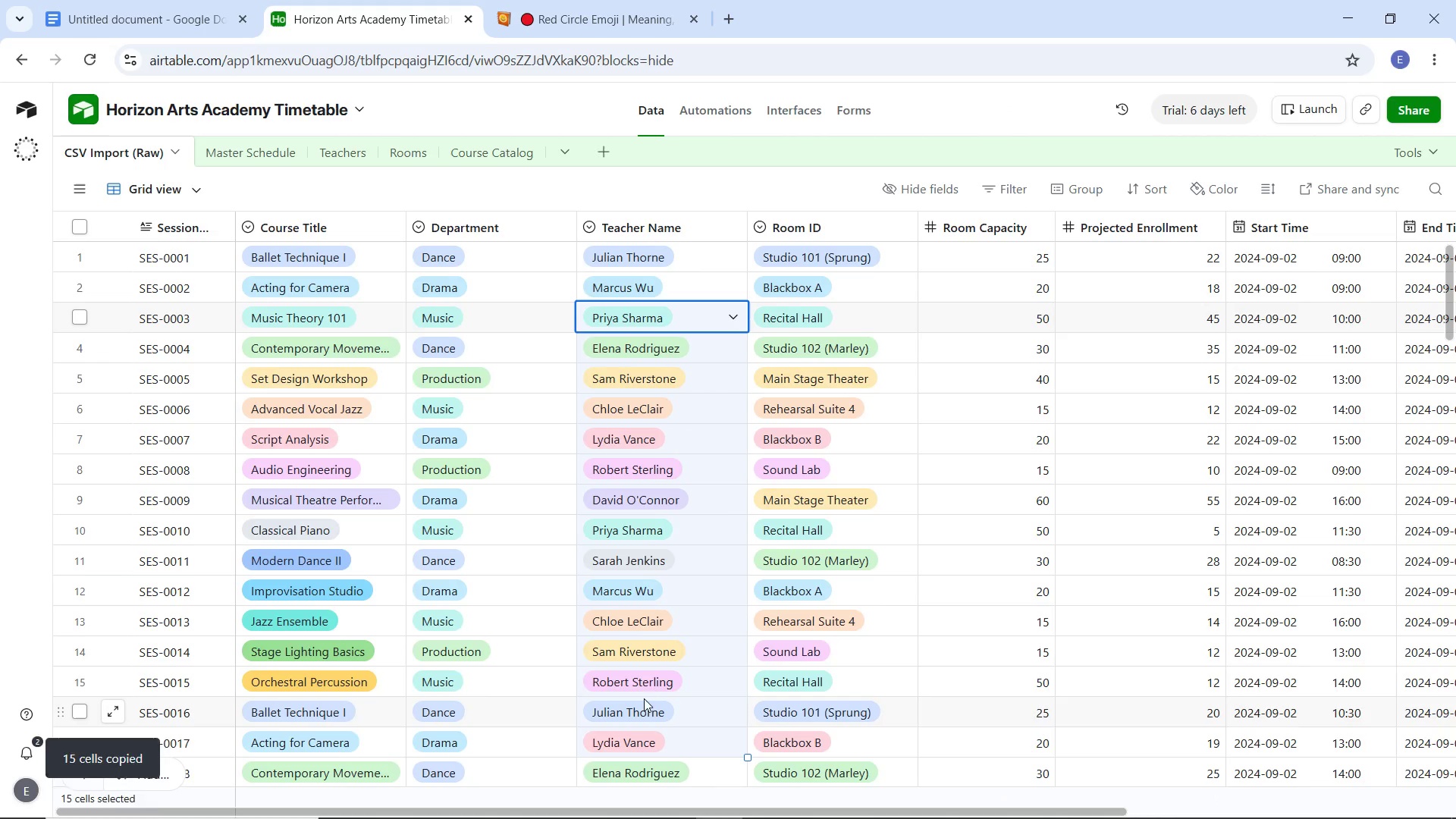 
key(Control+C)
 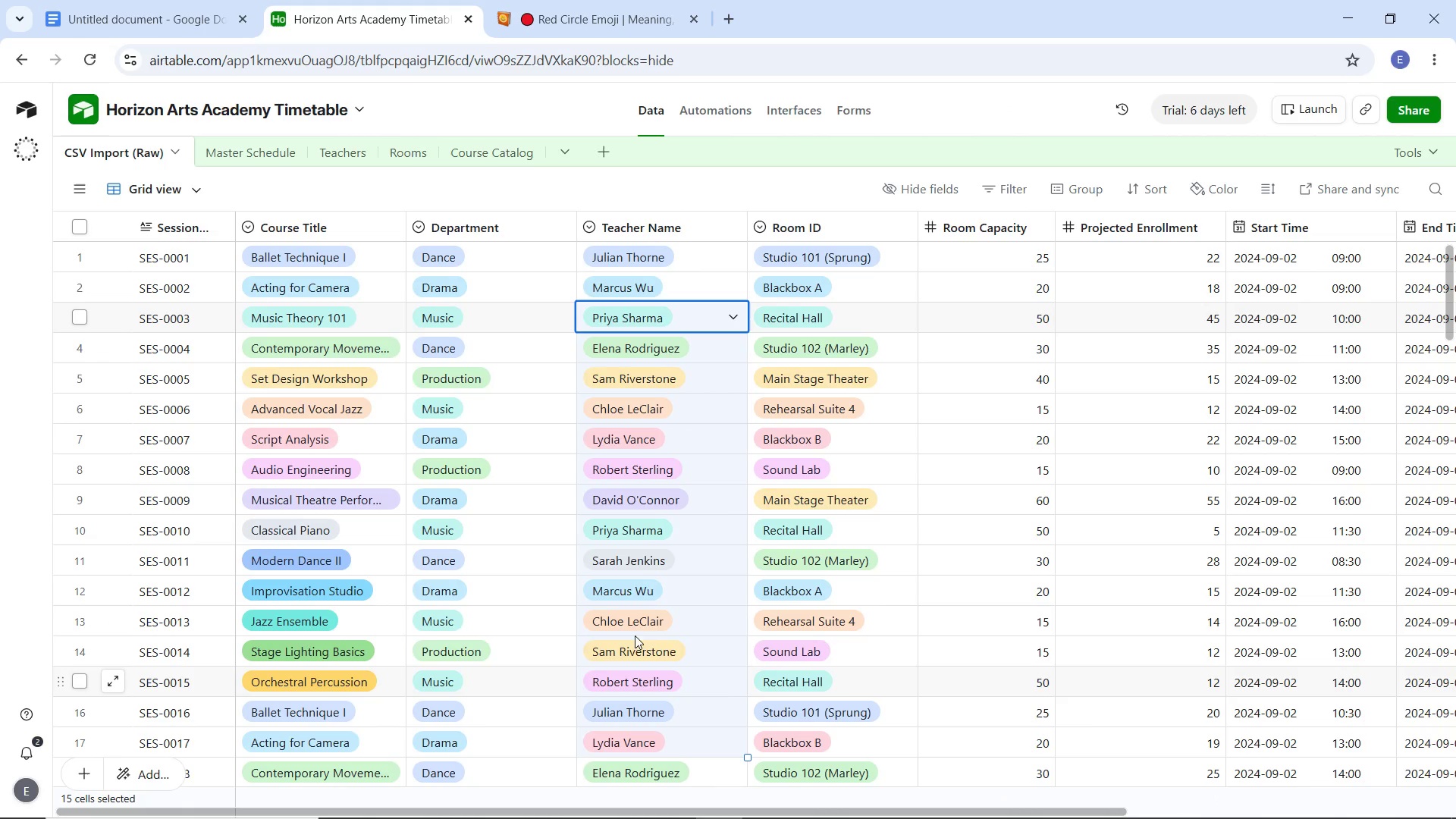 
key(Control+C)
 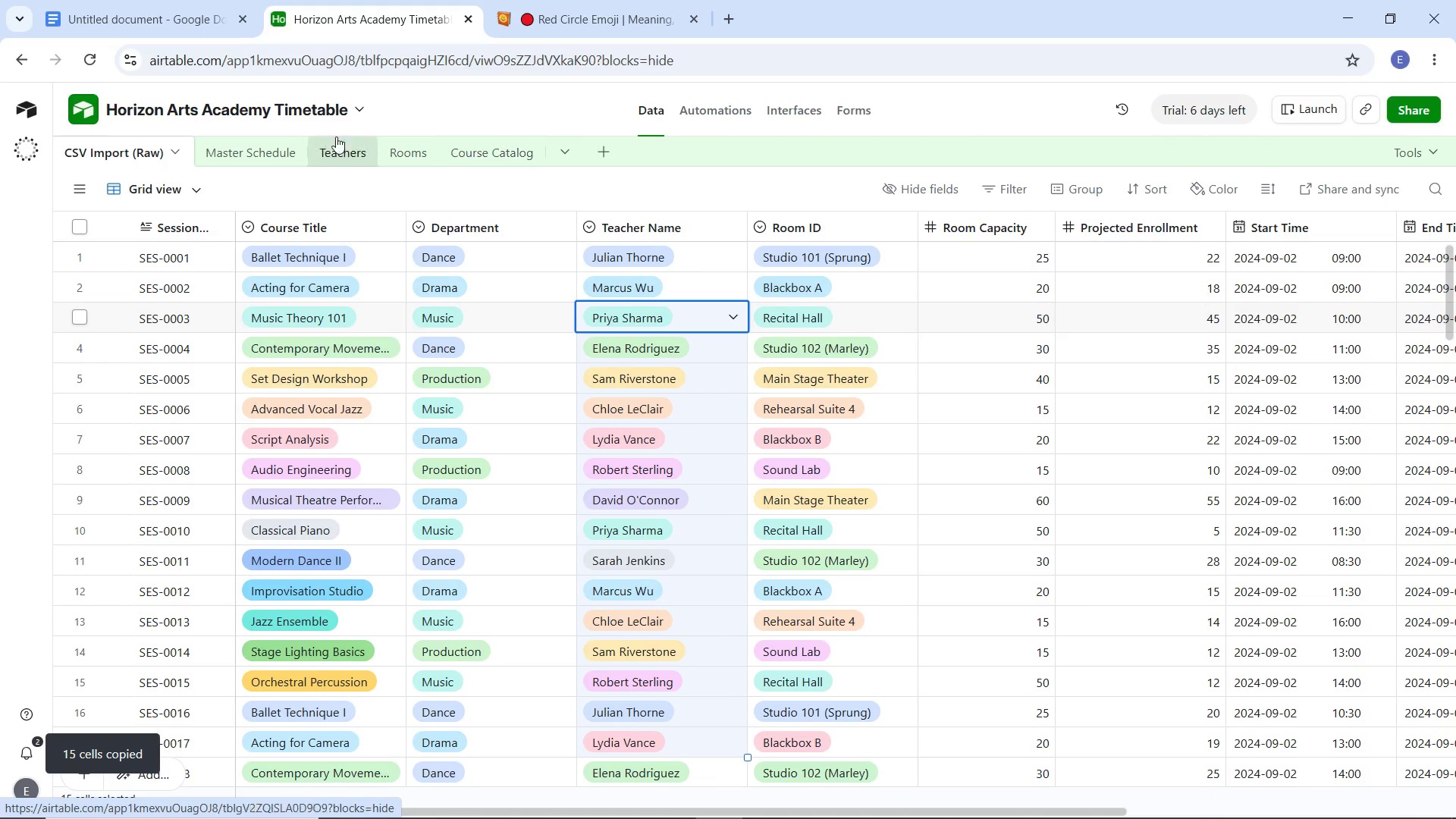 
left_click([262, 142])
 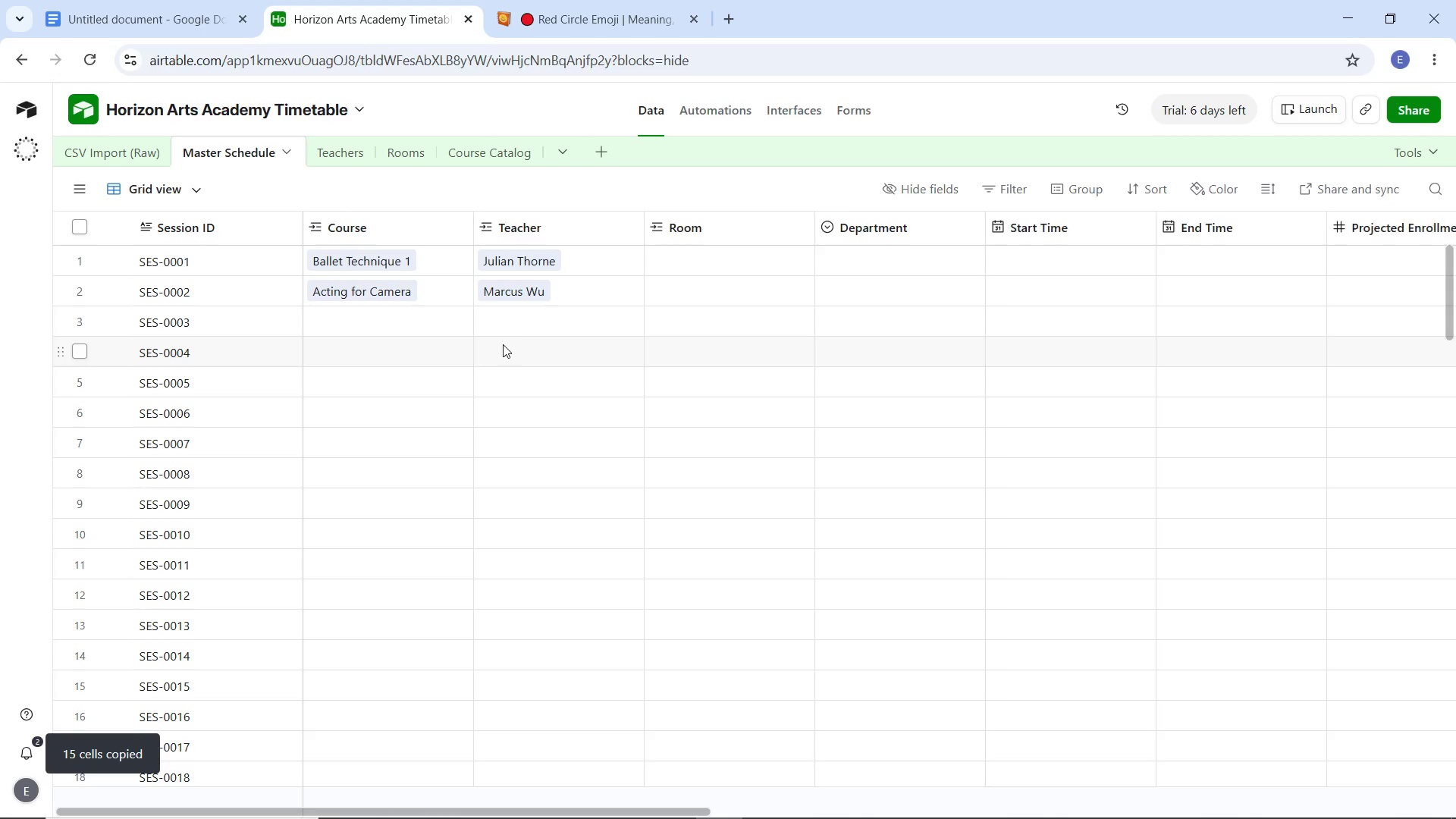 
left_click([520, 331])
 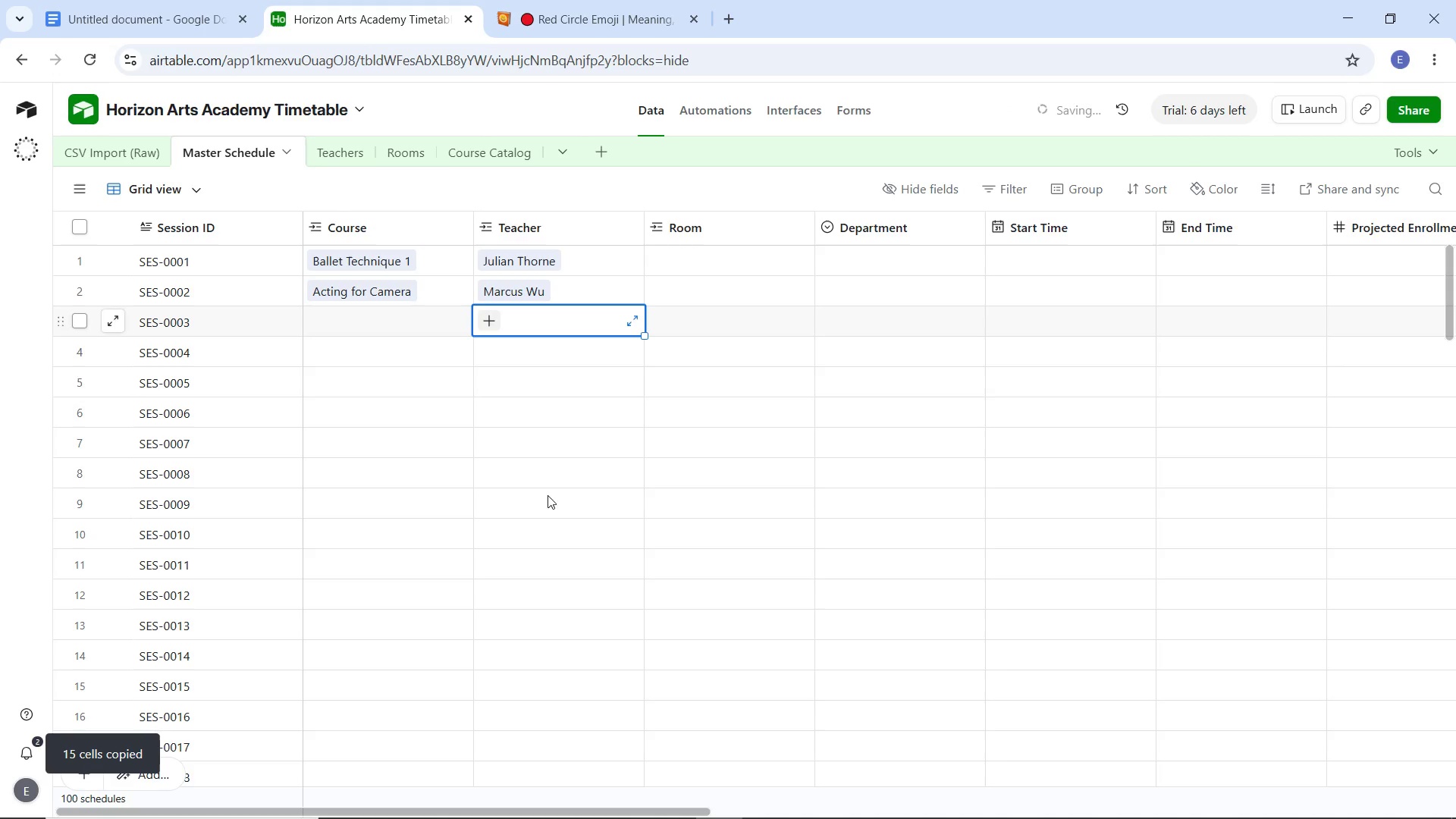 
hold_key(key=ShiftLeft, duration=1.12)
left_click([573, 754])
 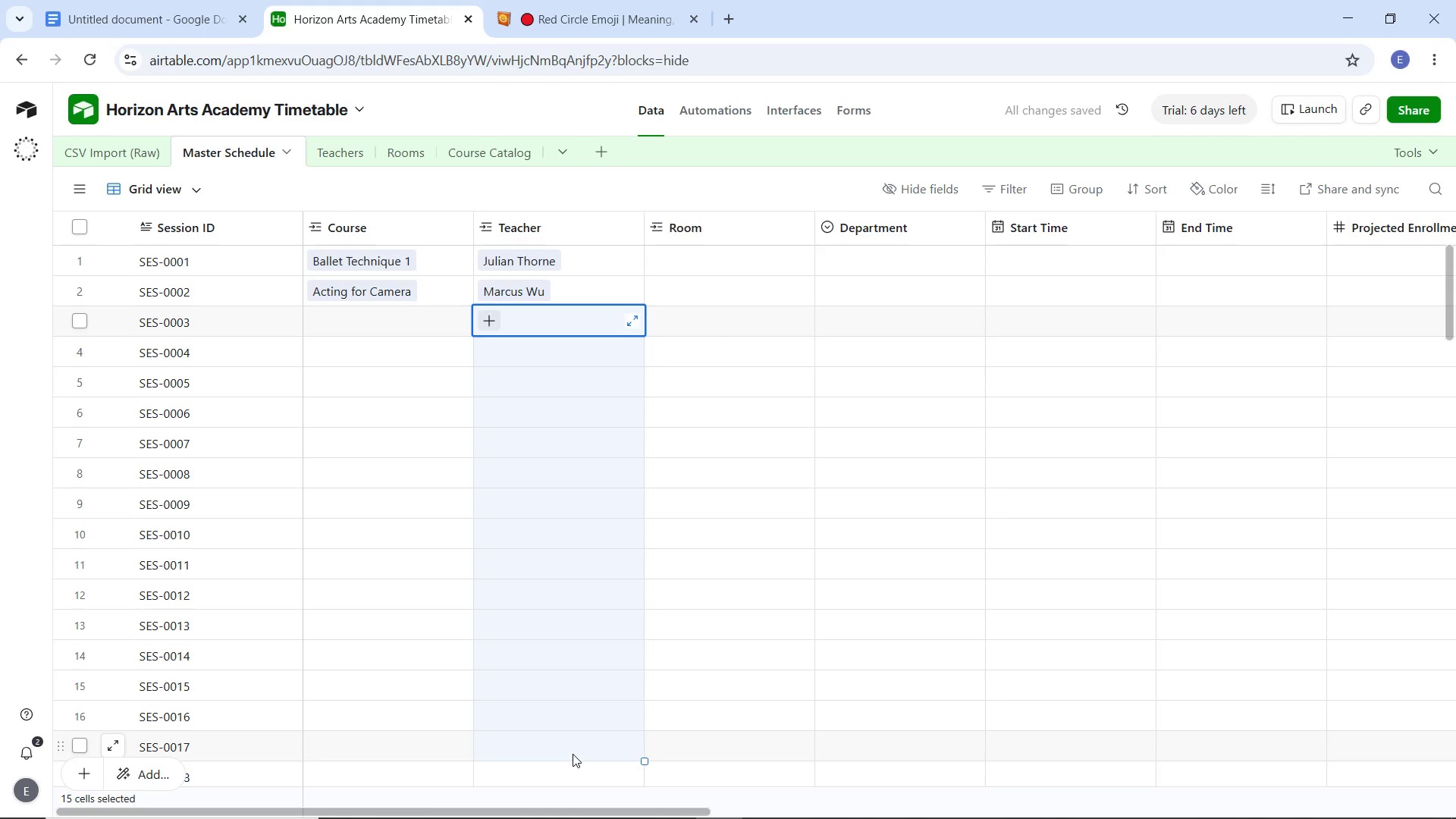 
key(Control+V)
 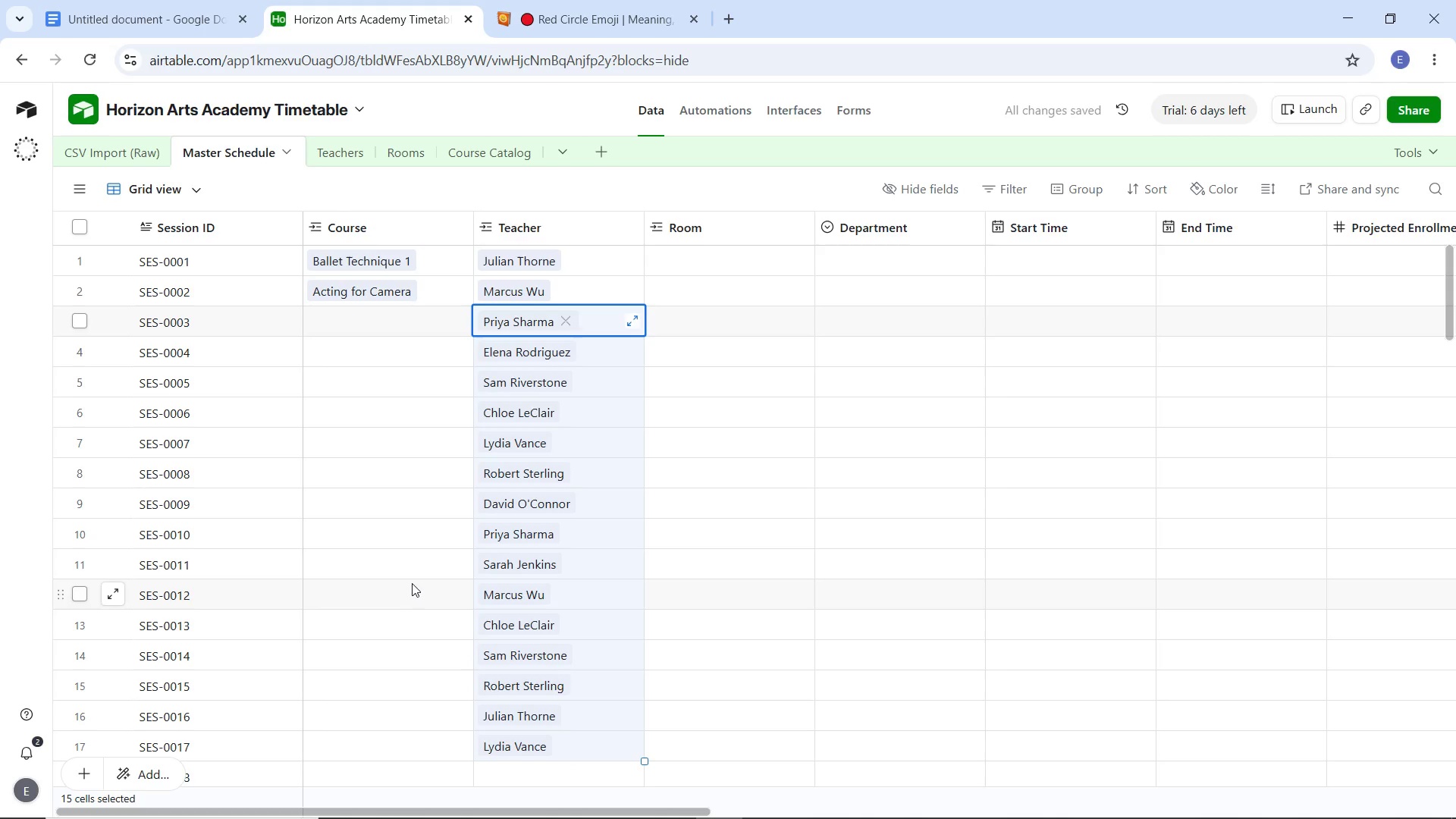 
left_click([412, 583])
 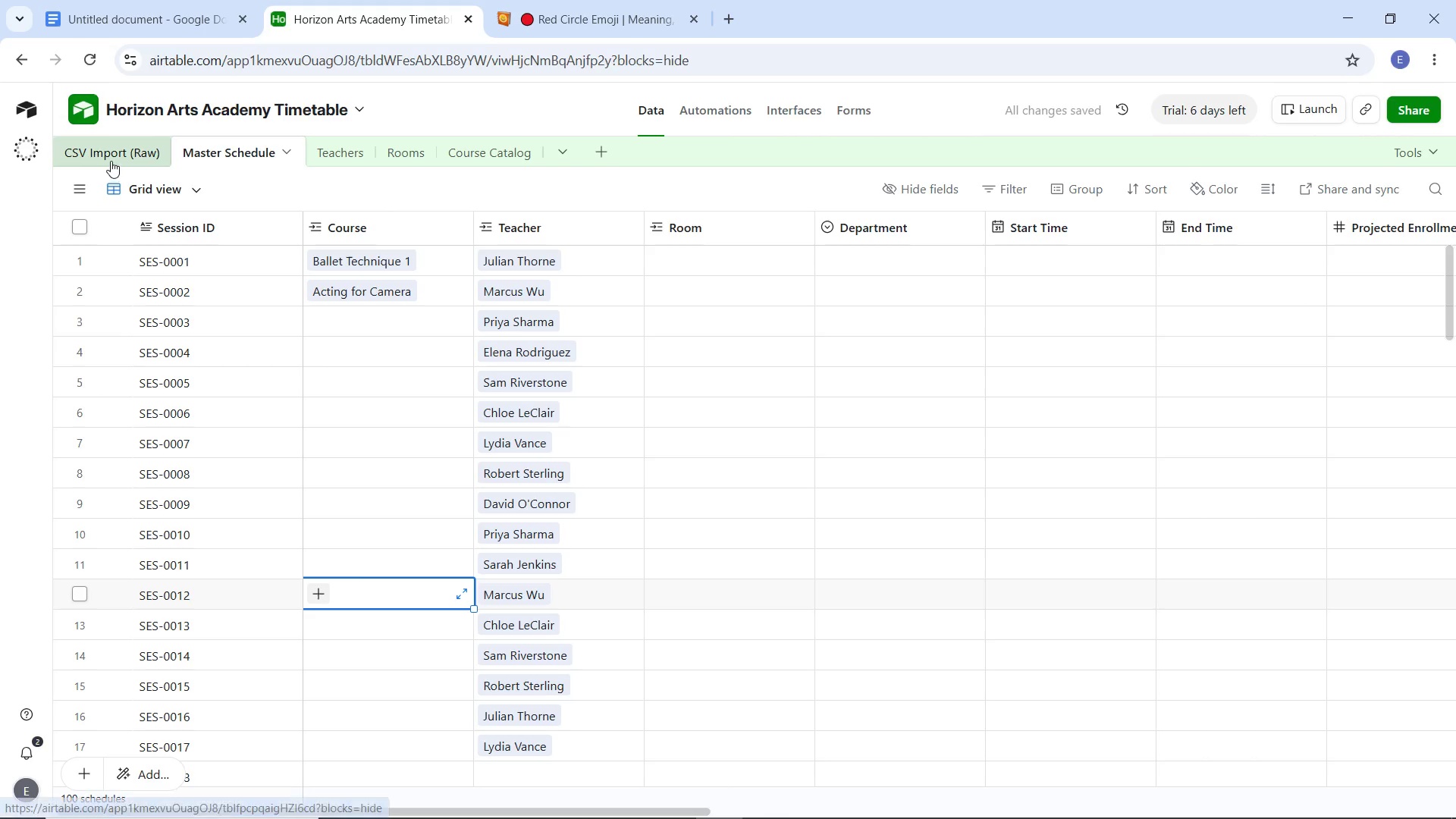 
left_click([110, 159])
 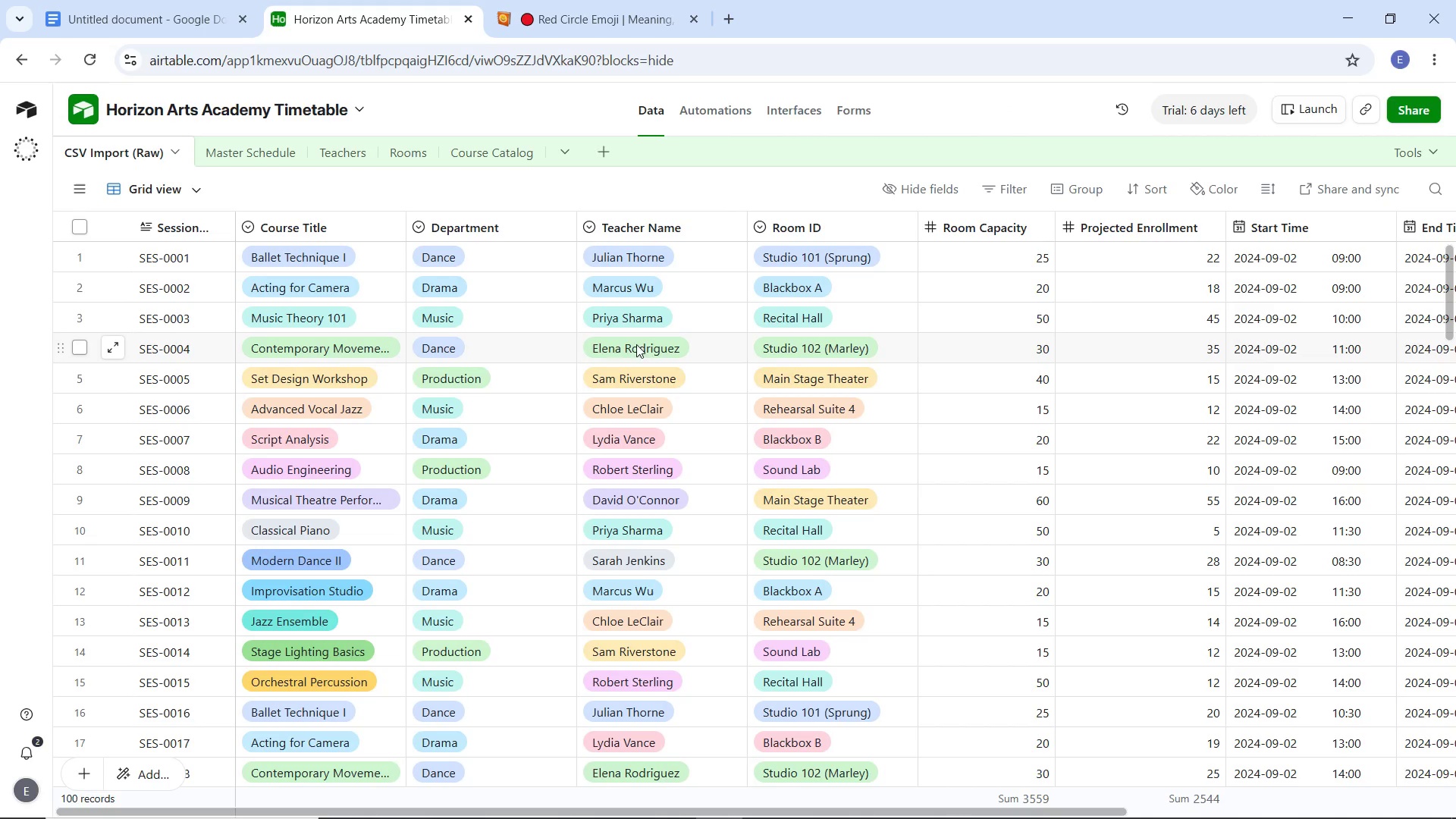 
left_click([362, 320])
 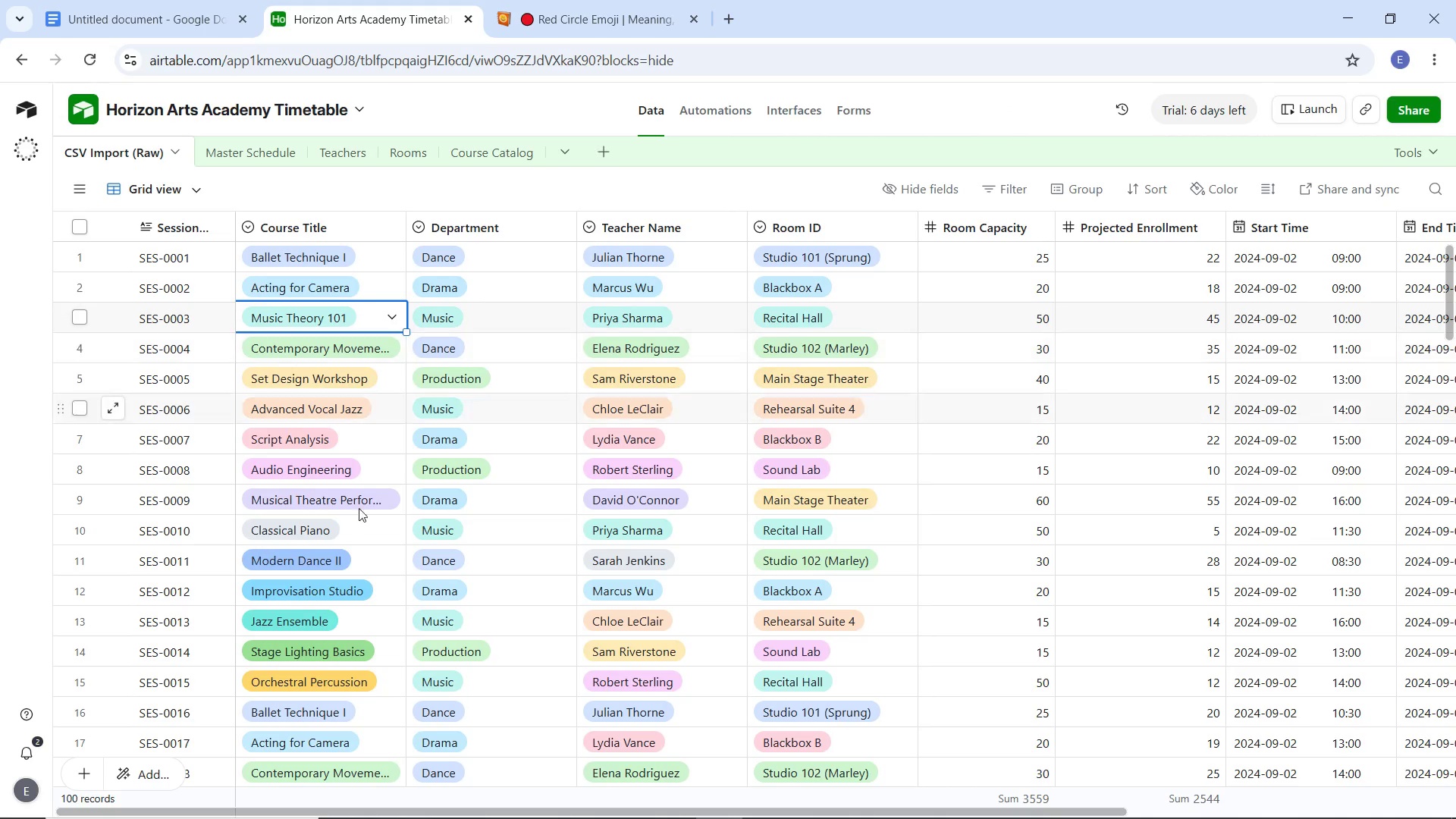 
hold_key(key=ShiftLeft, duration=1.44)
left_click([370, 744])
 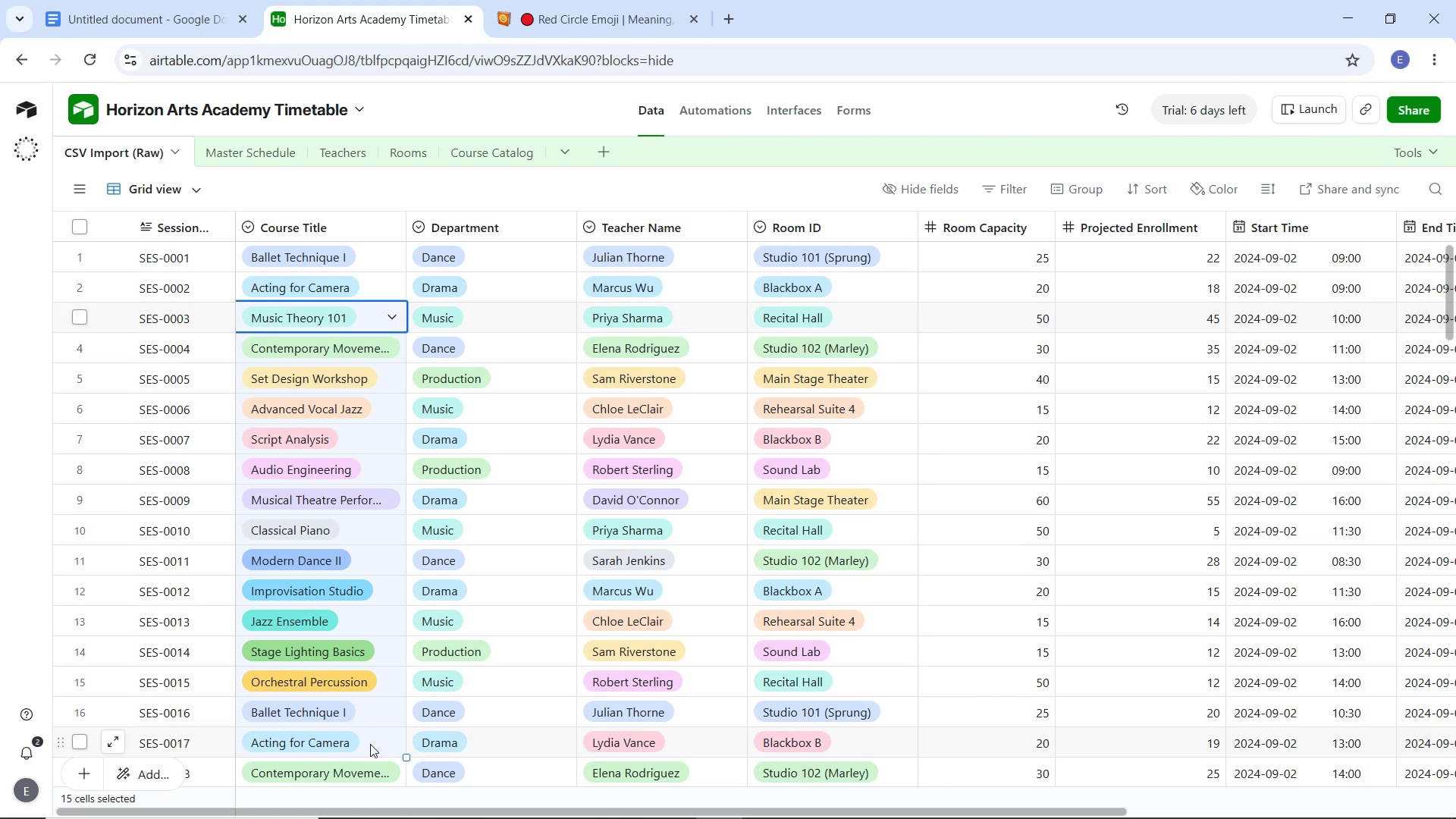 
key(Control+C)
 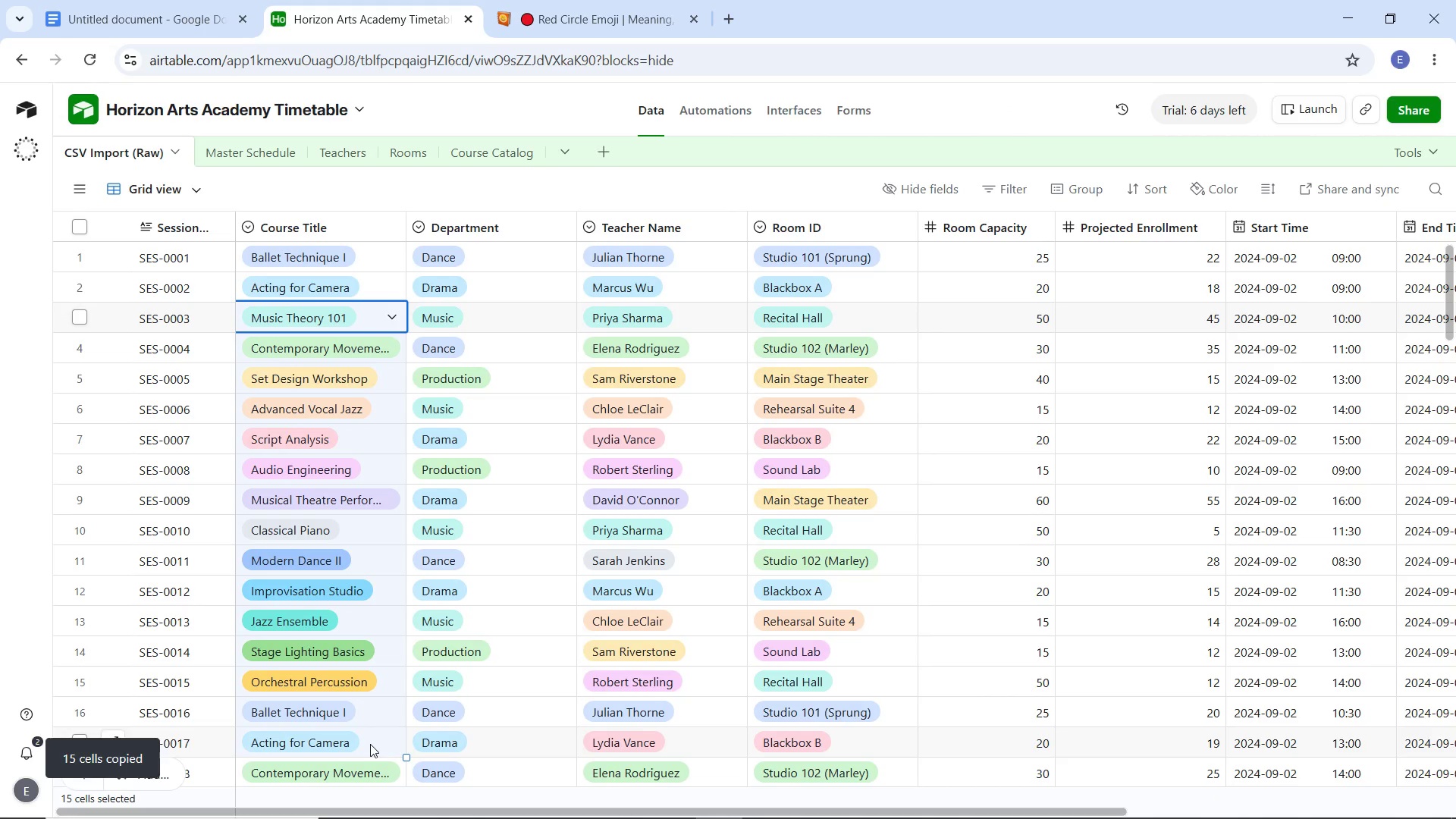 
key(Control+C)
 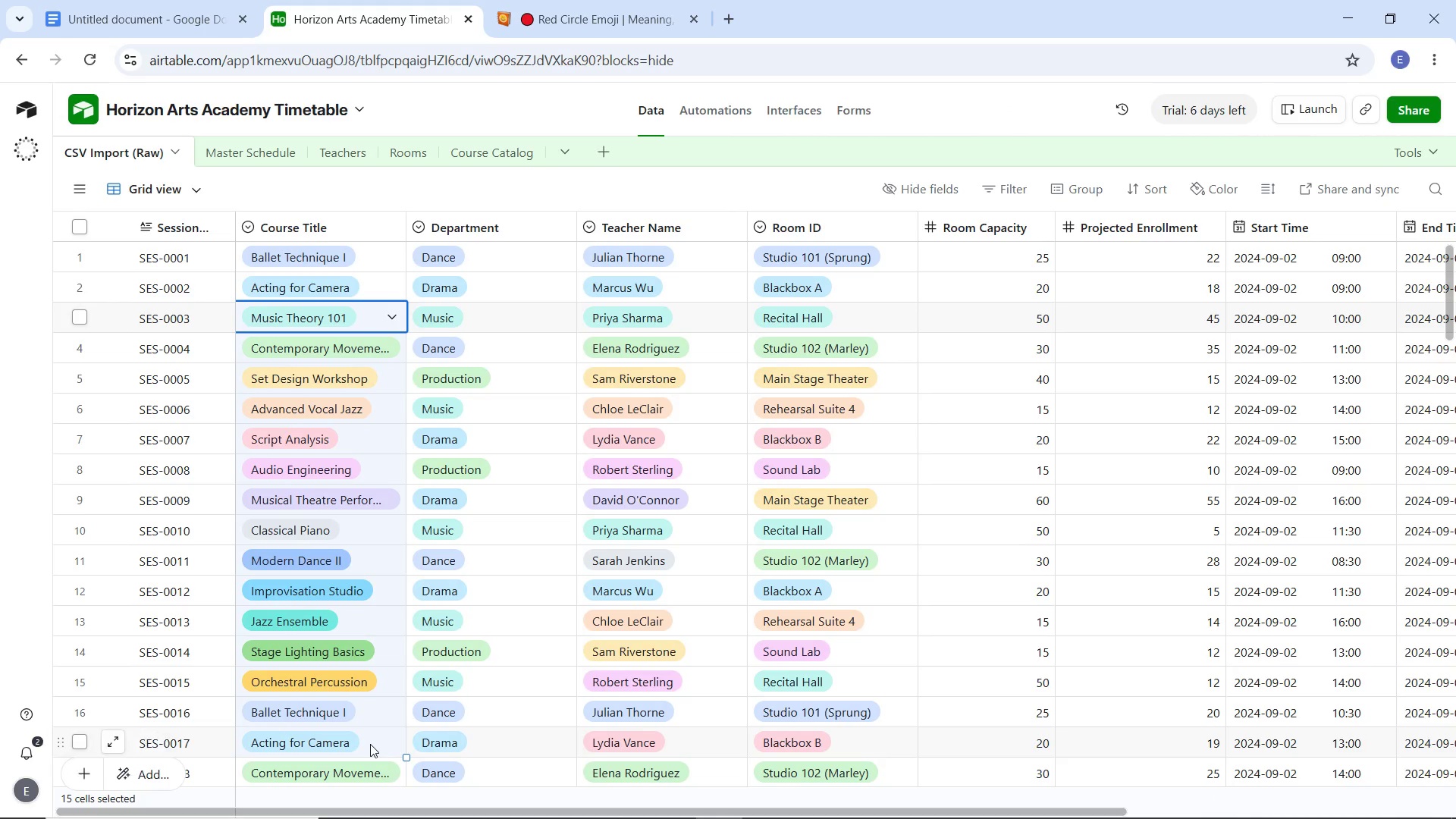 
key(Control+C)
 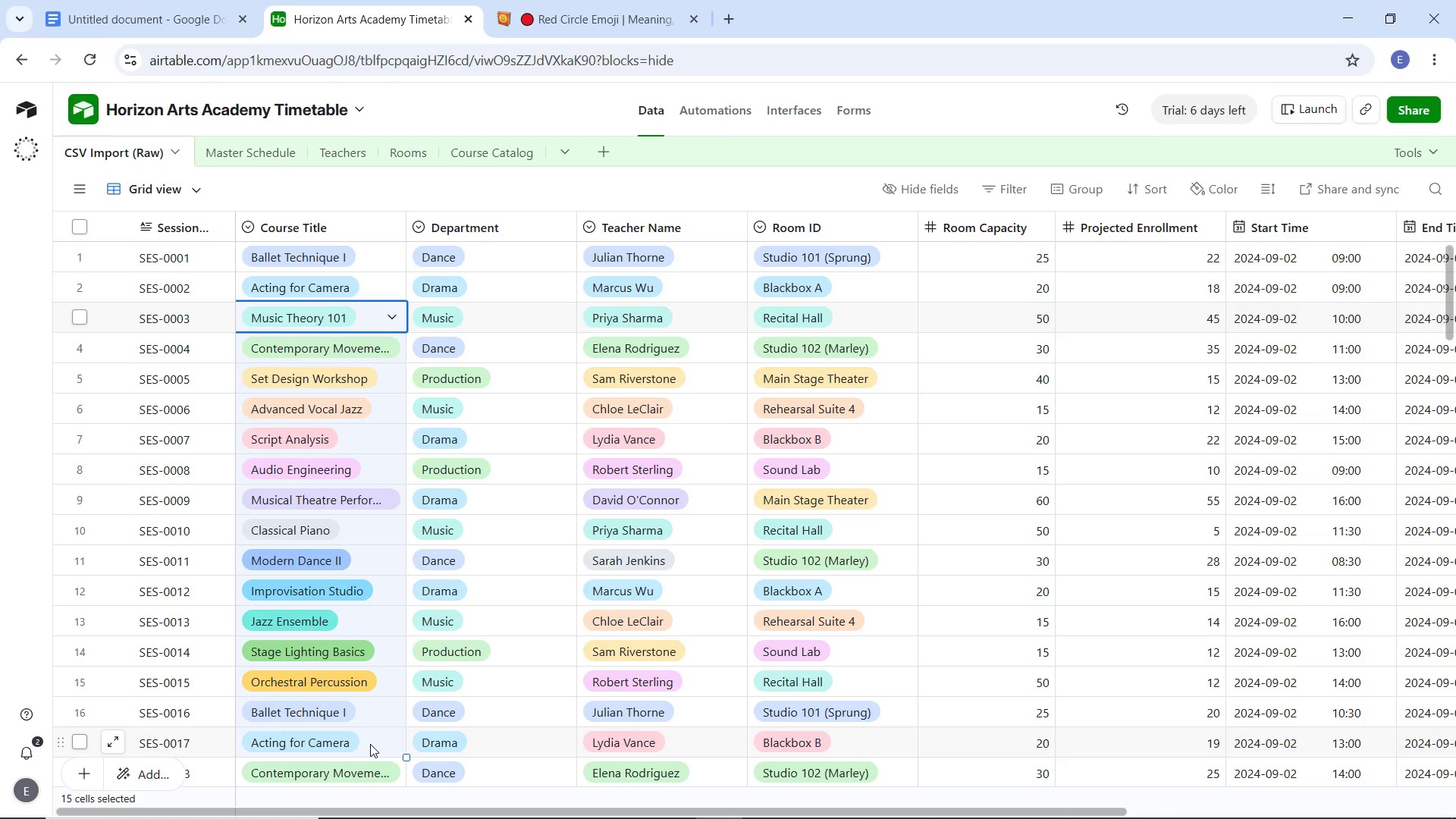 
key(Control+C)
 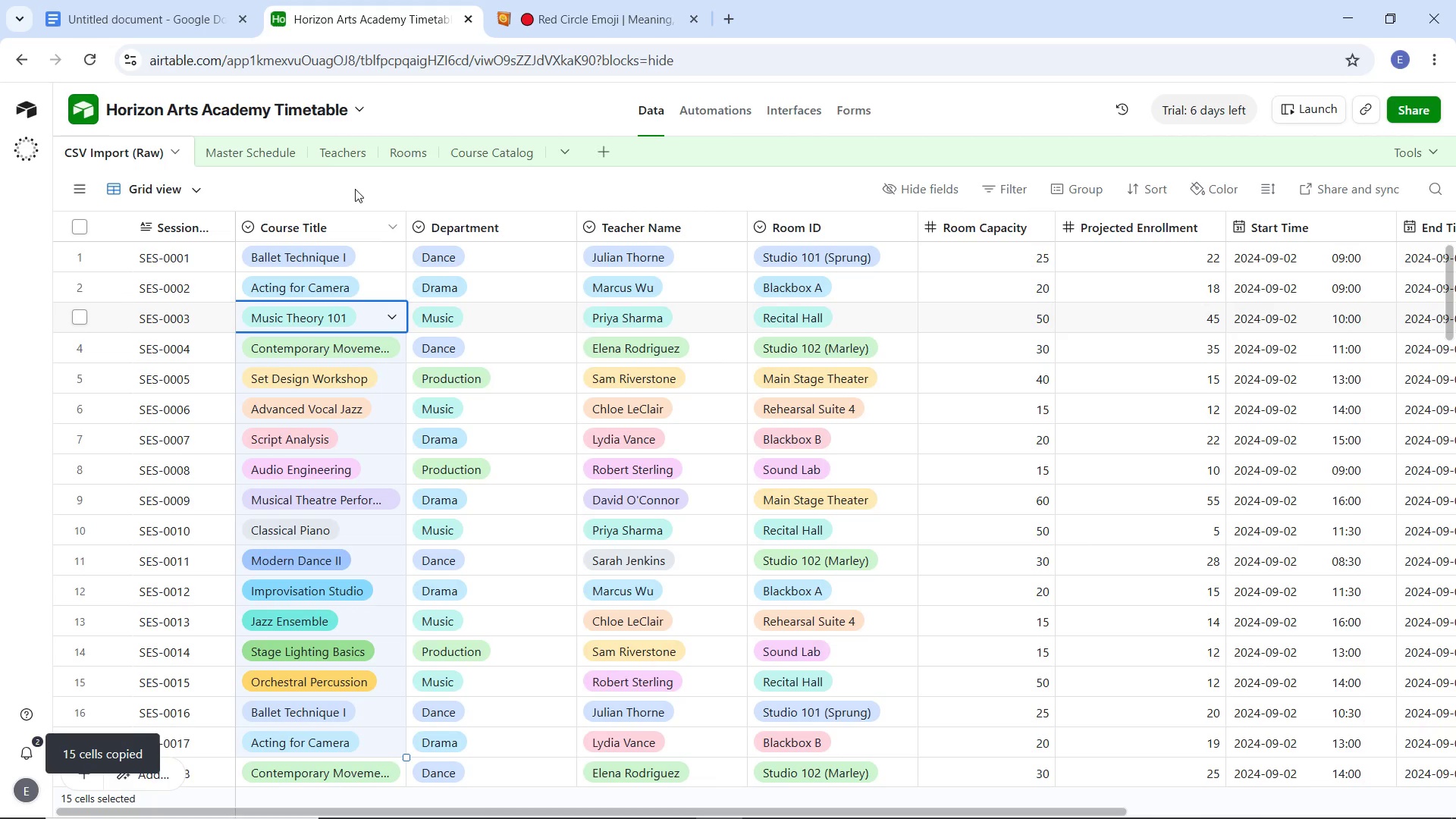 
left_click([253, 154])
 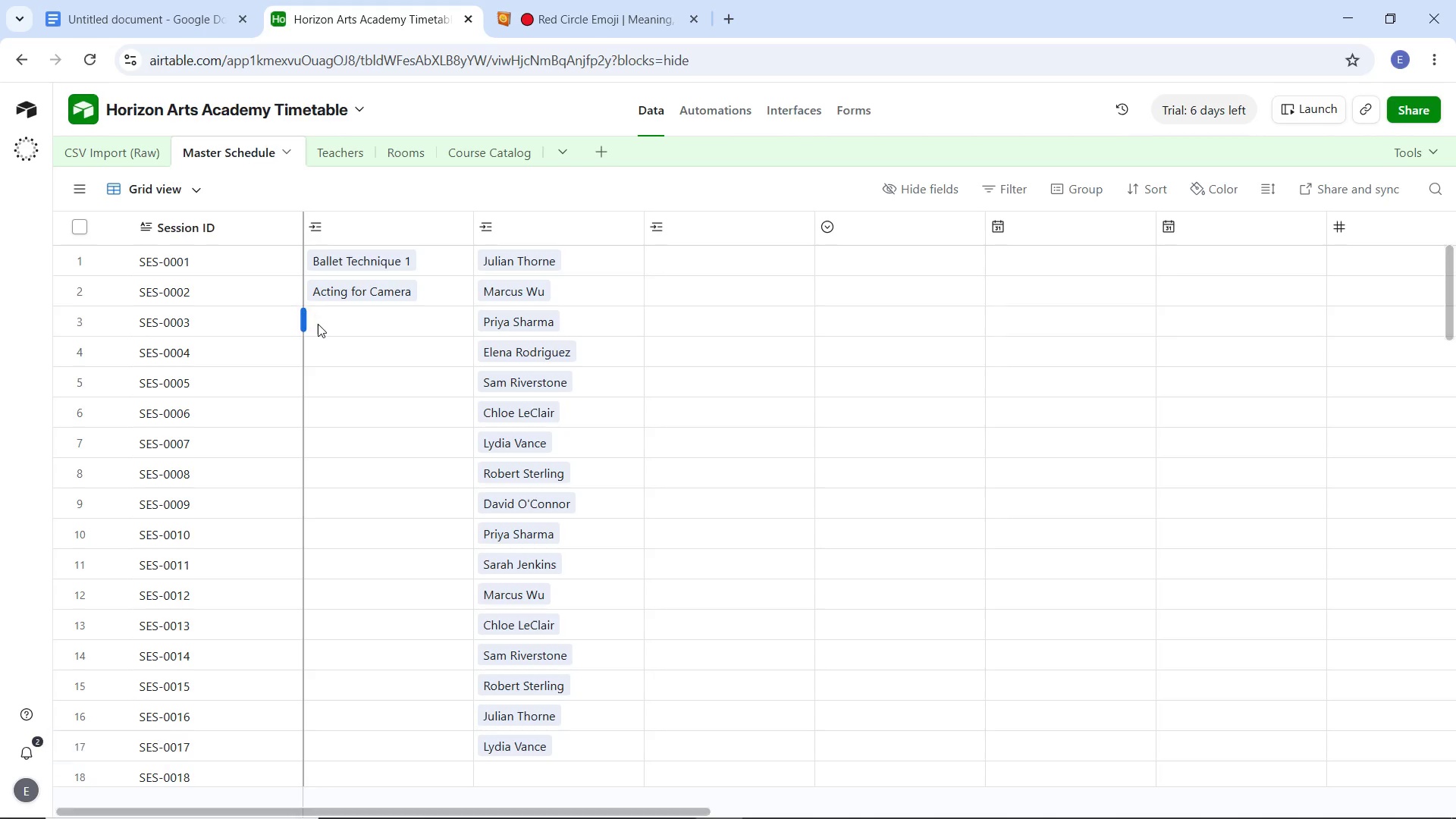 
left_click([318, 324])
 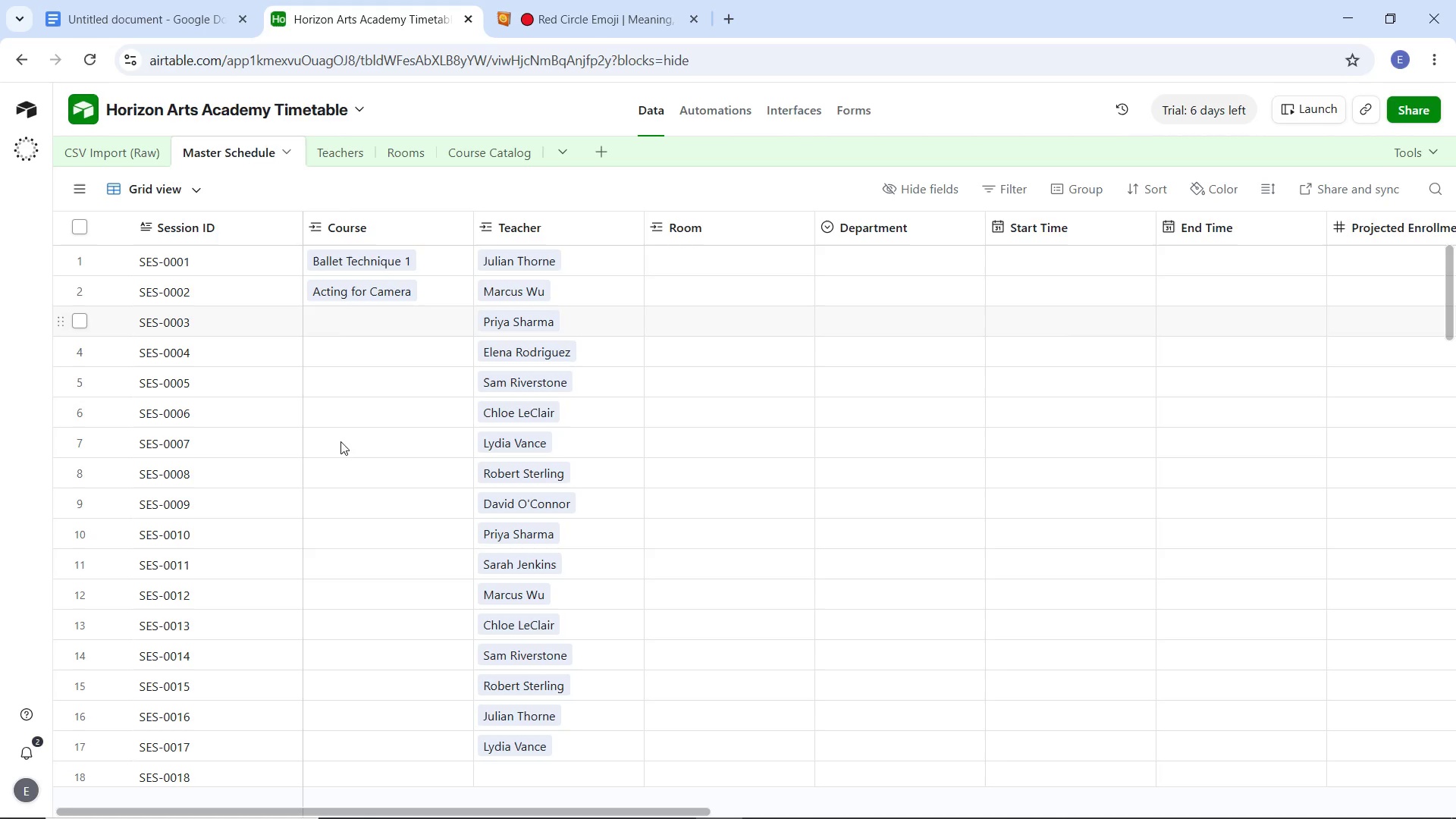 
hold_key(key=ShiftLeft, duration=1.33)
left_click([415, 742])
 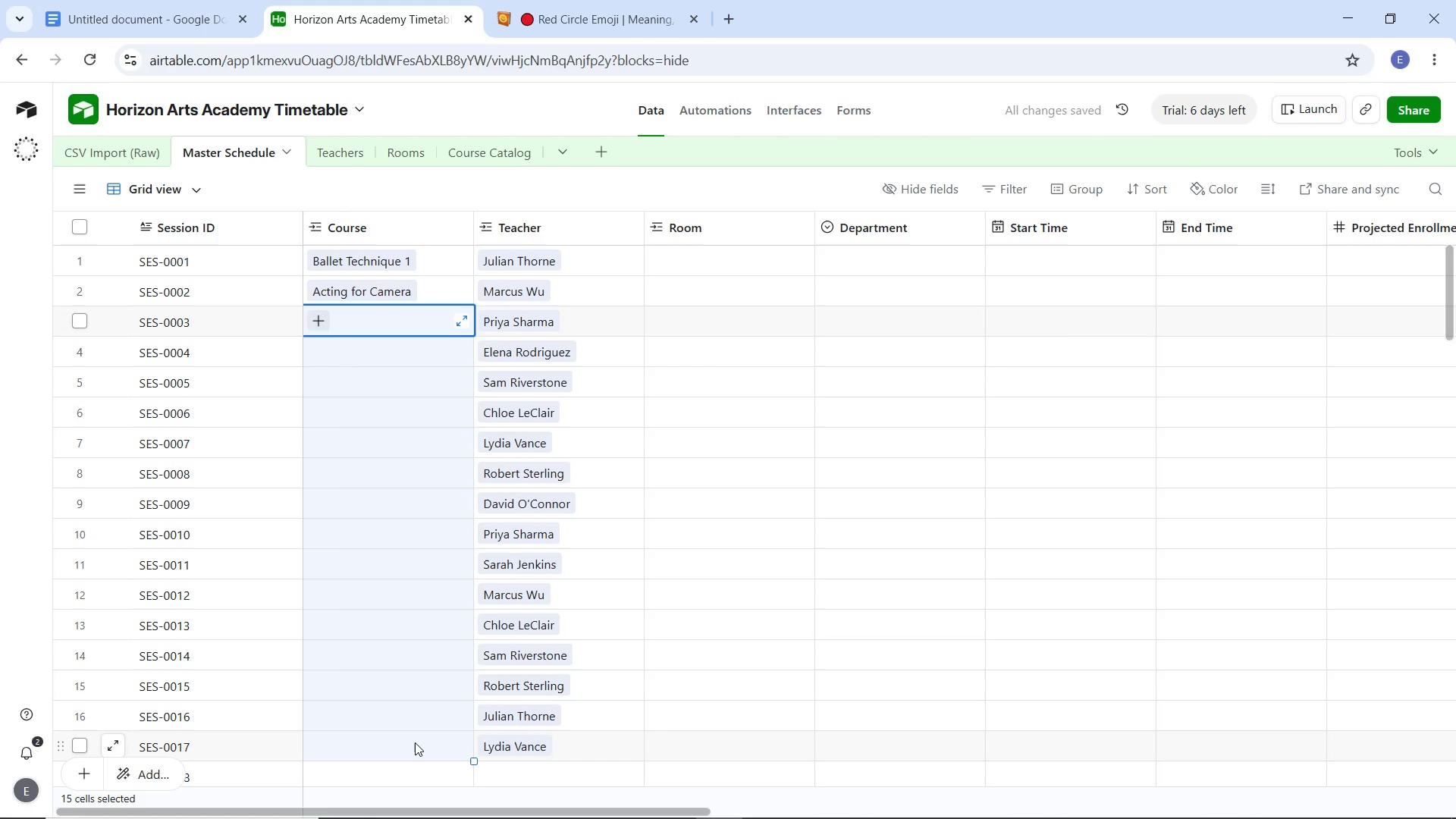 
key(Control+V)
 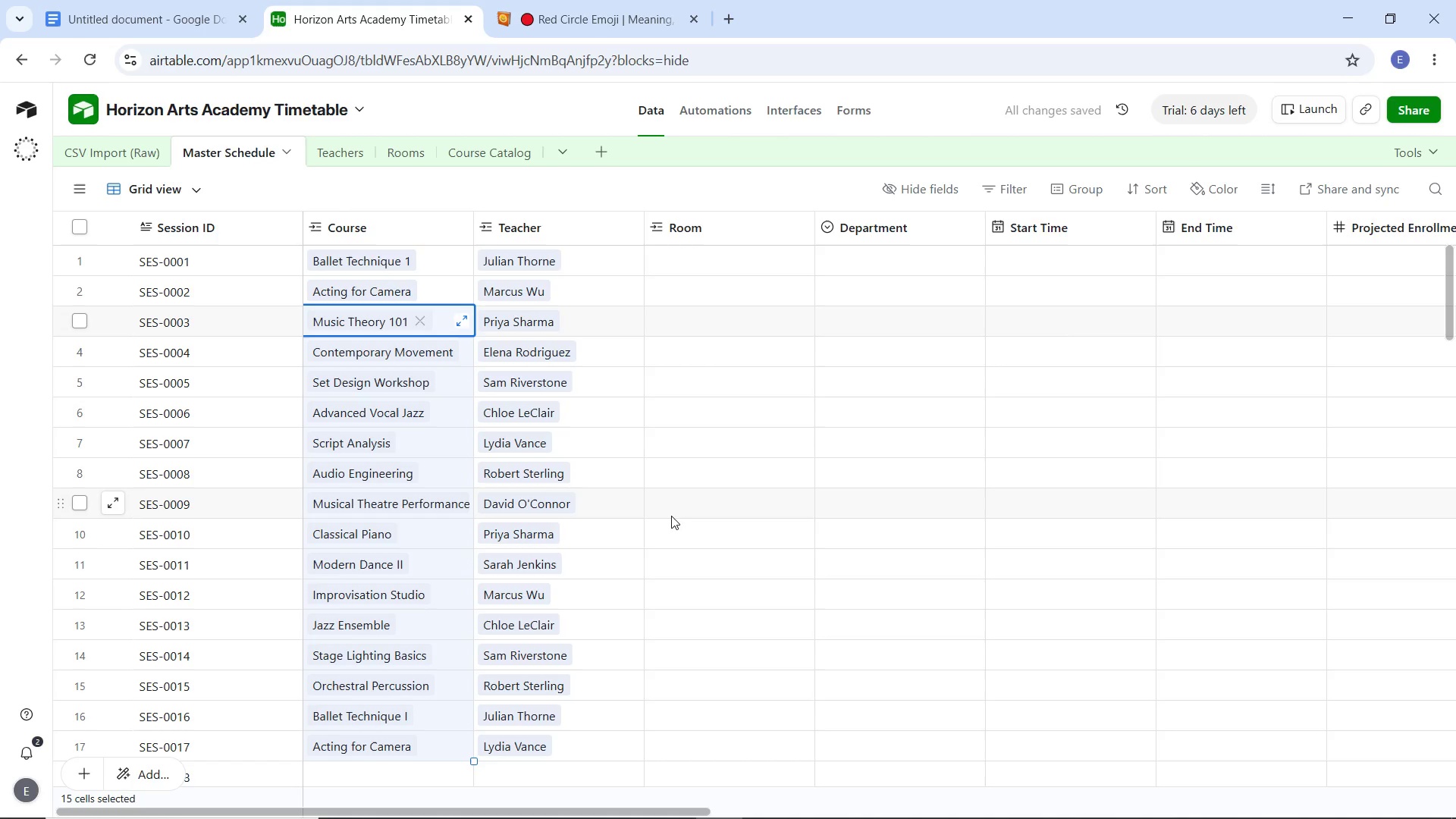 
left_click([671, 516])
 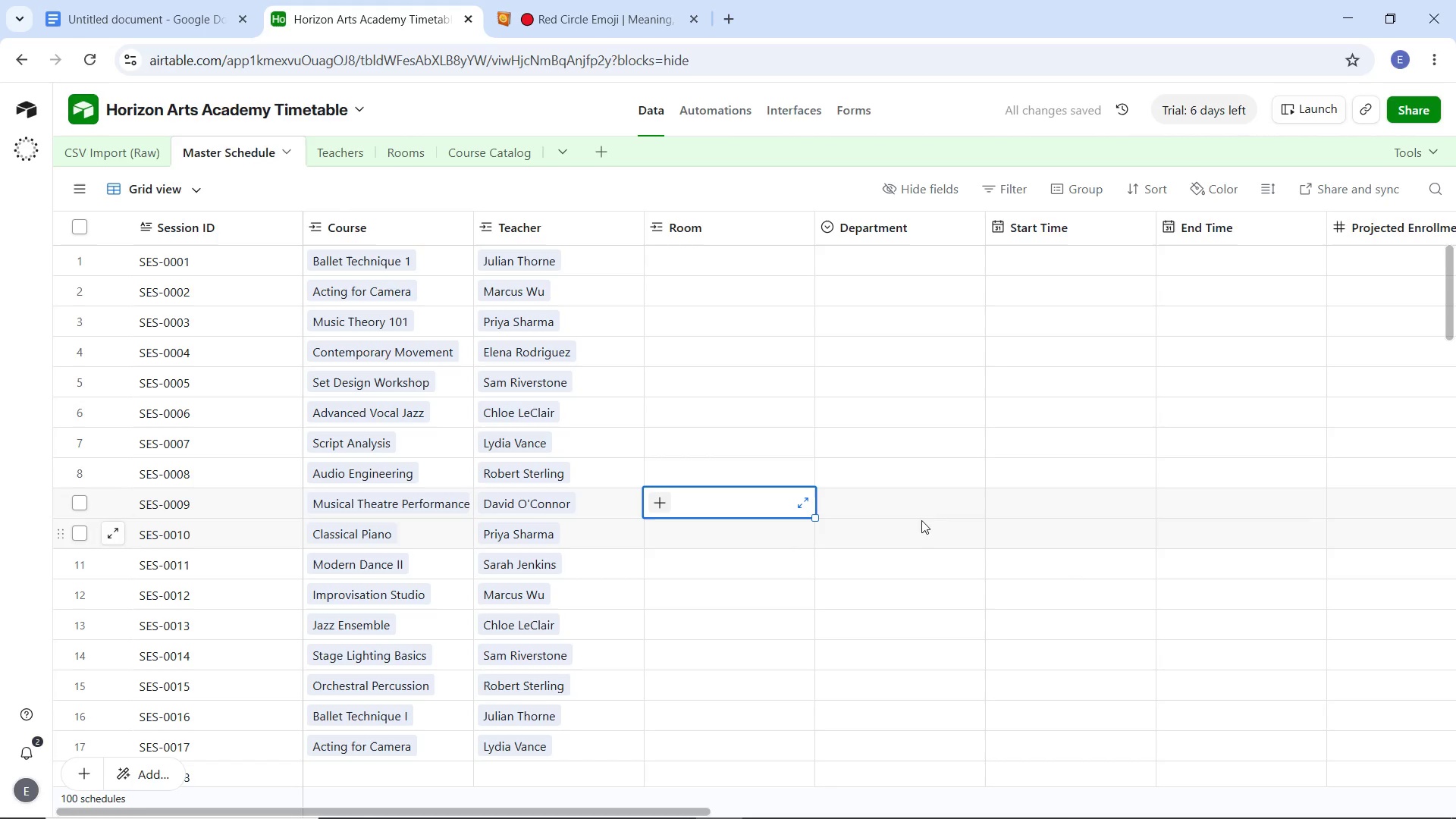 
scroll: coordinate [931, 515], scroll_direction: down, amount: 4.0
 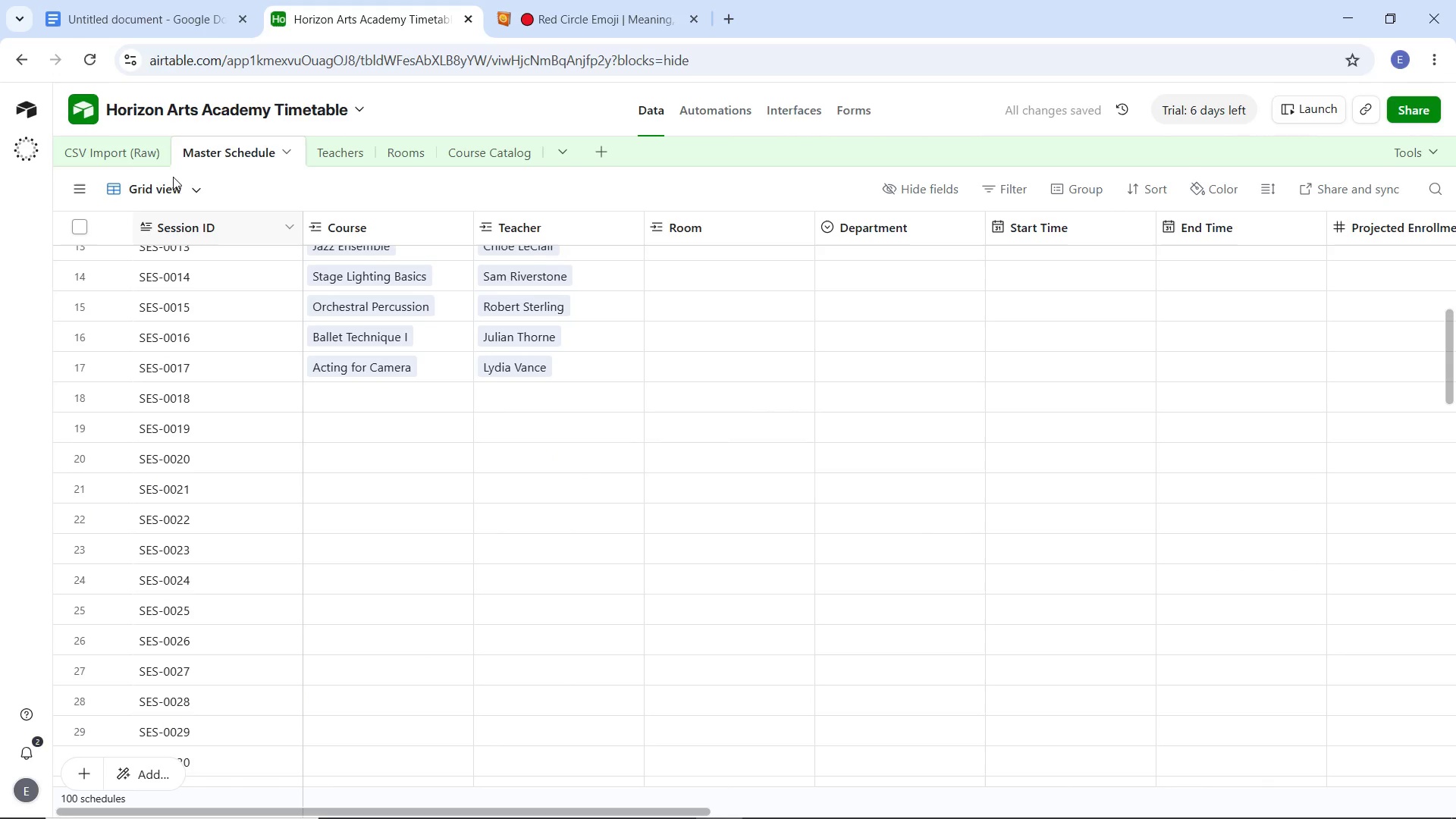 
left_click([138, 146])
 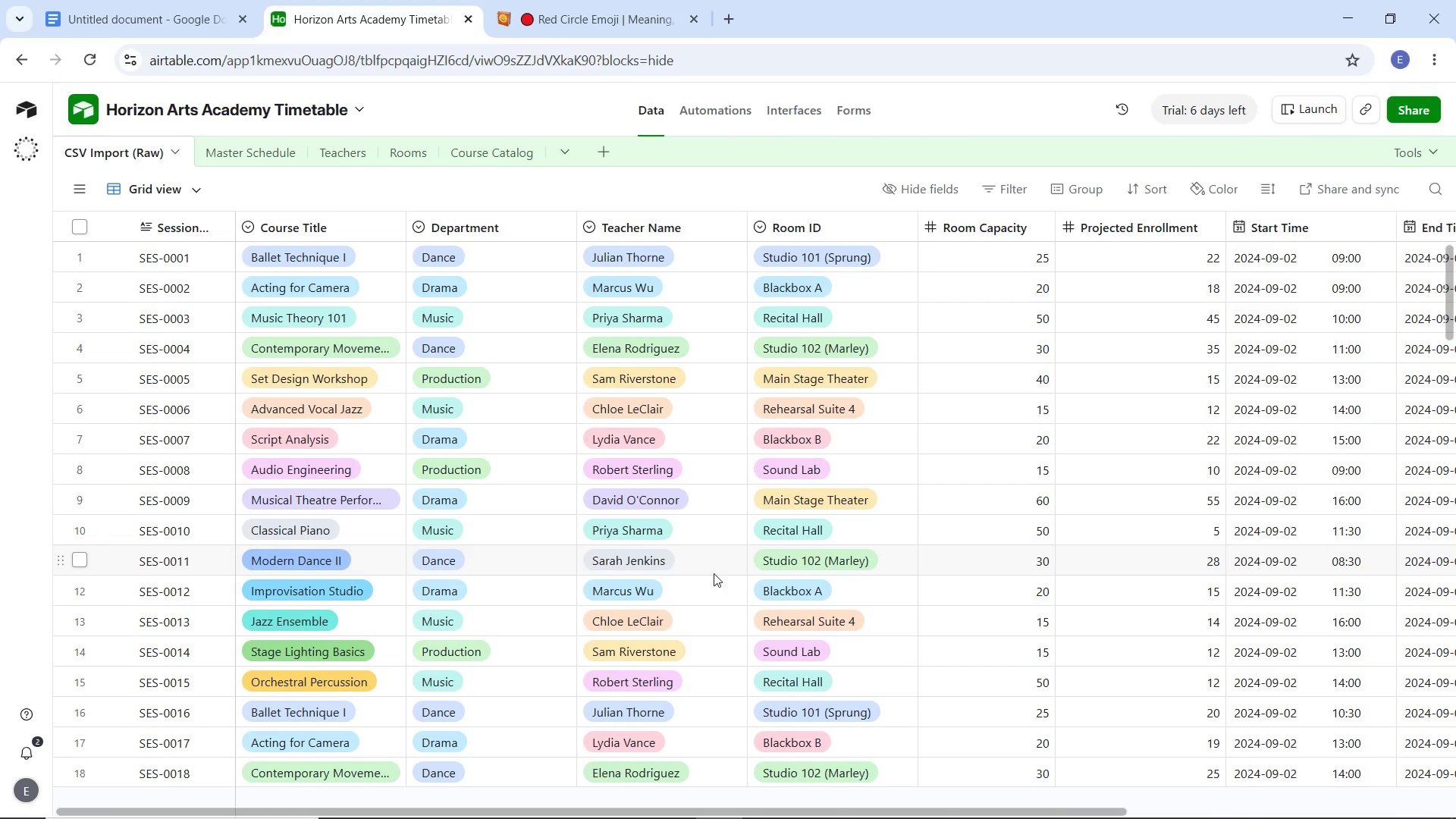 
scroll: coordinate [714, 573], scroll_direction: down, amount: 5.0
 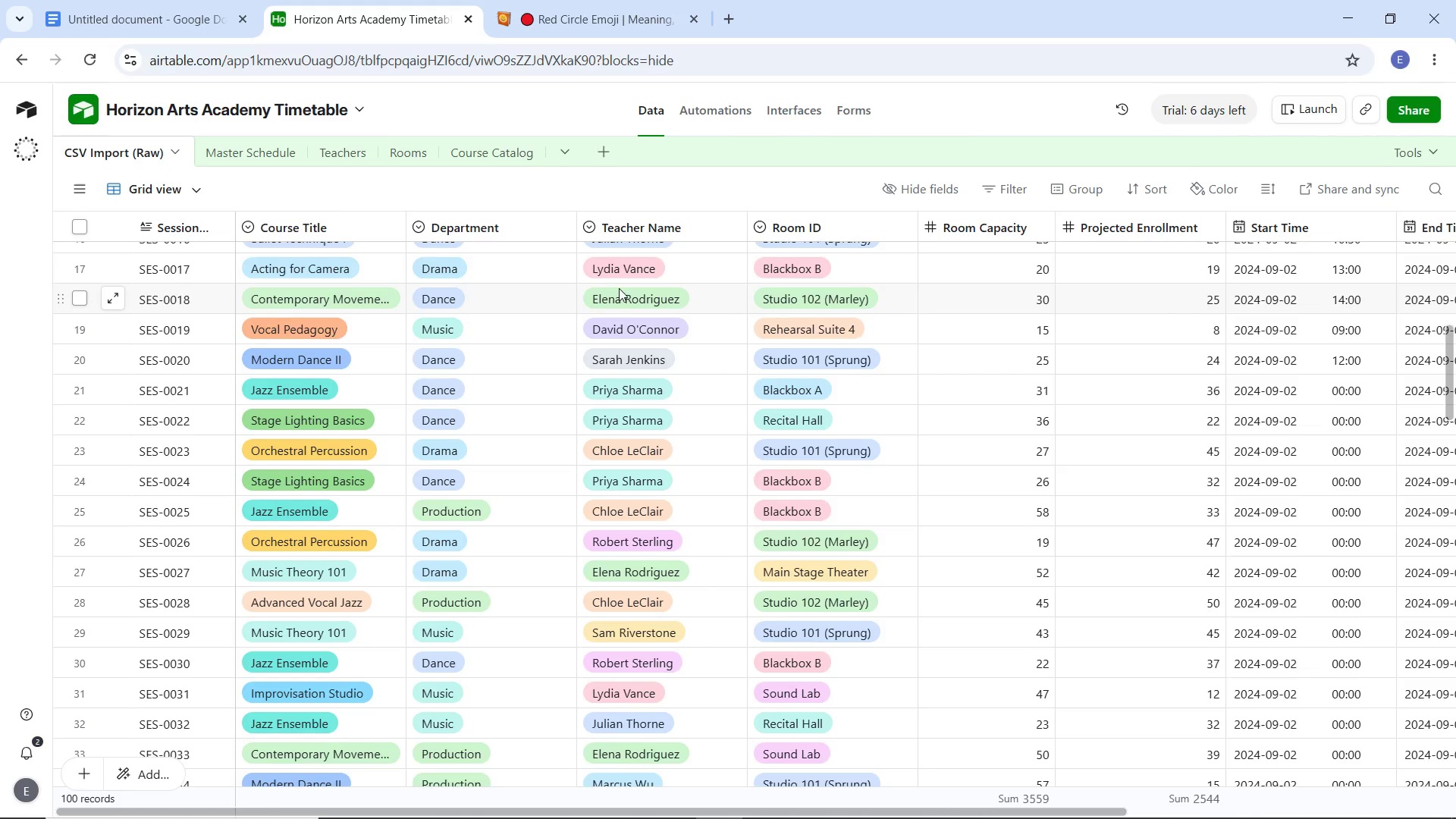 
left_click([623, 290])
 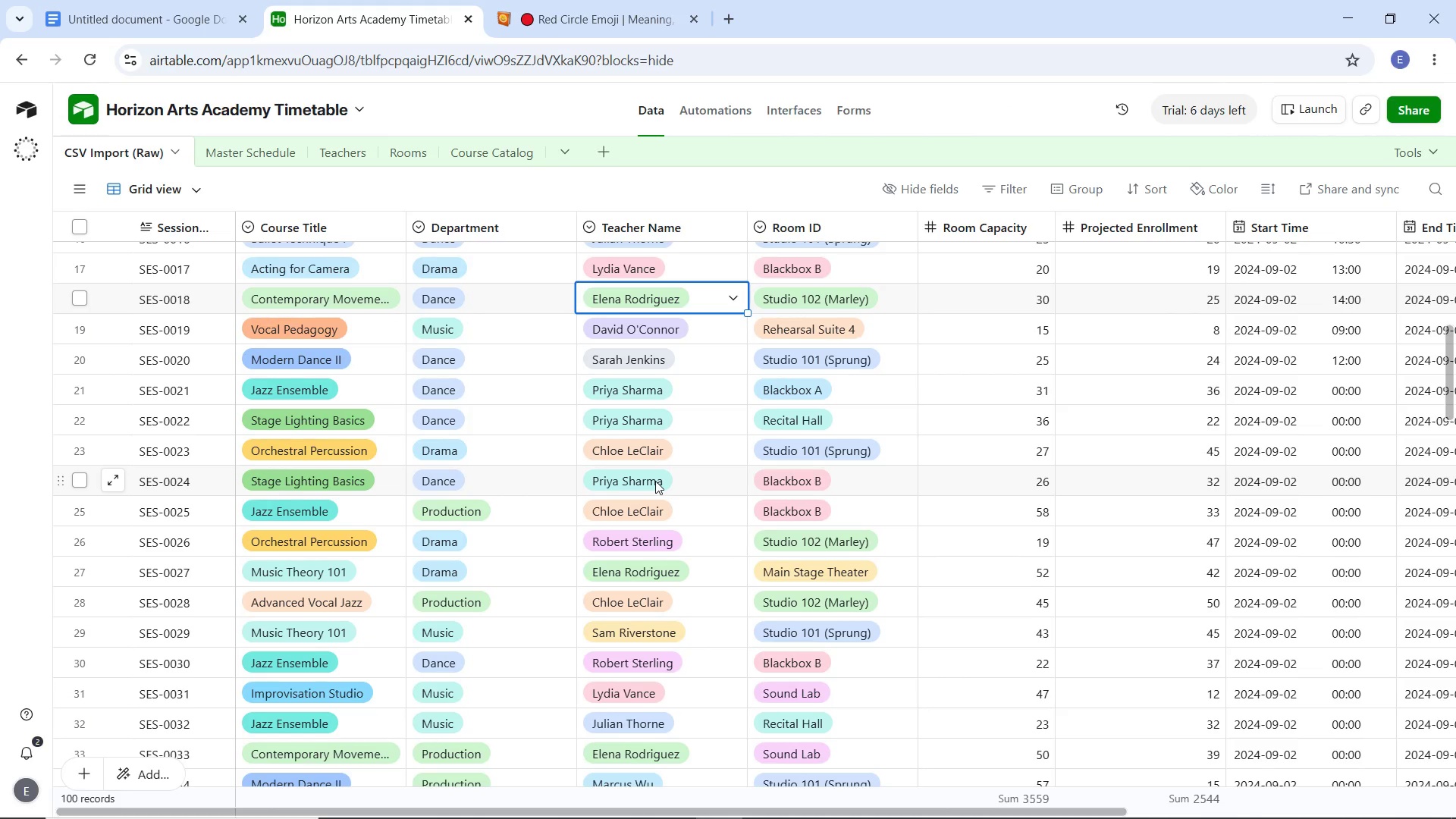 
scroll: coordinate [686, 600], scroll_direction: down, amount: 24.0
 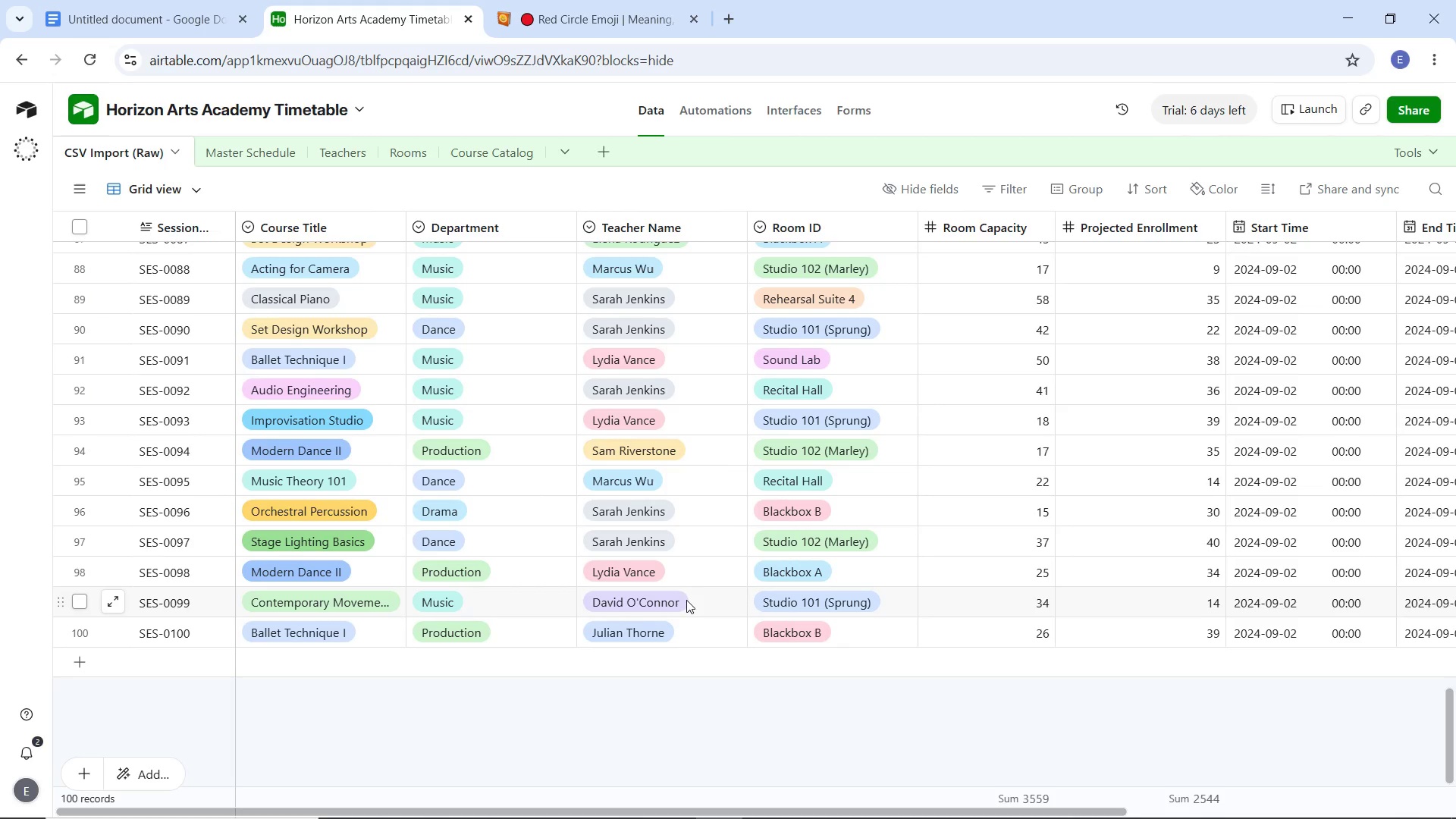 
hold_key(key=ShiftLeft, duration=1.23)
left_click([680, 626])
 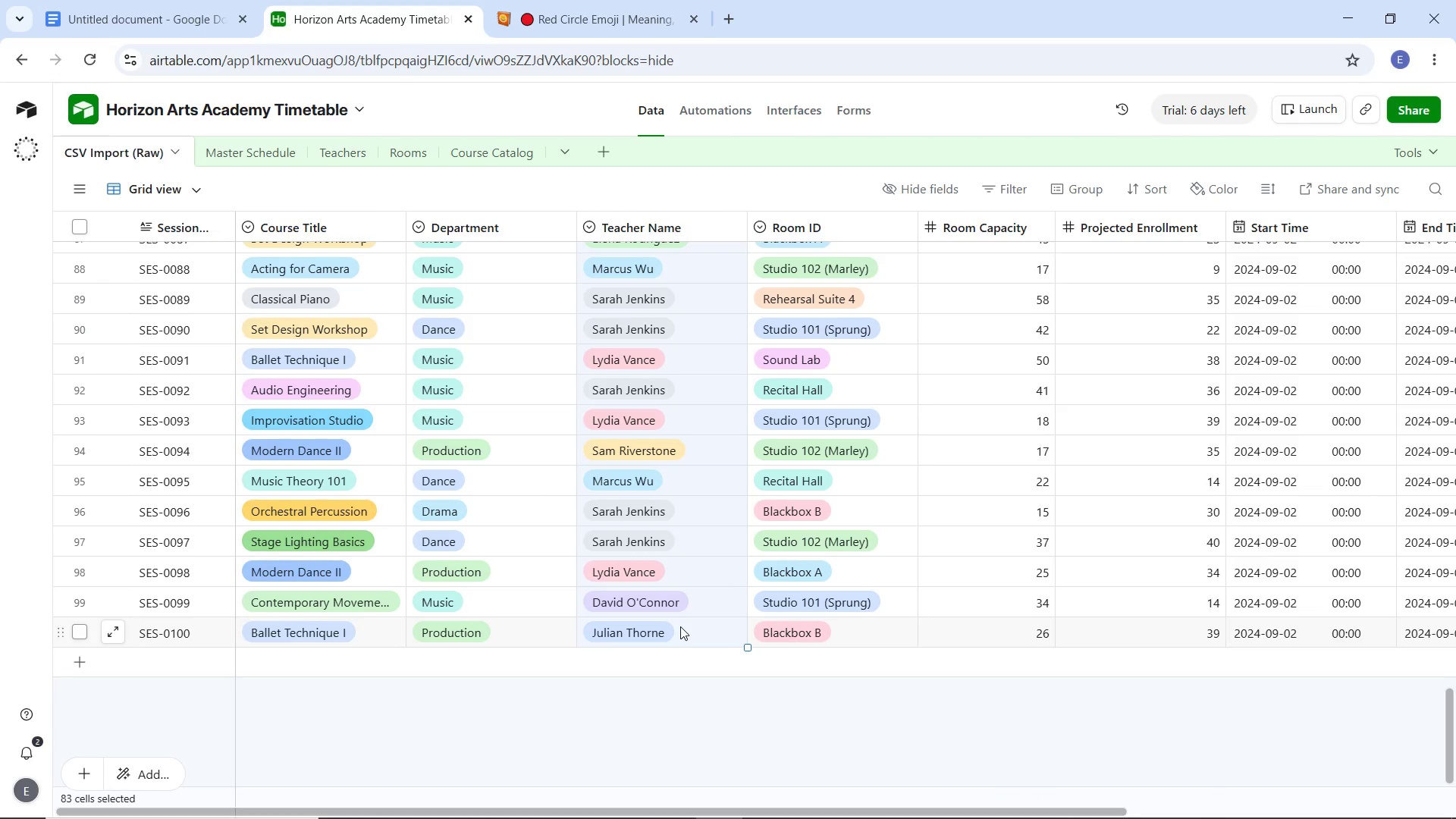 
key(Control+C)
 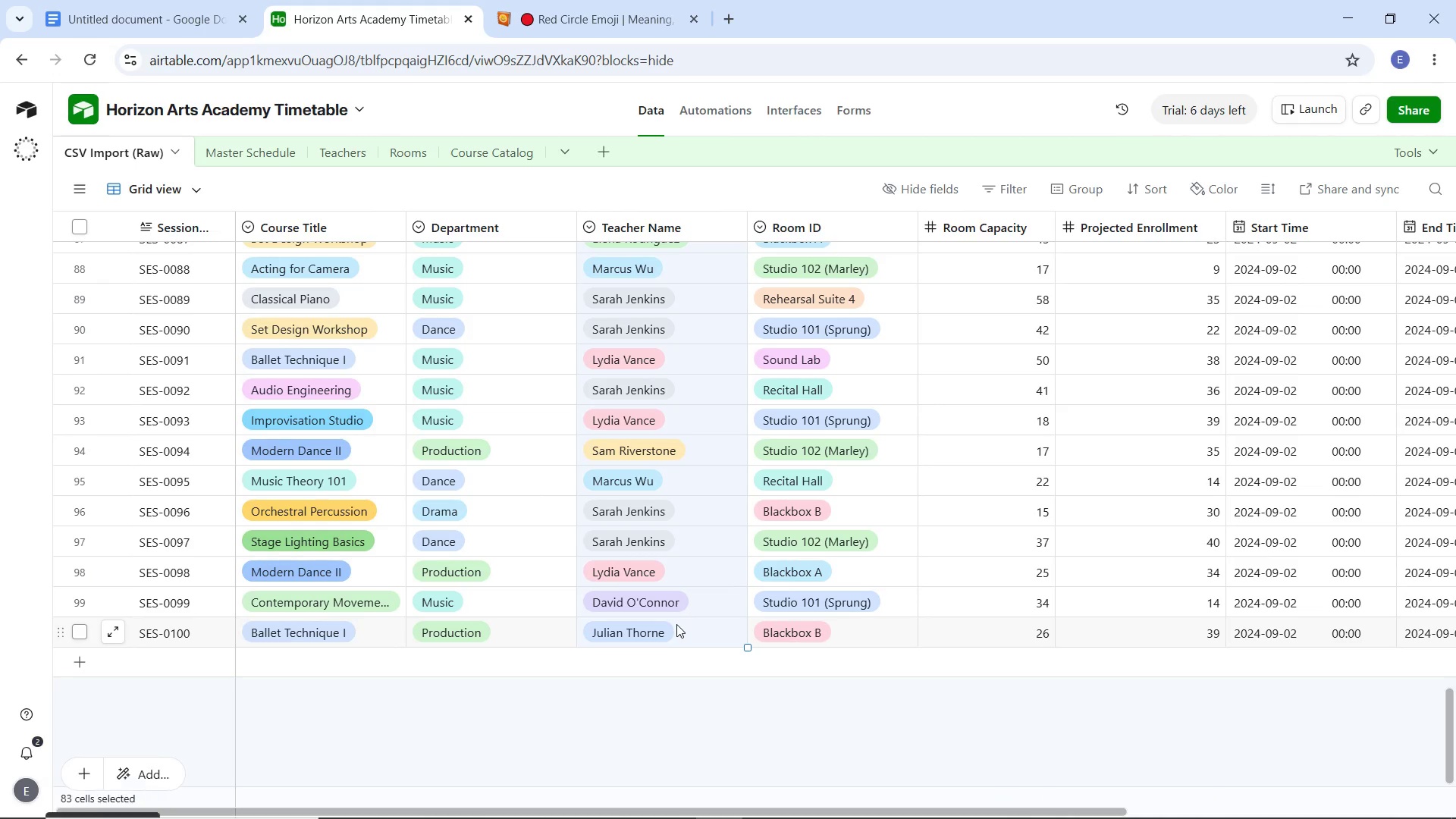 
key(Control+C)
 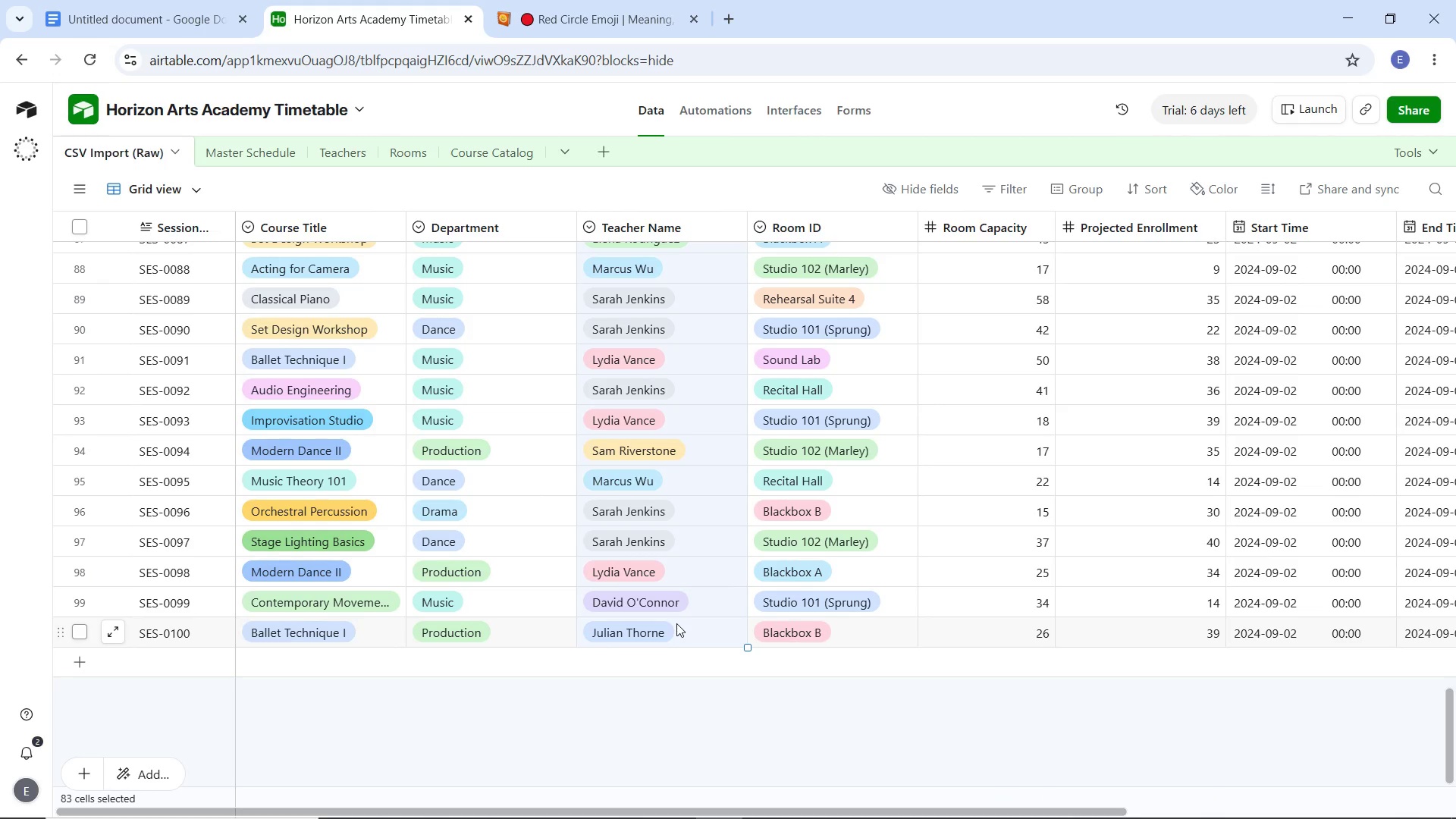 
key(Control+C)
 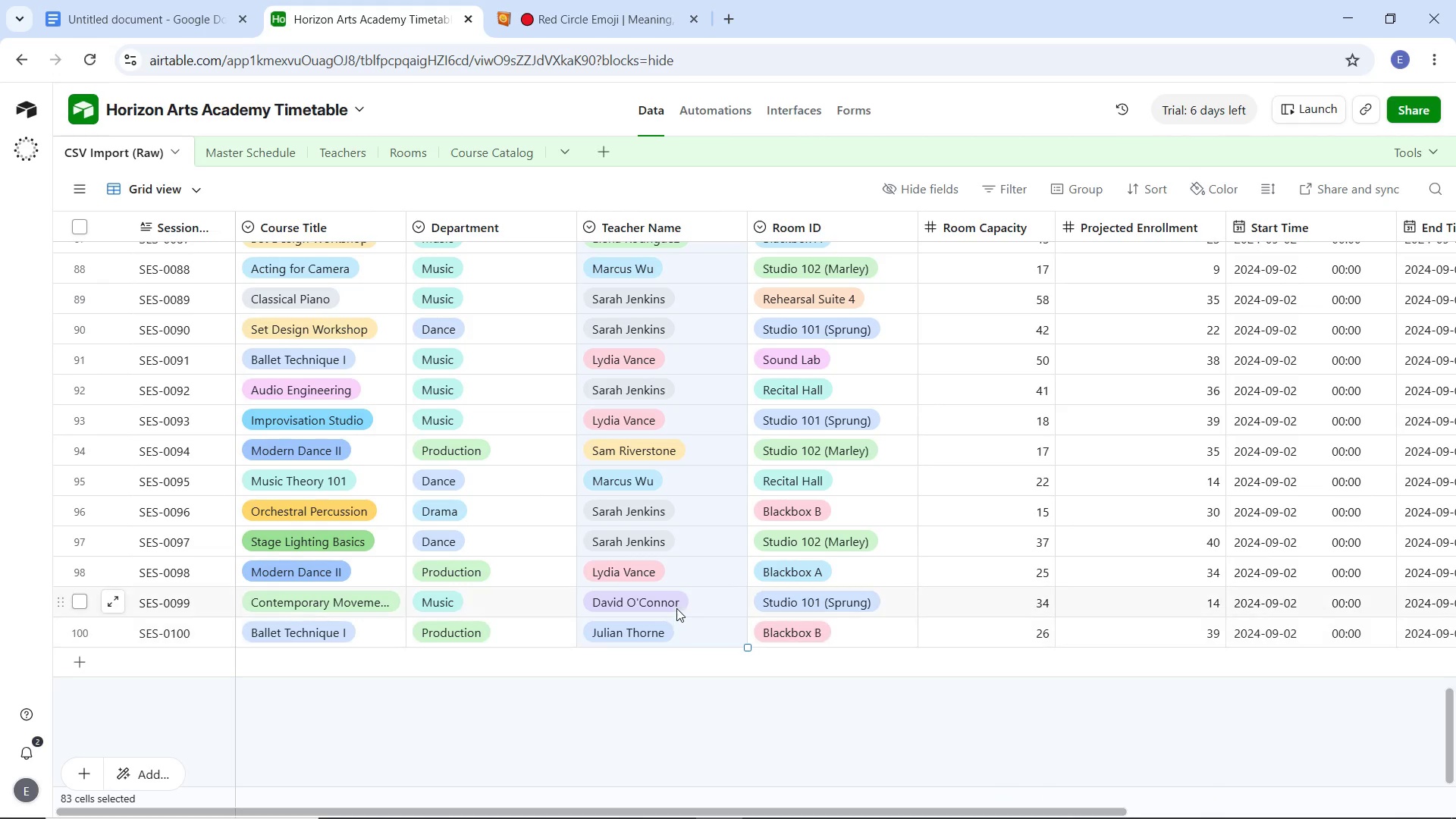 
key(Control+C)
 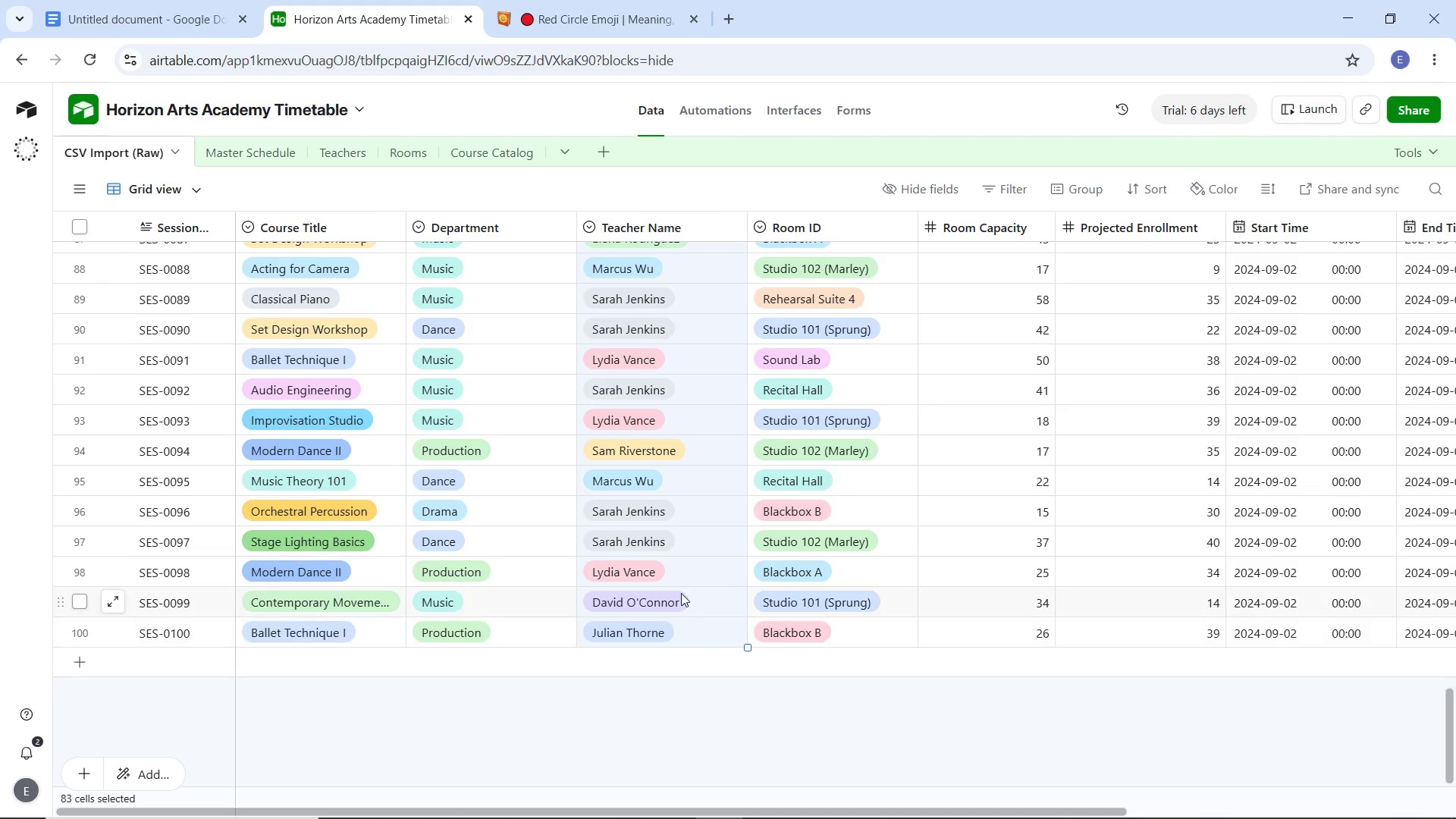 
key(Control+C)
 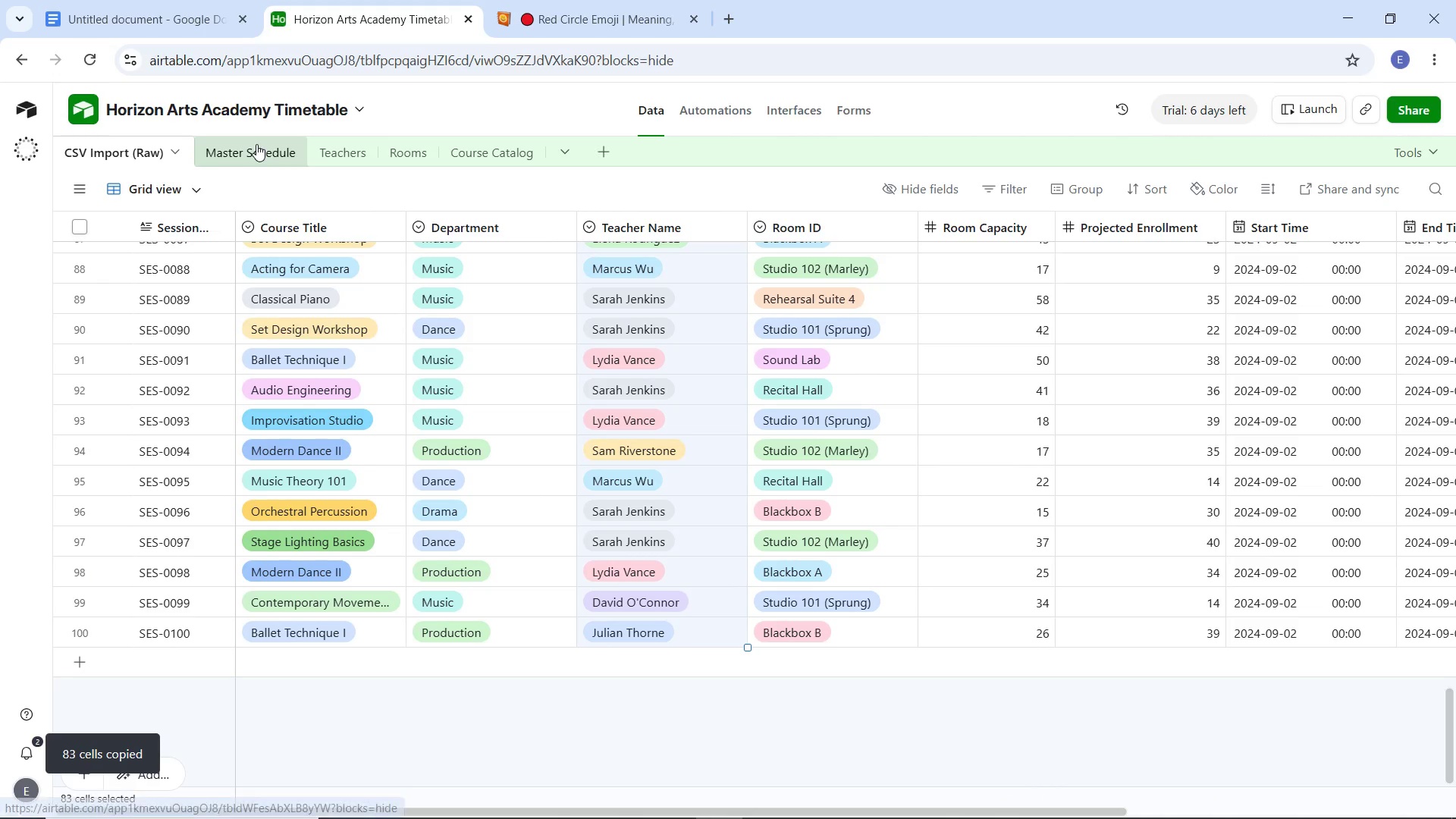 
left_click([256, 144])
 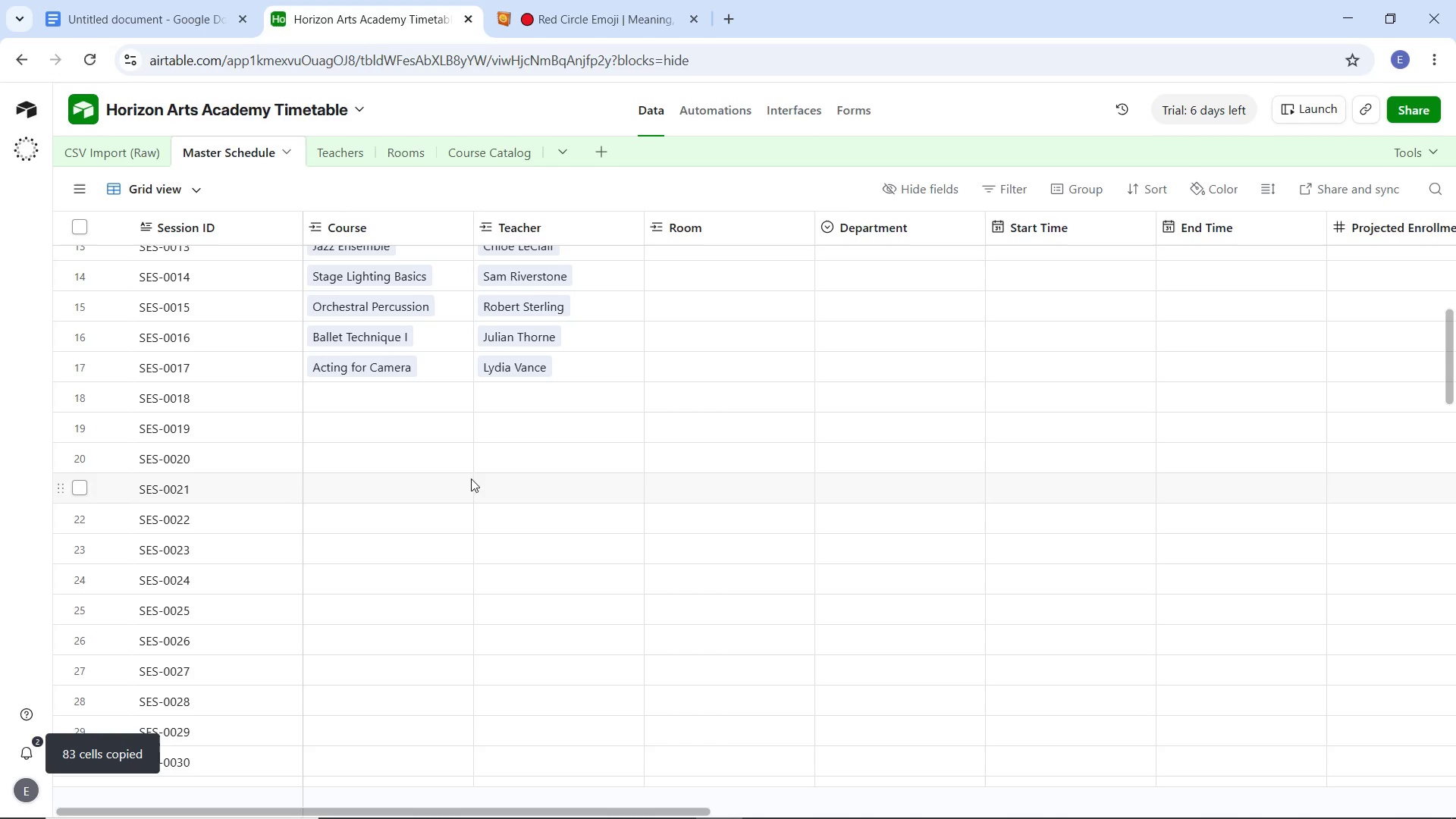 
left_click([504, 406])
 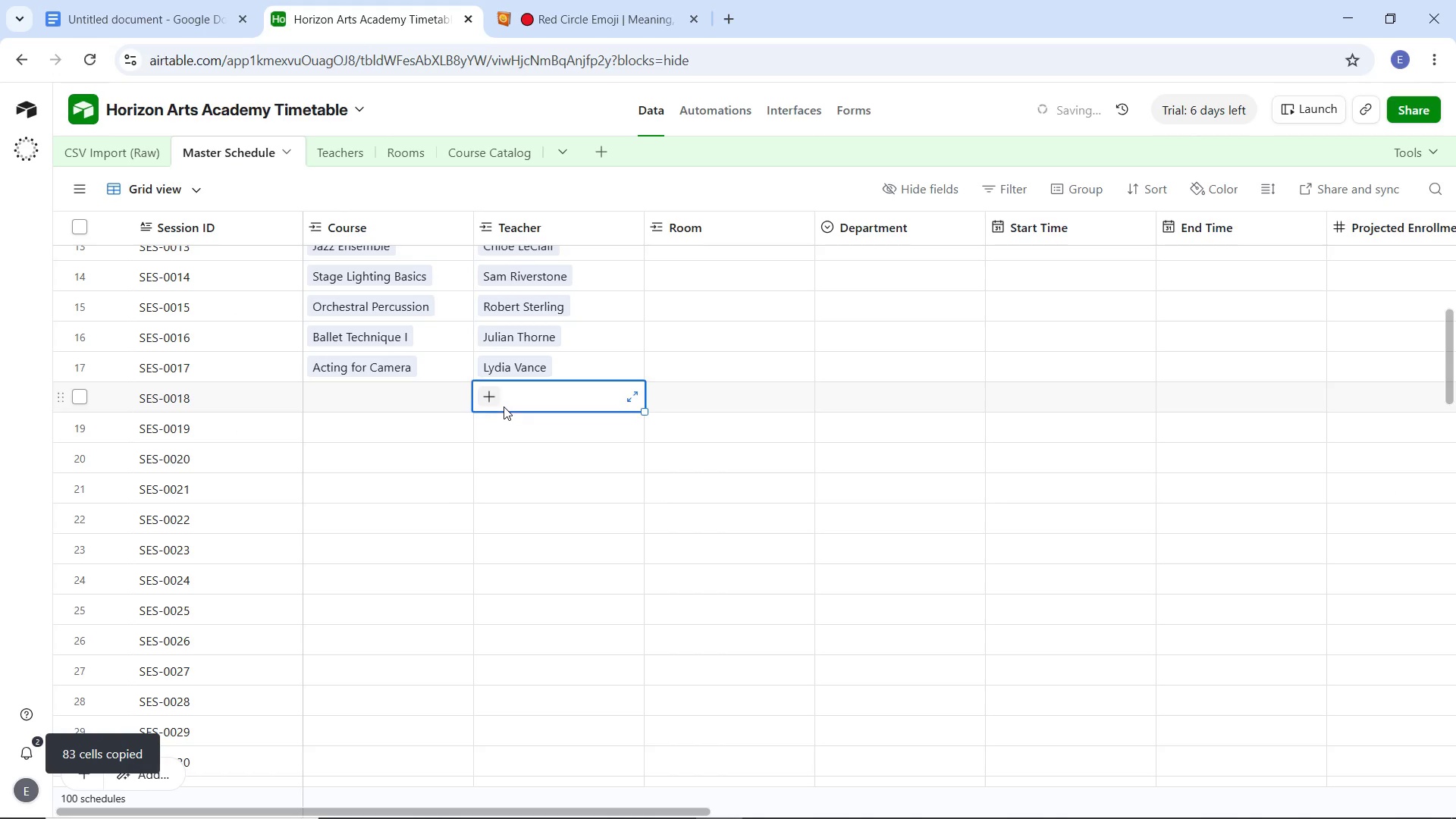 
key(Control+V)
 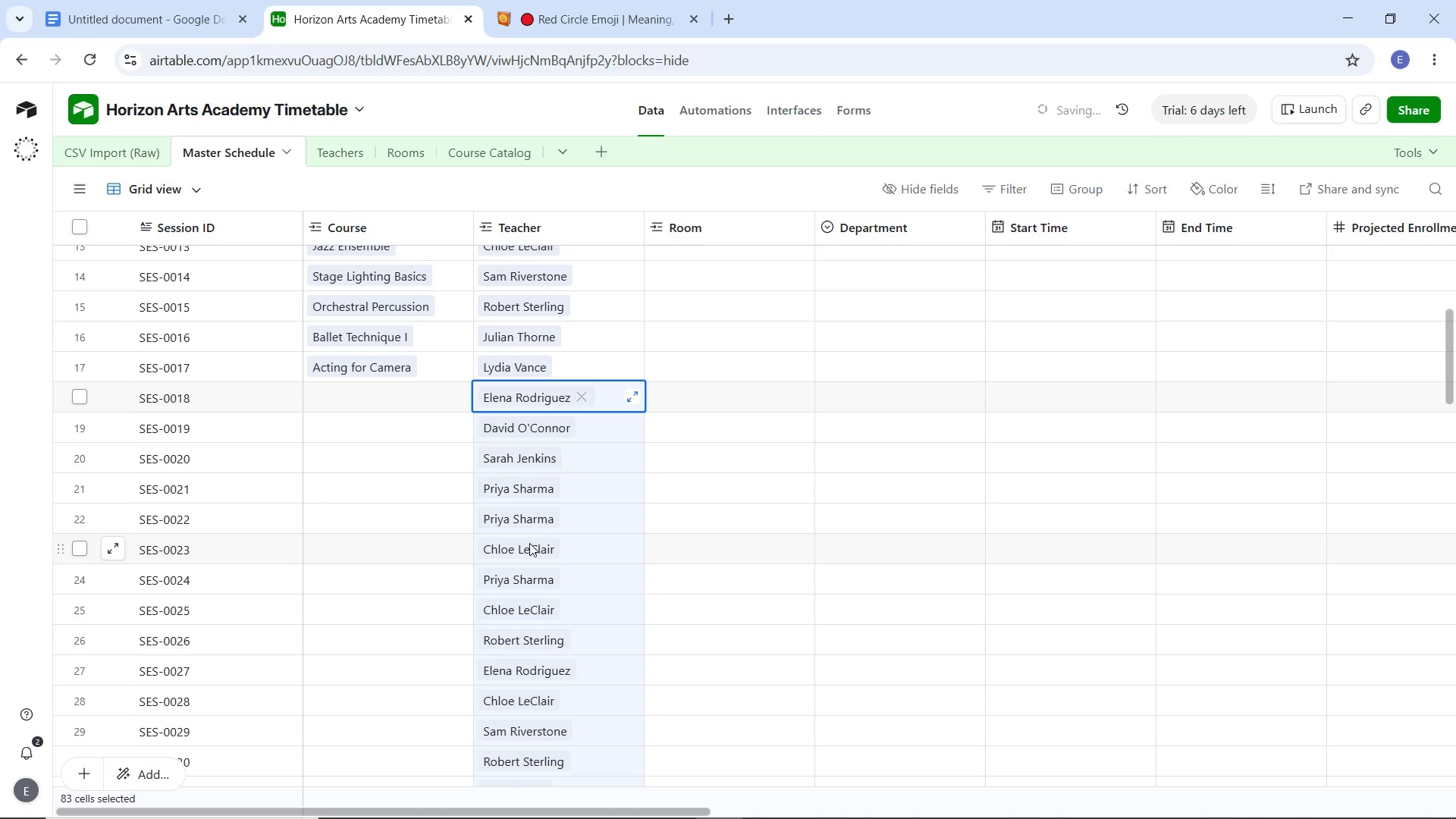 
scroll: coordinate [536, 566], scroll_direction: down, amount: 15.0
 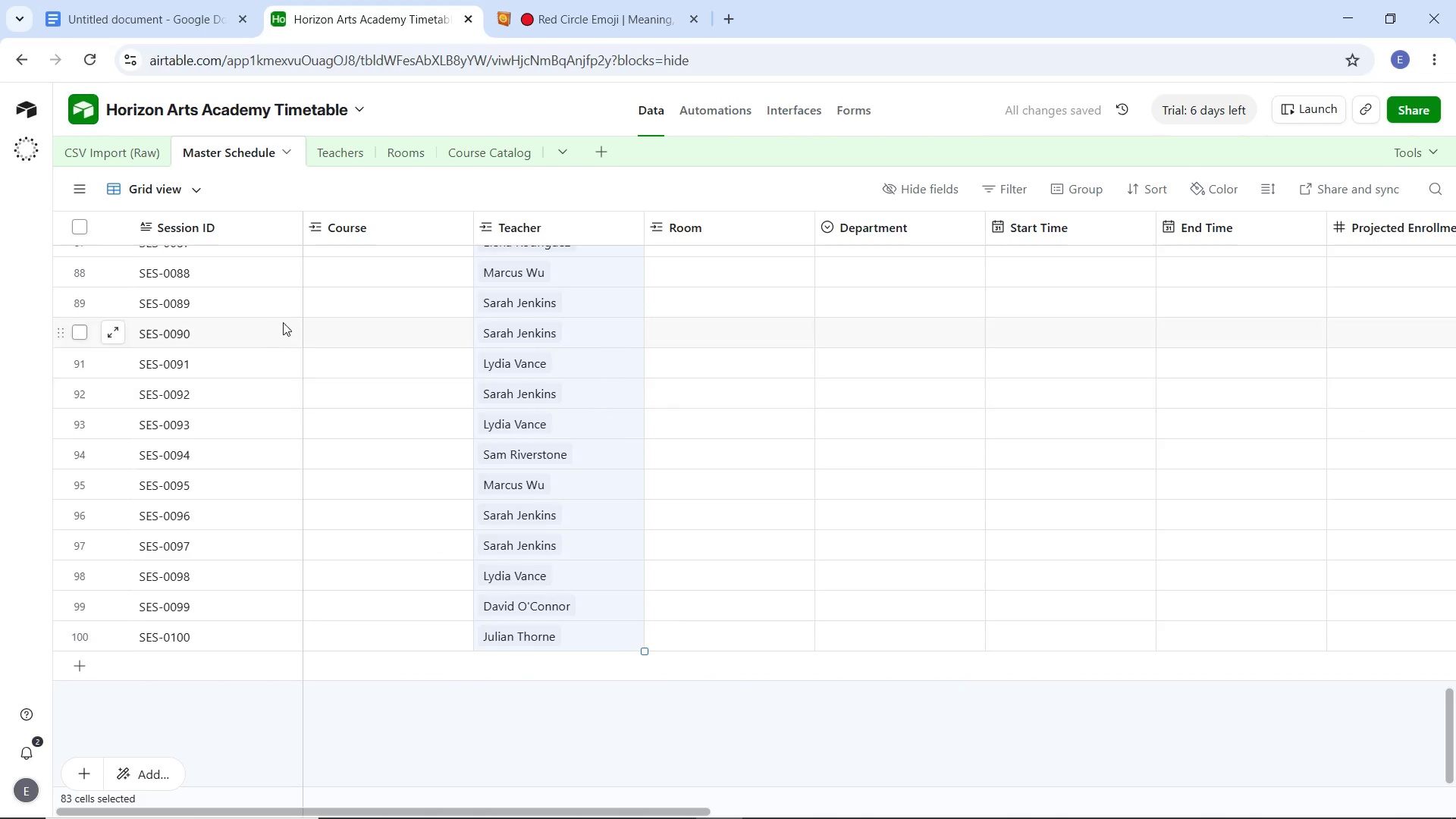 
scroll: coordinate [610, 459], scroll_direction: up, amount: 29.0
 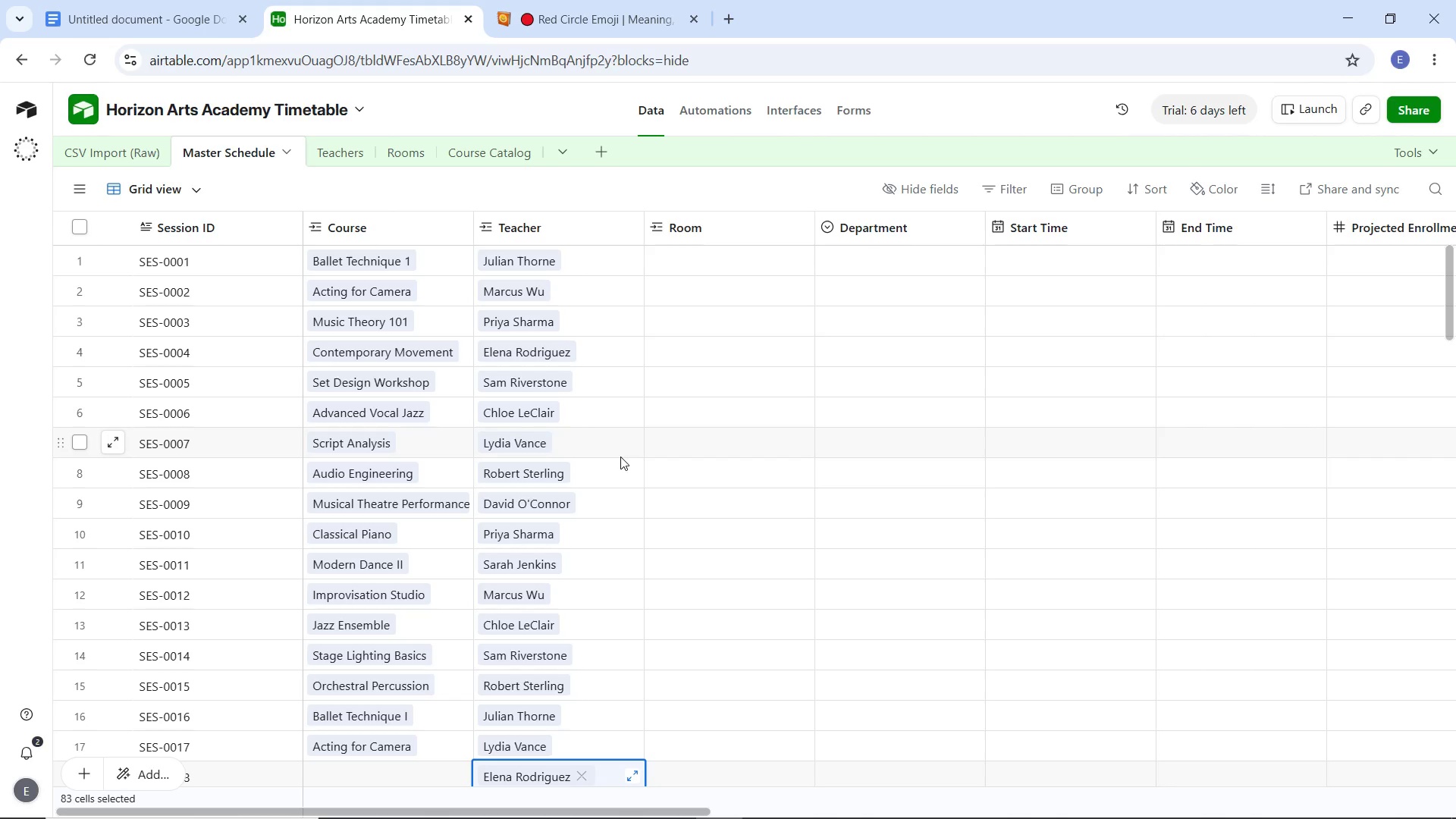 
wait(42.99)
 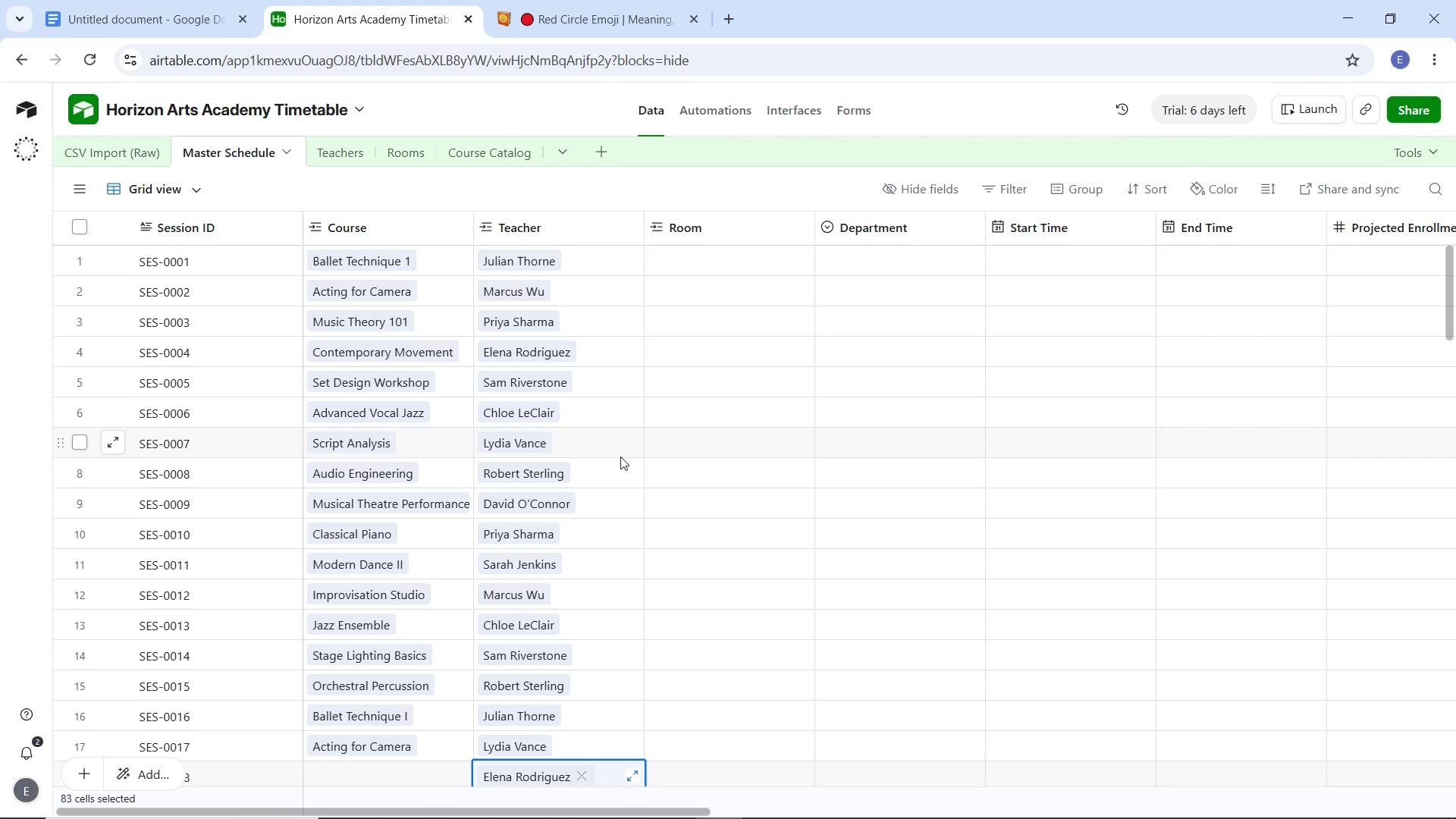 
scroll: coordinate [480, 552], scroll_direction: down, amount: 4.0
 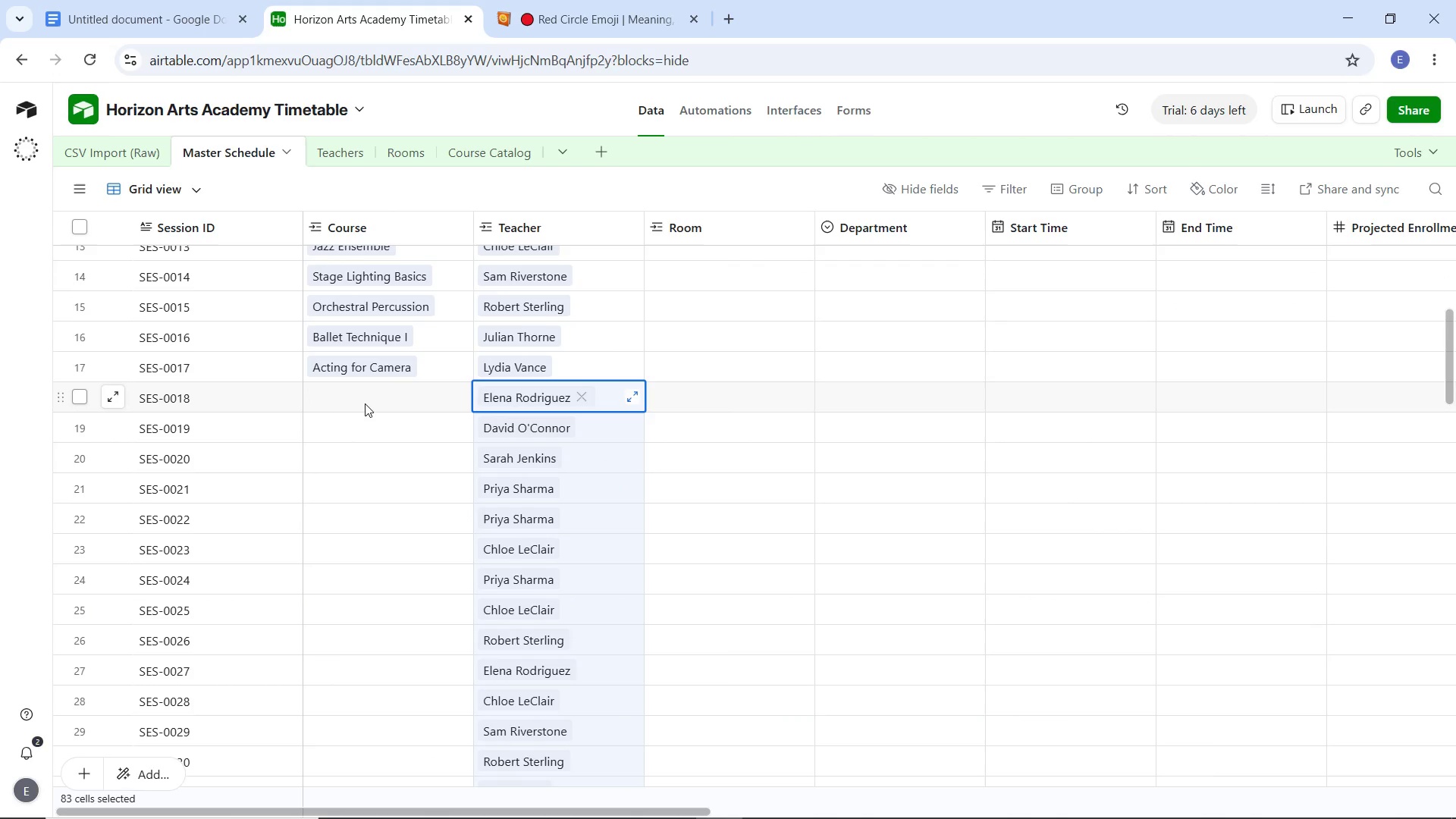 
left_click([365, 403])
 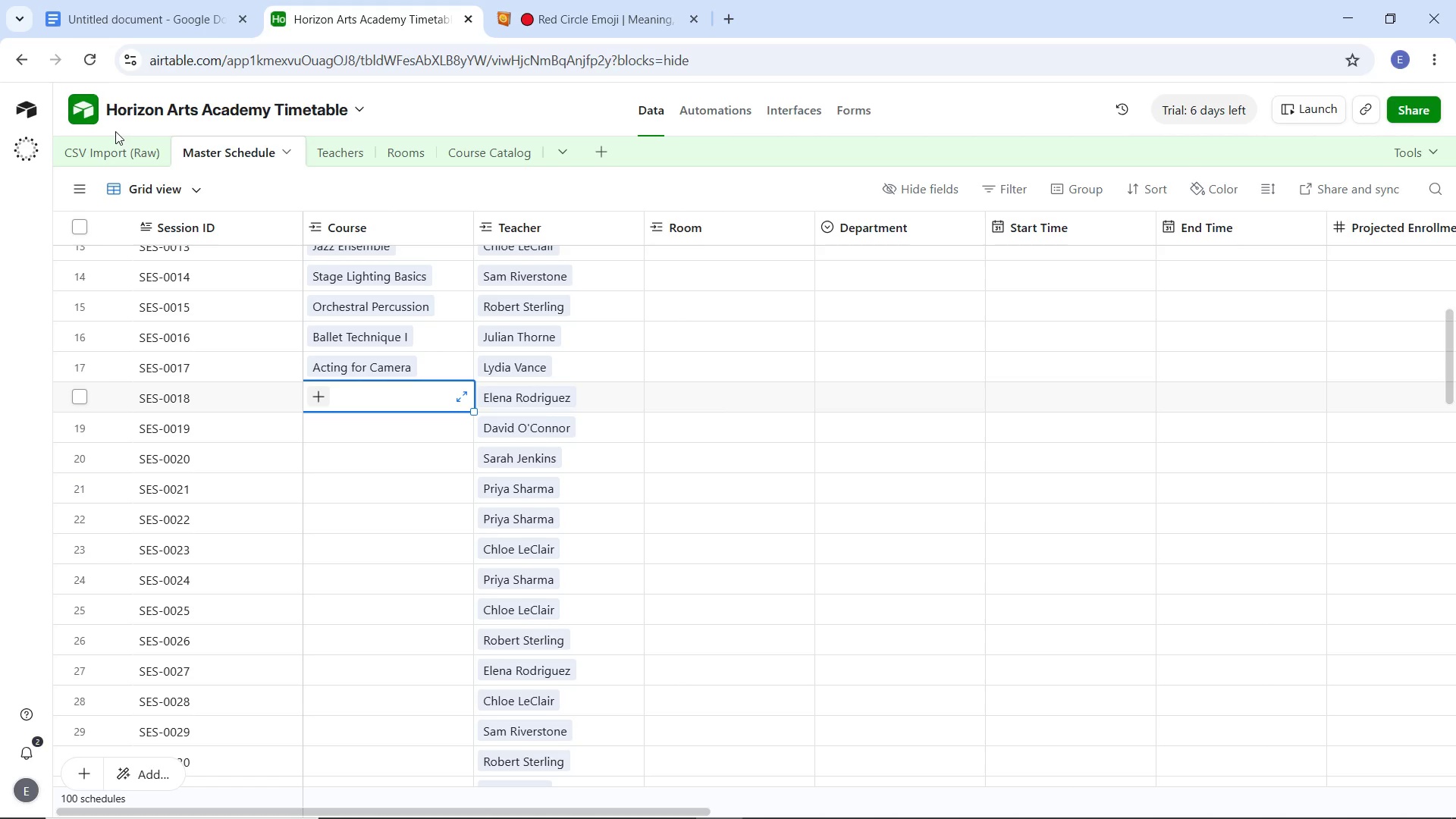 
left_click([109, 140])
 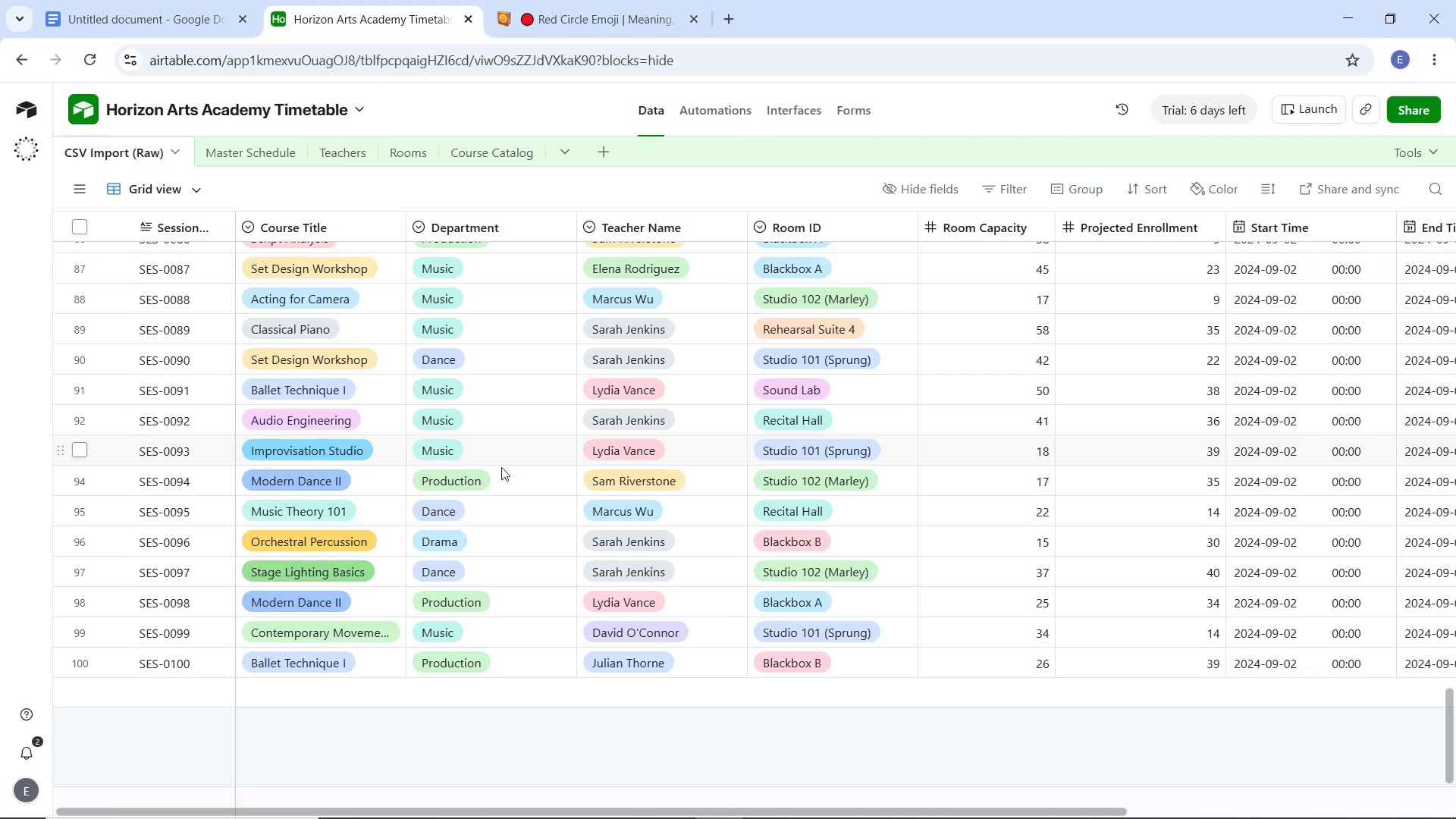 
scroll: coordinate [496, 473], scroll_direction: up, amount: 26.0
 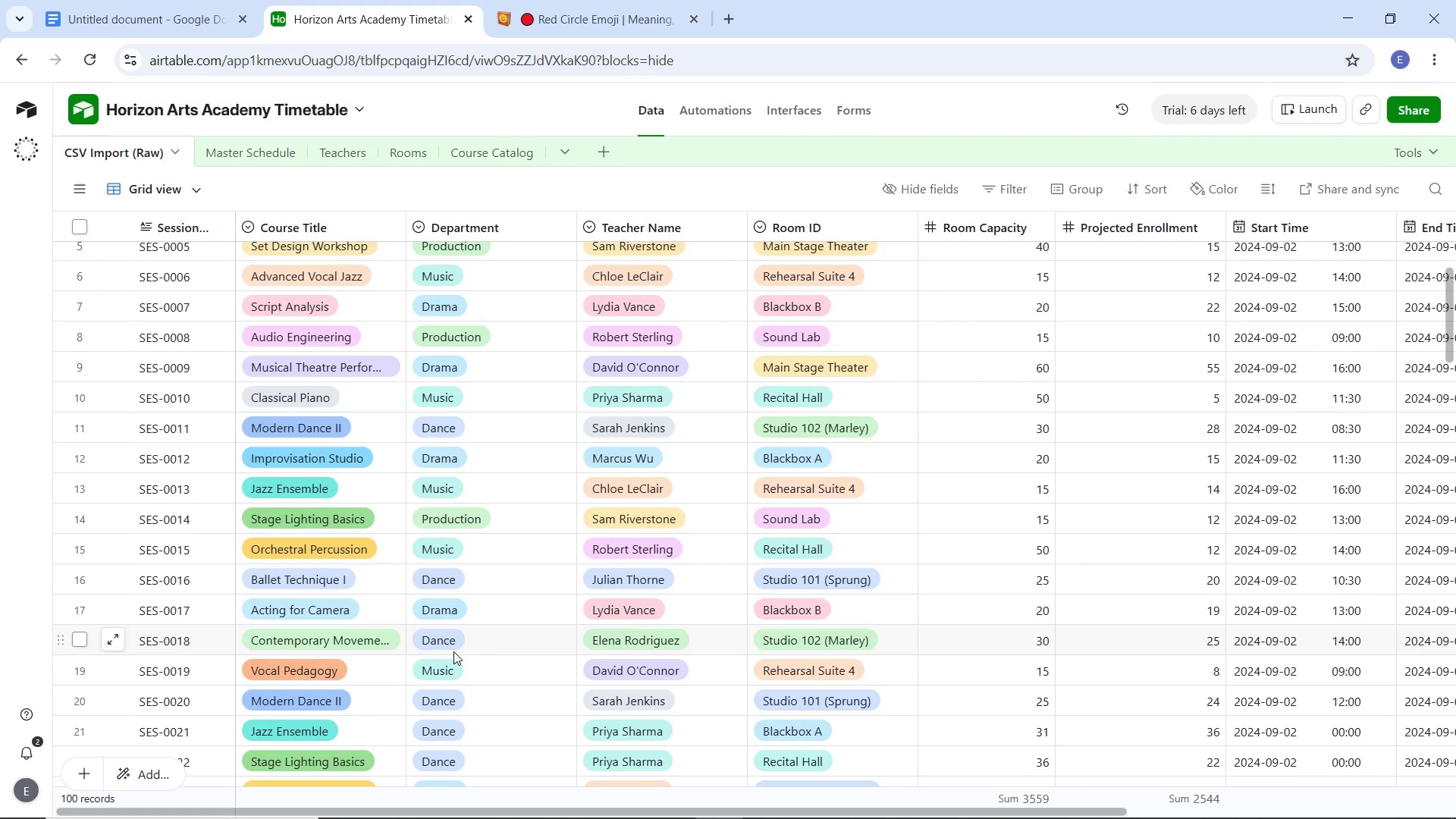 
left_click([358, 645])
 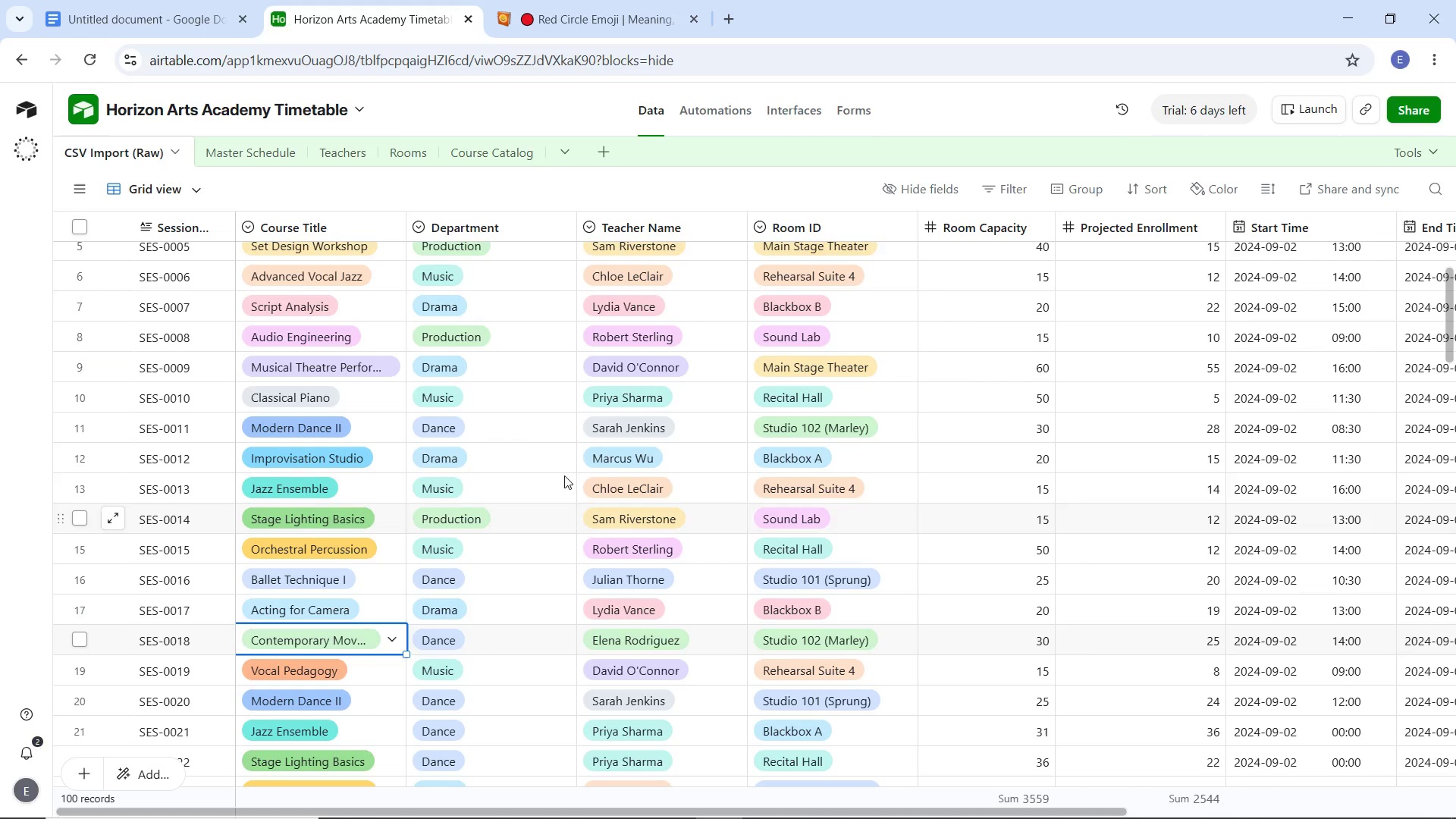 
hold_key(key=ShiftLeft, duration=0.75)
 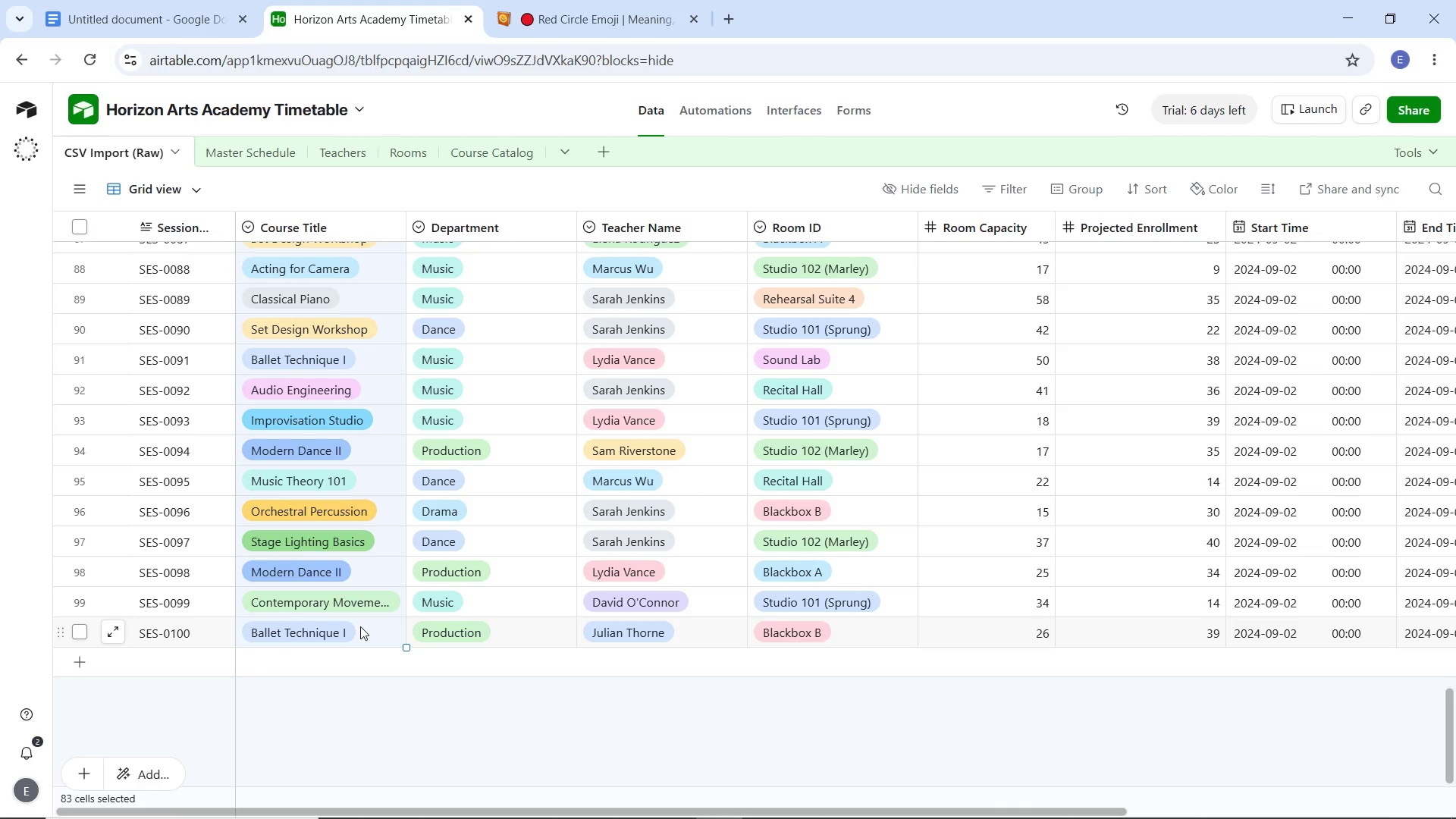 
scroll: coordinate [463, 564], scroll_direction: down, amount: 42.0
 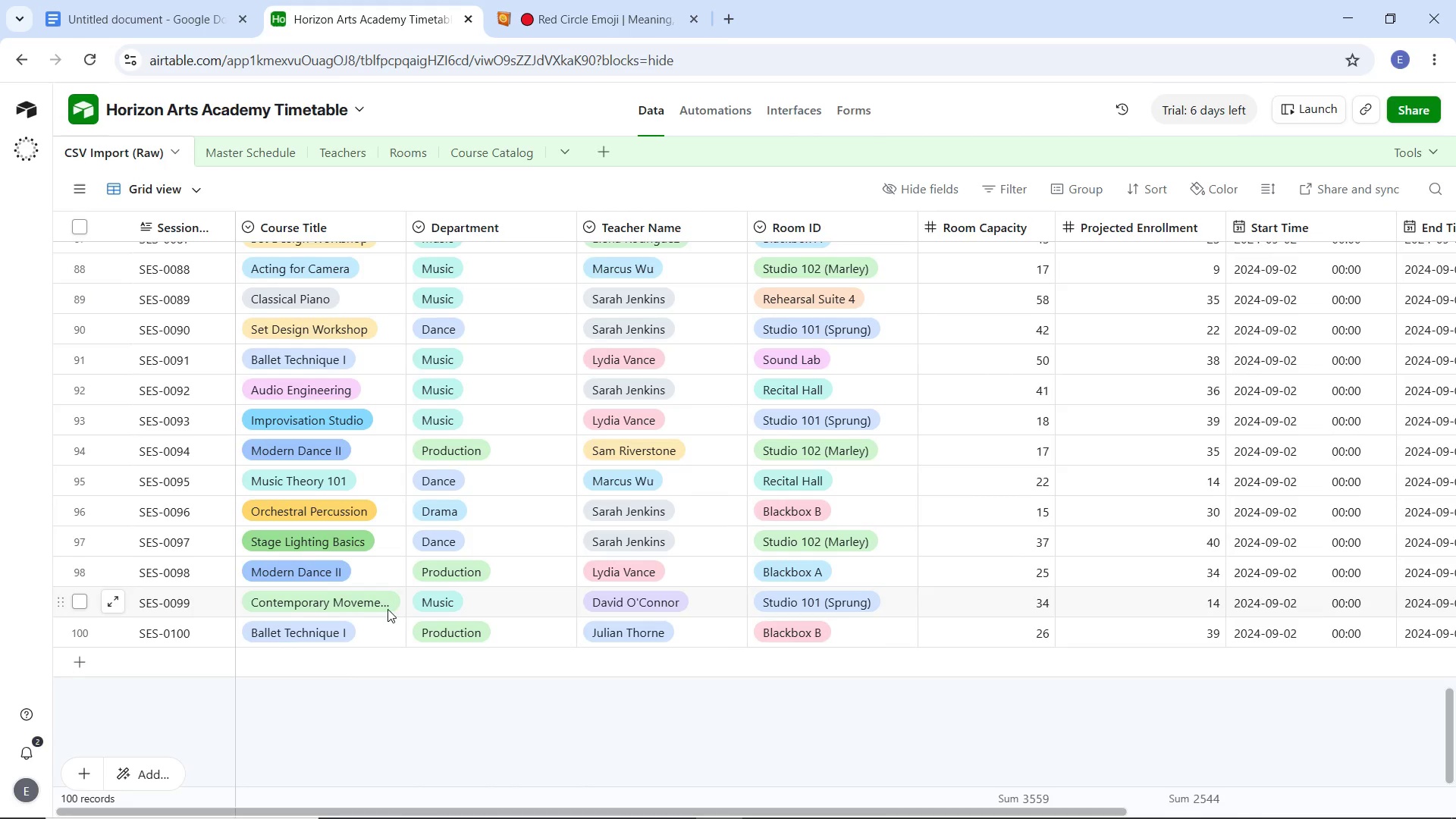 
left_click([360, 626])
 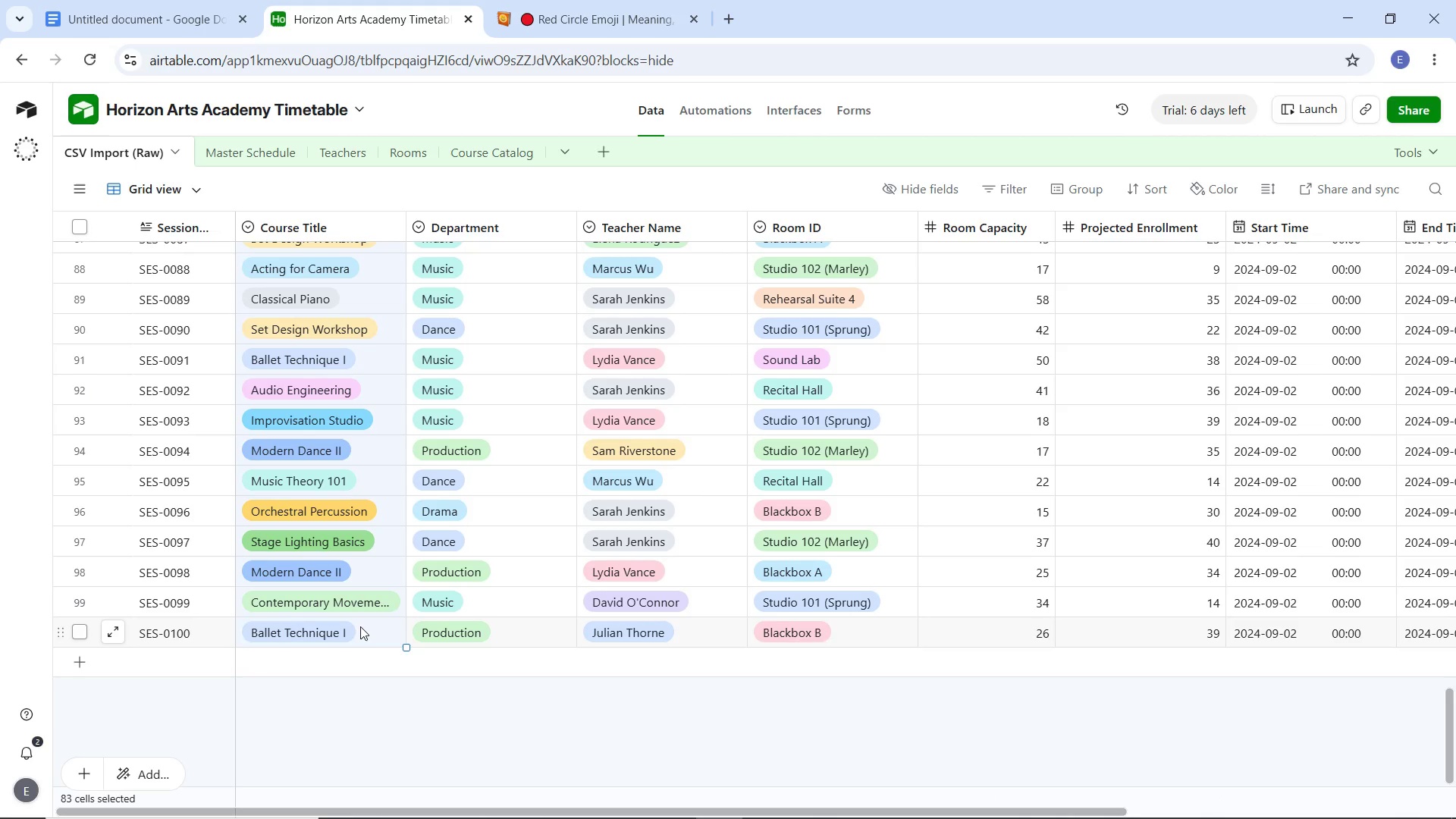 
key(Control+C)
 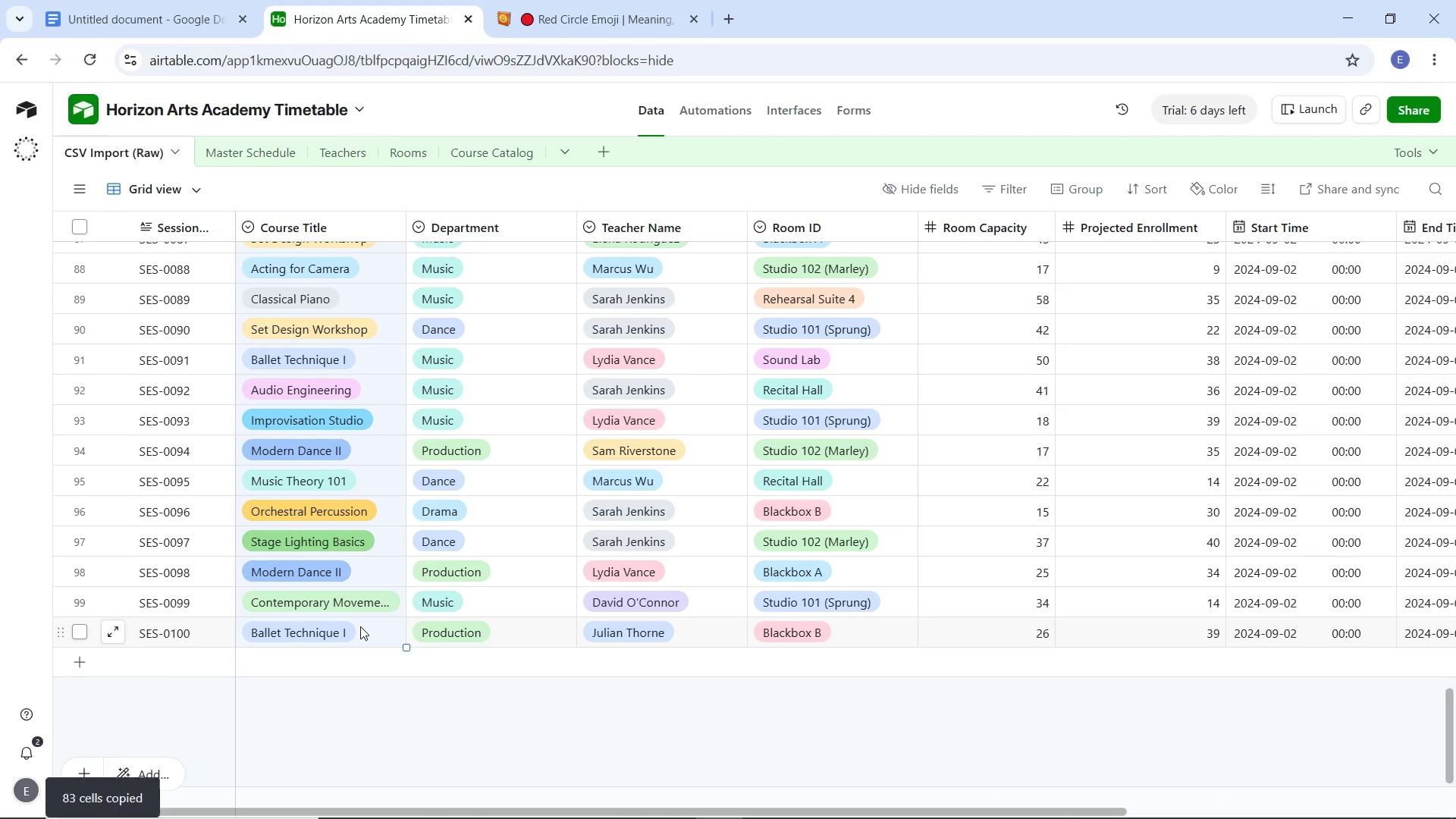 
key(Control+C)
 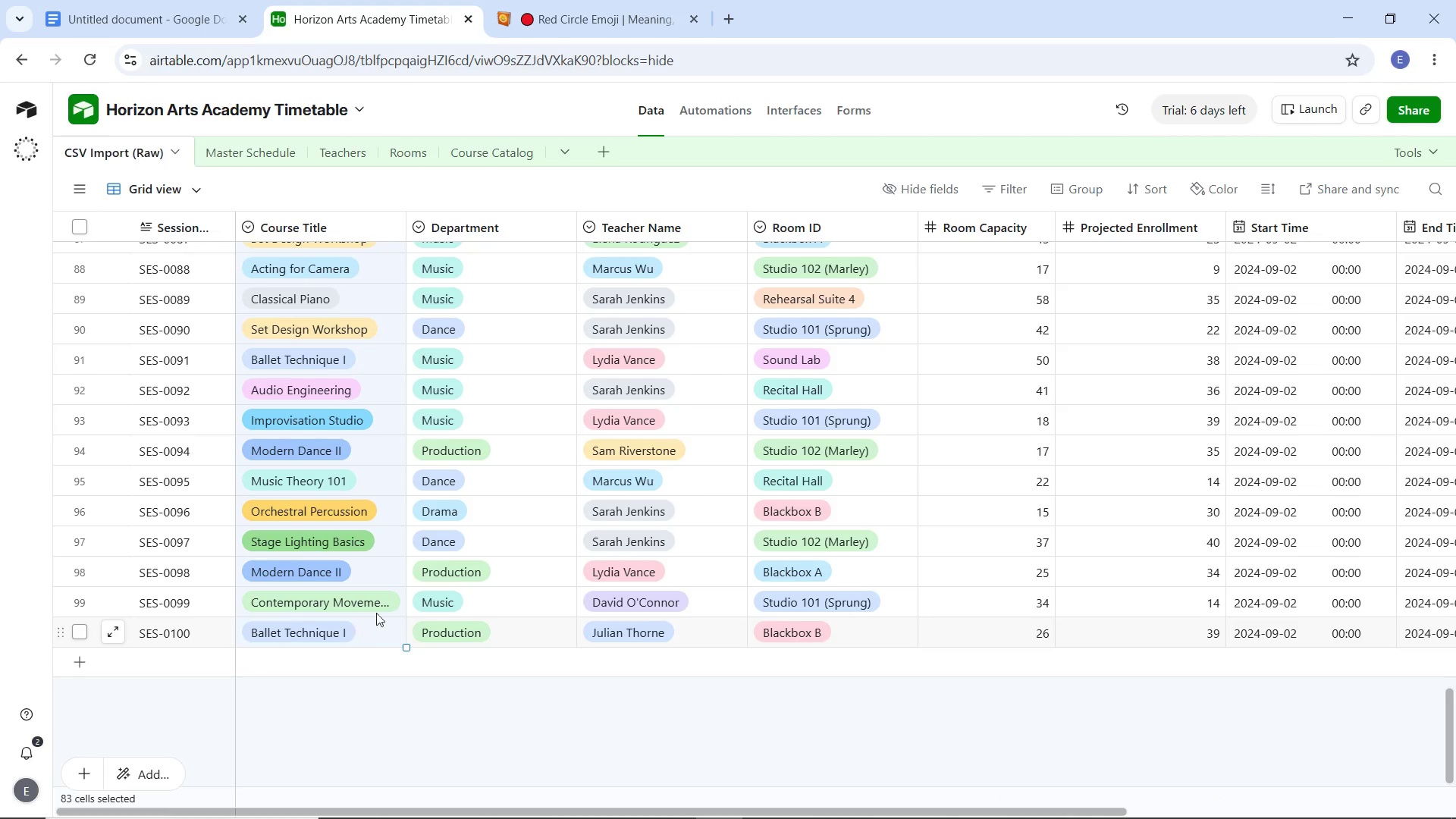 
key(Control+C)
 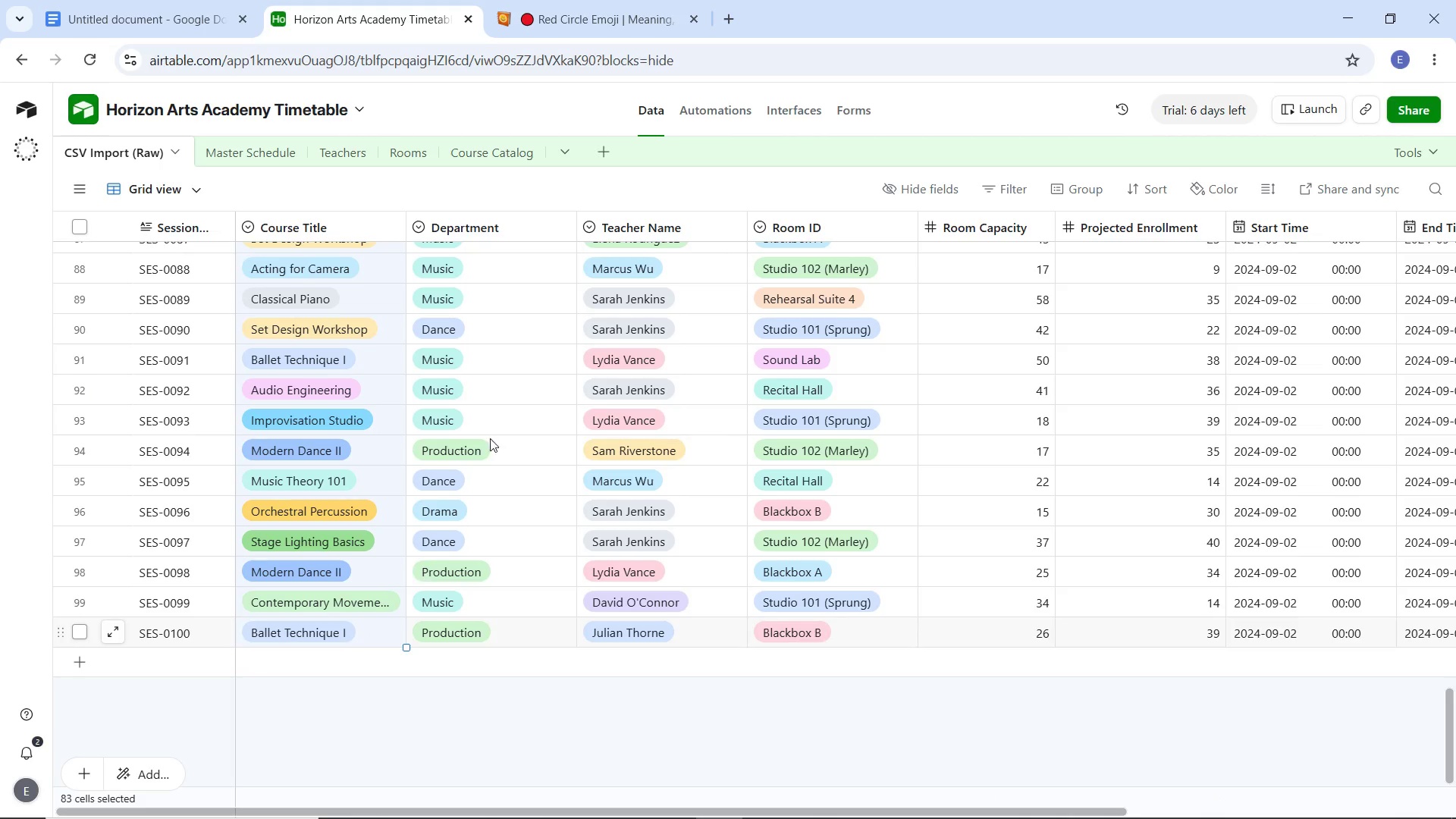 
key(Control+C)
 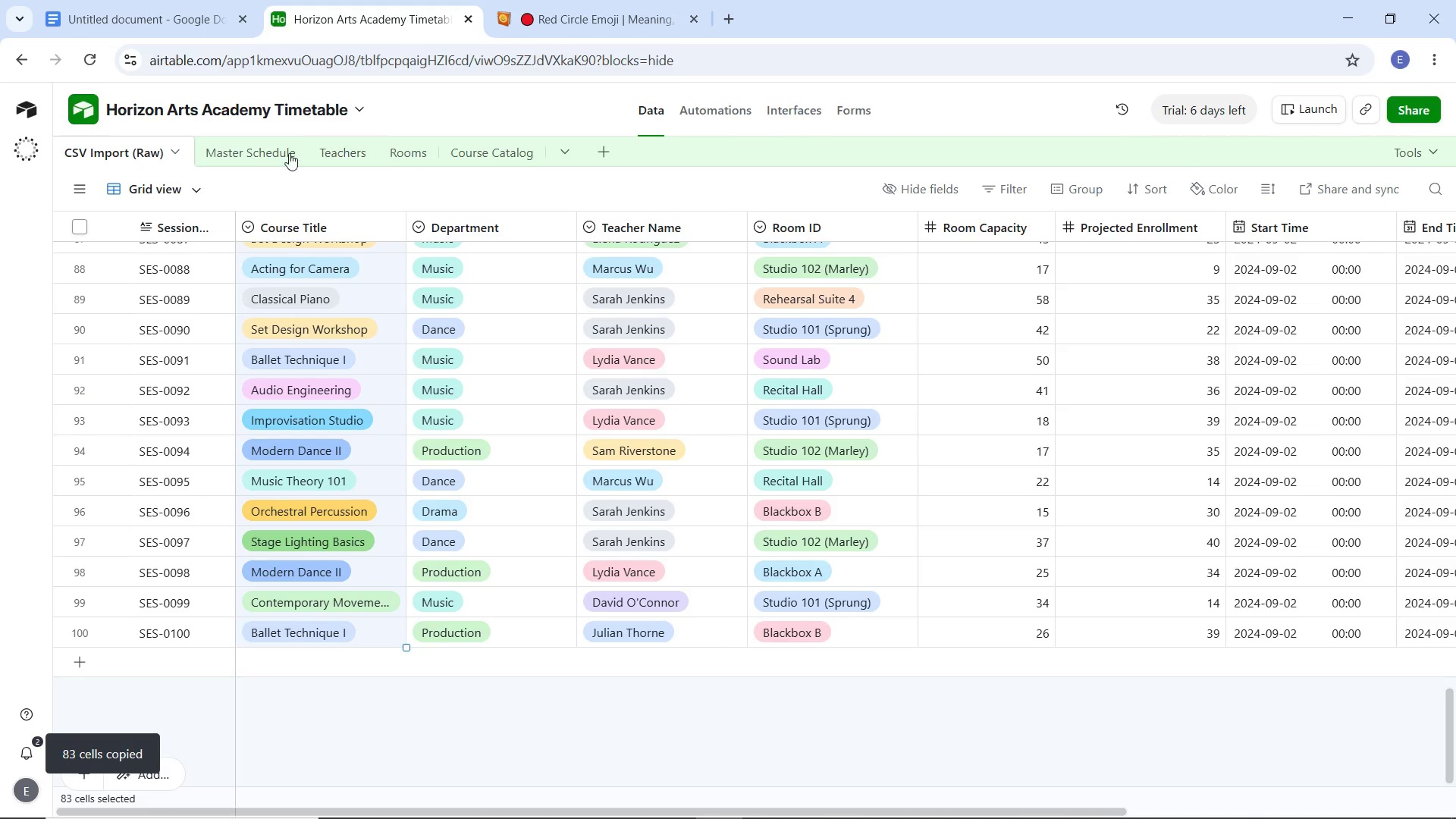 
left_click([253, 149])
 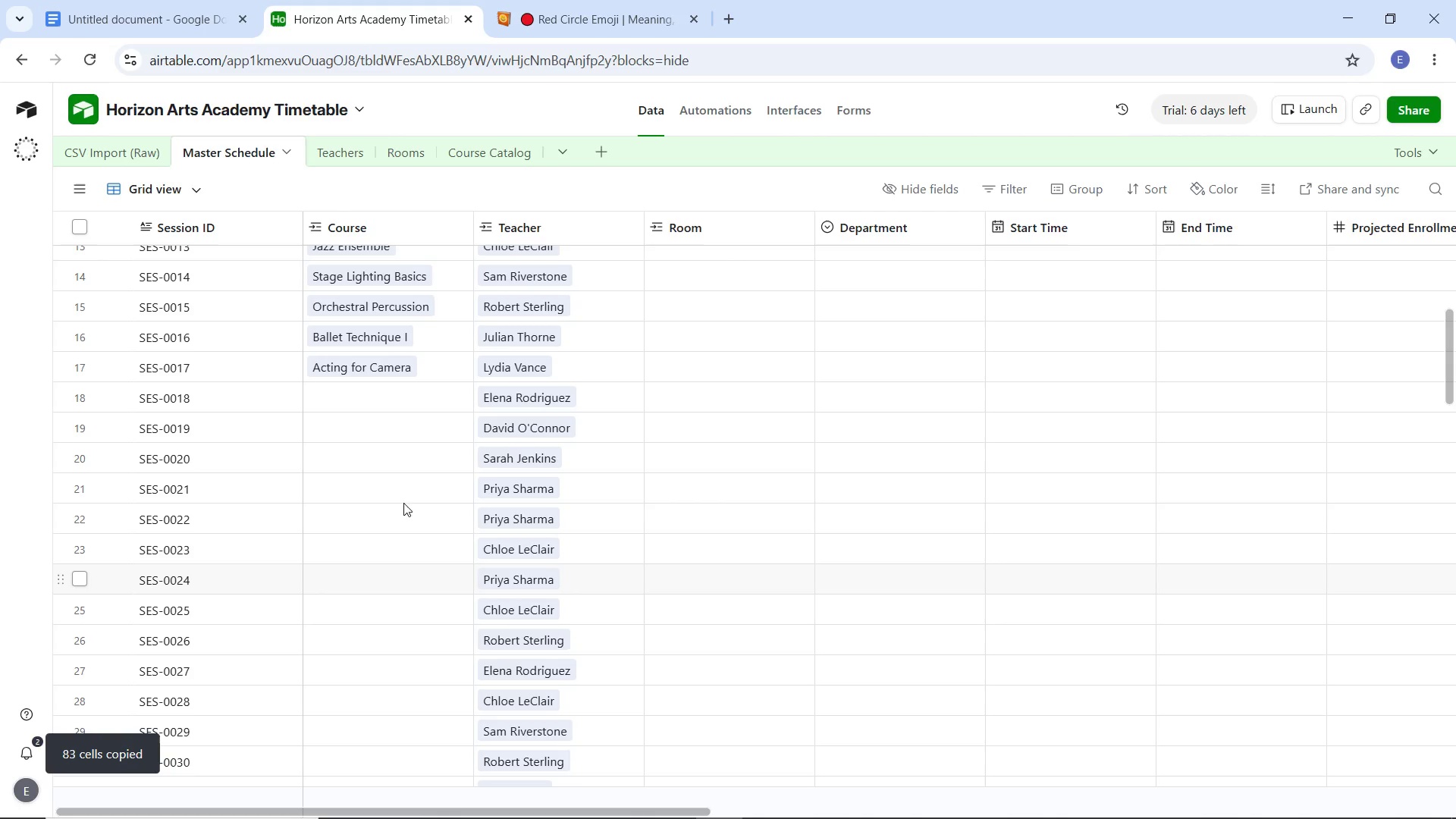 
left_click([374, 397])
 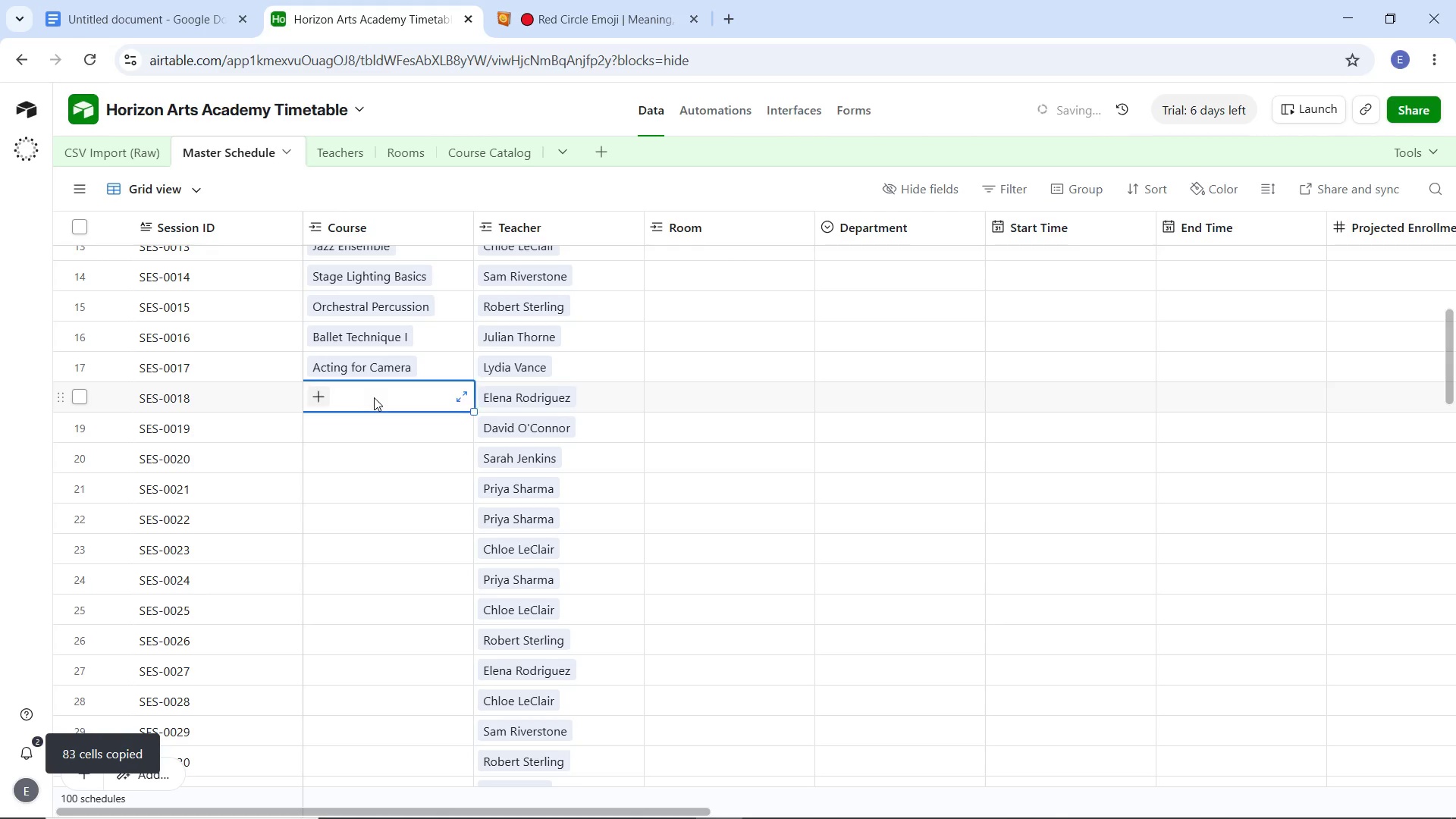 
key(Control+V)
 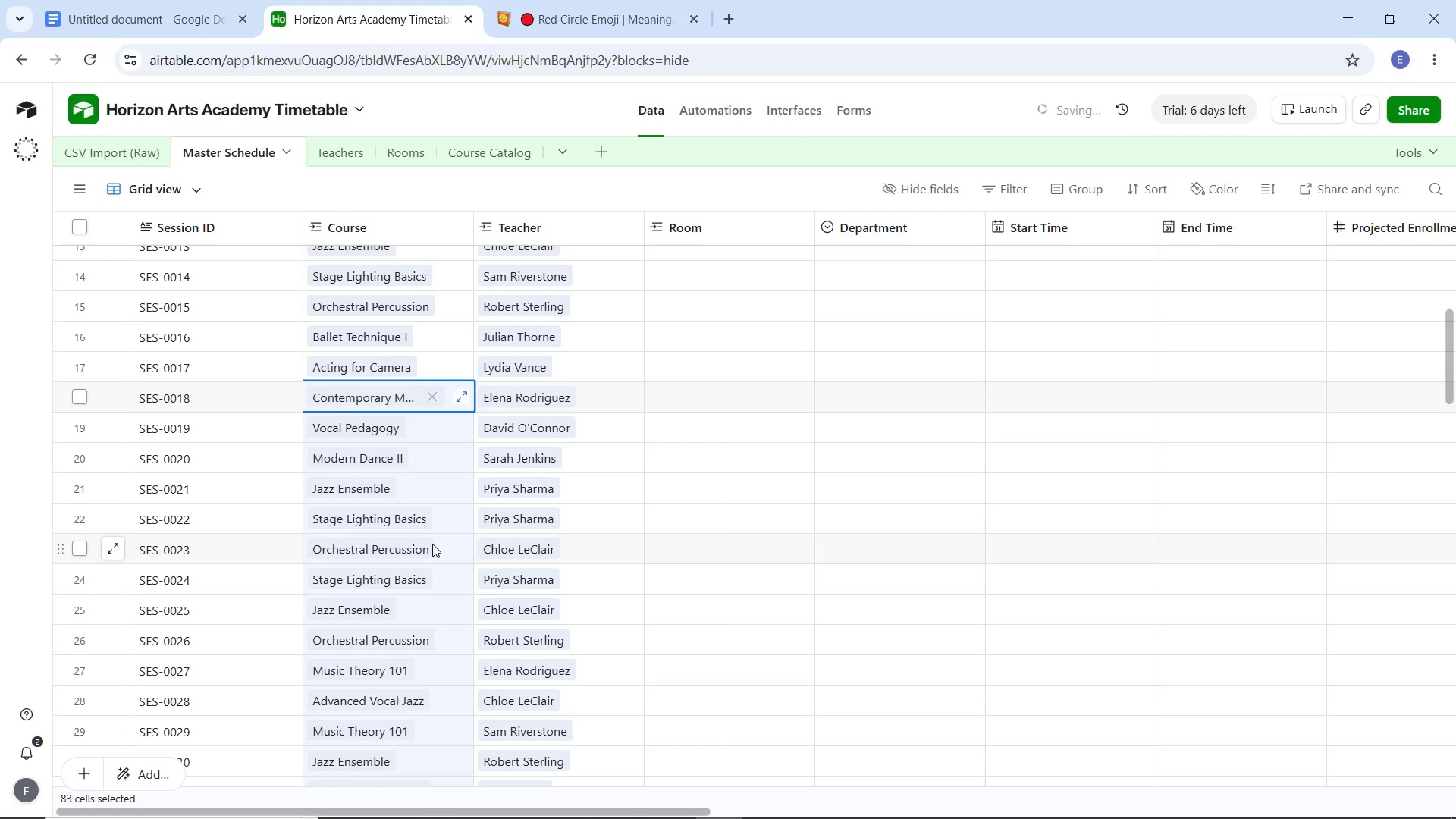 
scroll: coordinate [424, 623], scroll_direction: down, amount: 13.0
 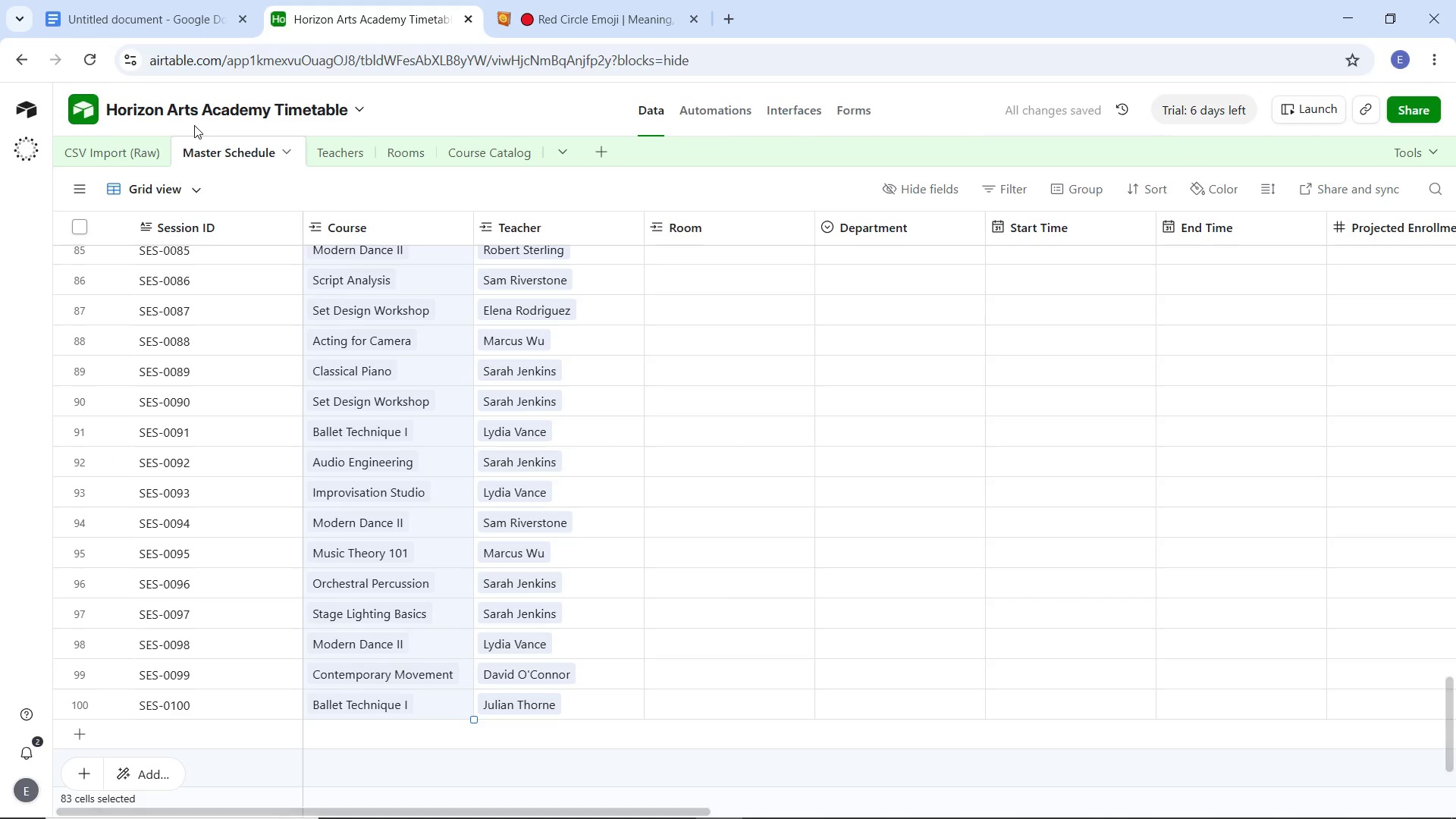 
left_click([127, 149])
 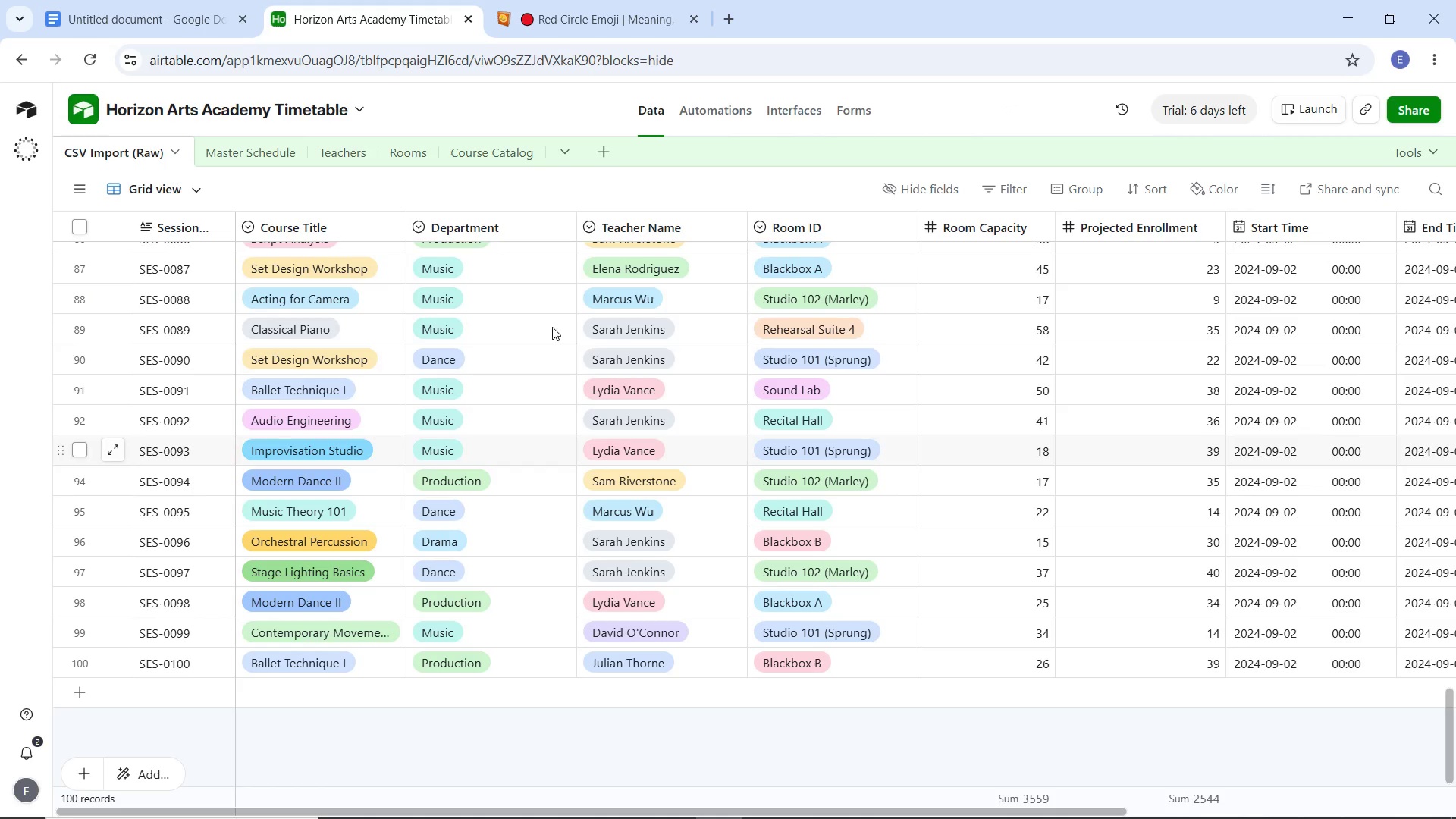 
left_click([272, 153])
 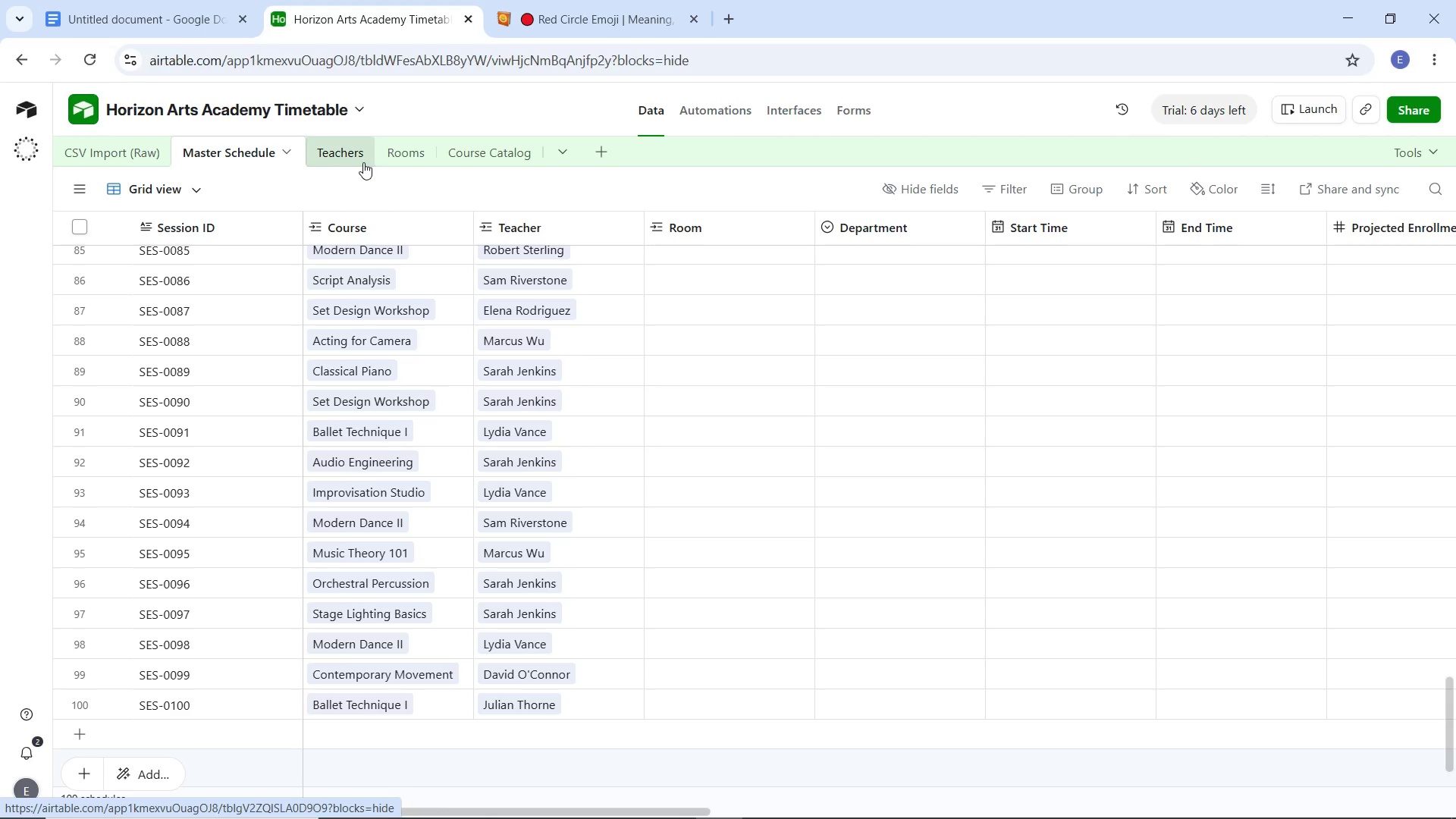 
wait(18.0)
 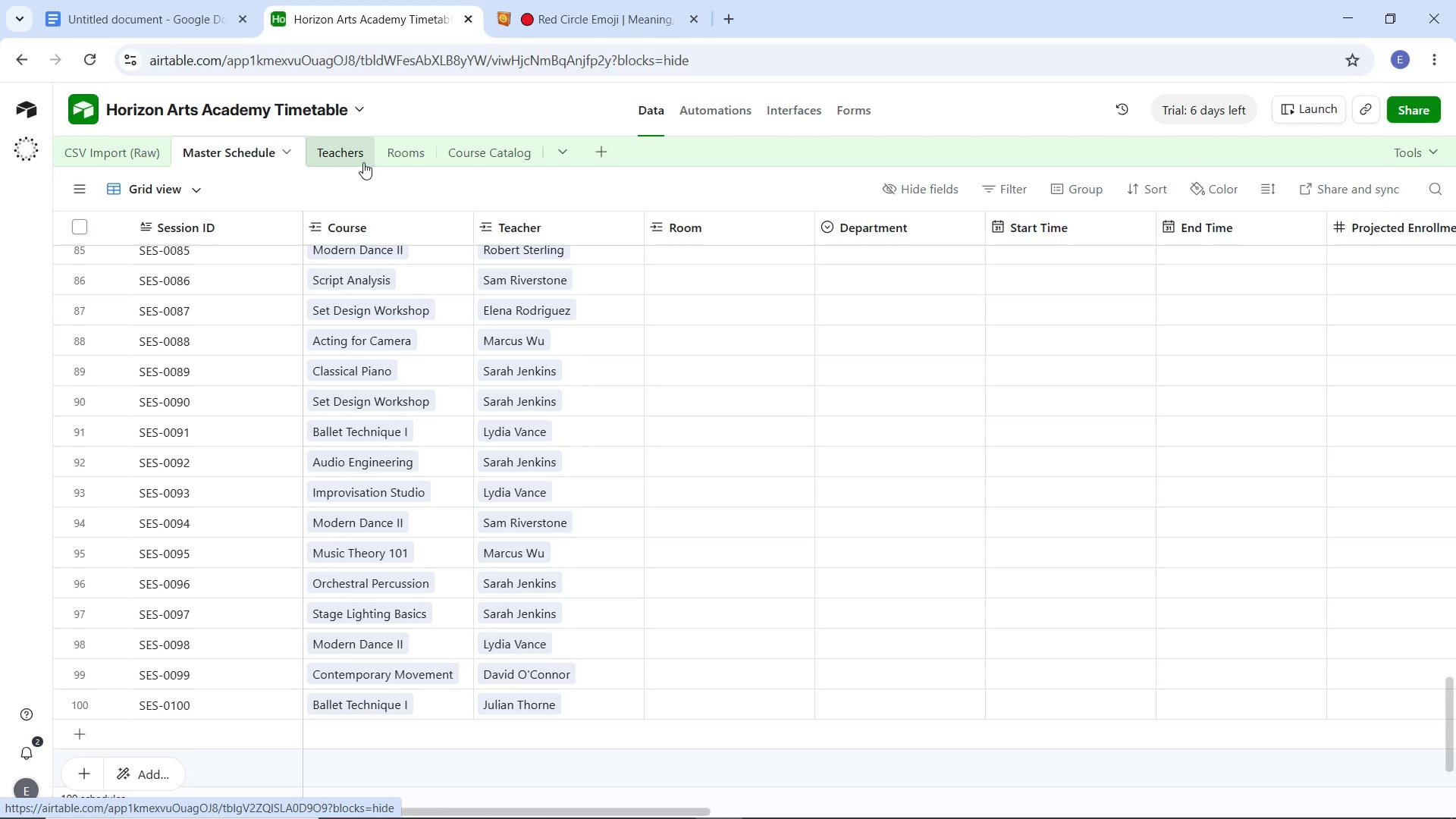 
scroll: coordinate [363, 162], scroll_direction: up, amount: 1.0
 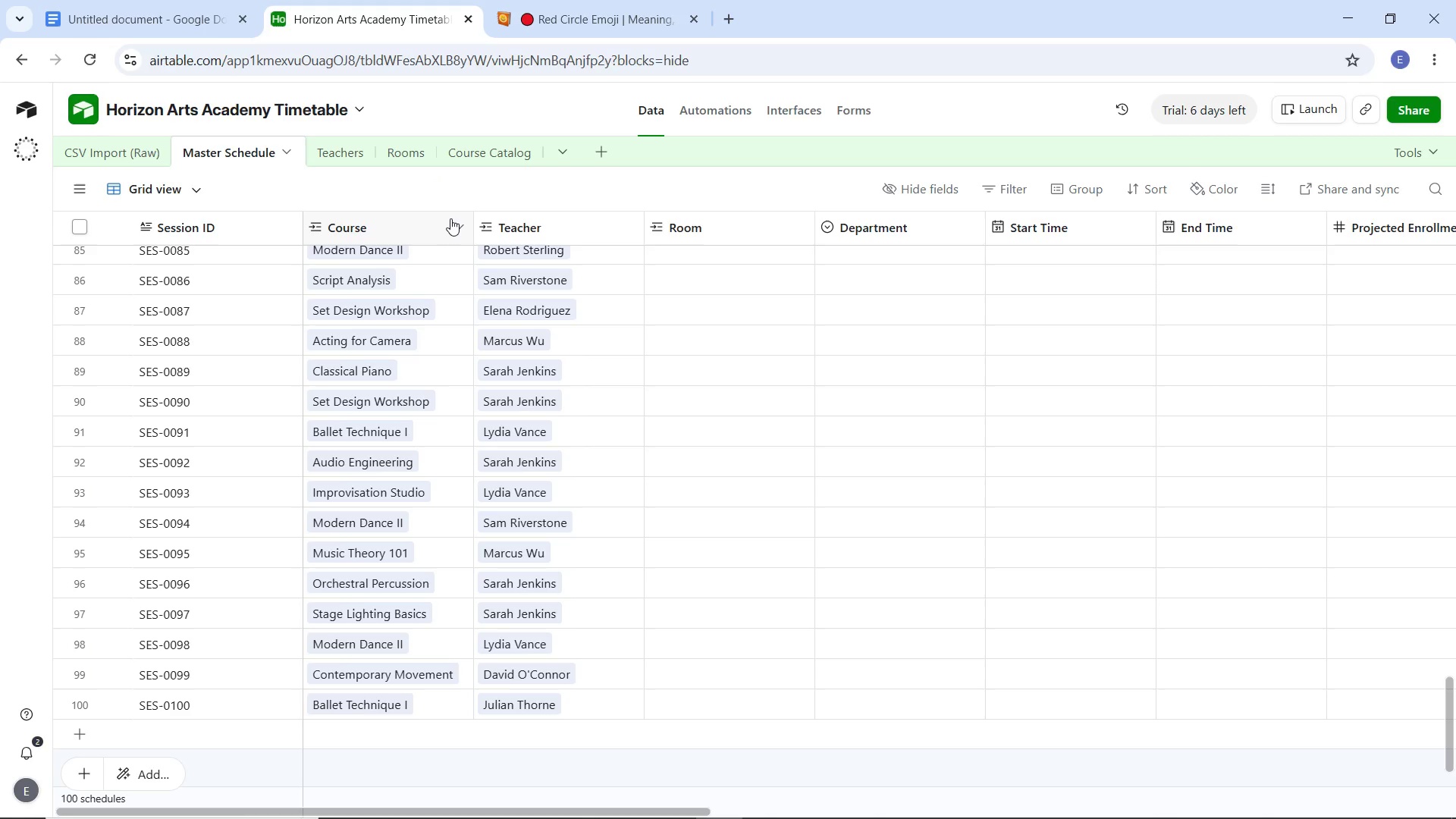 
wait(6.89)
 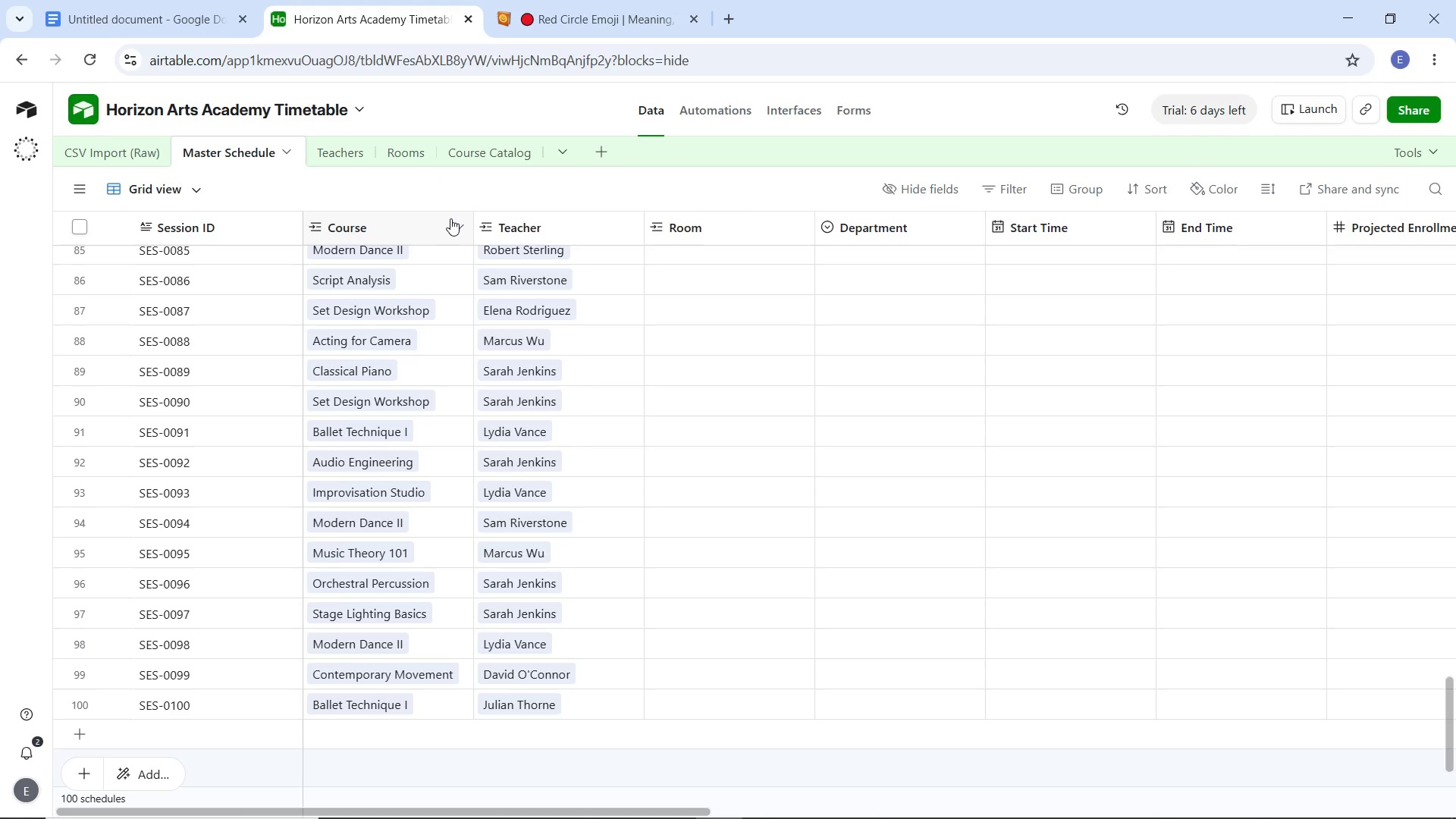 
scroll: coordinate [676, 513], scroll_direction: up, amount: 45.0
 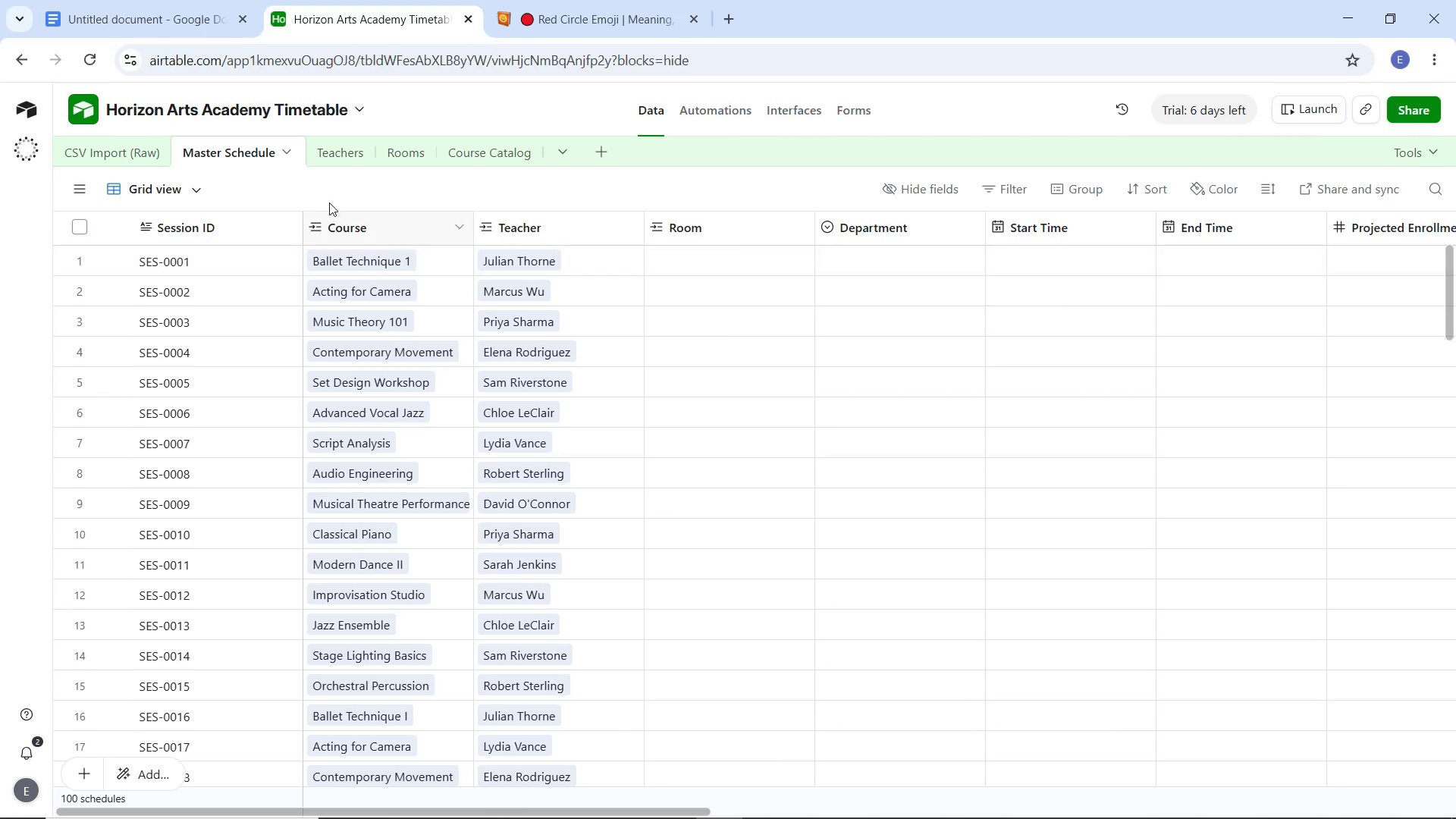 
left_click([133, 154])
 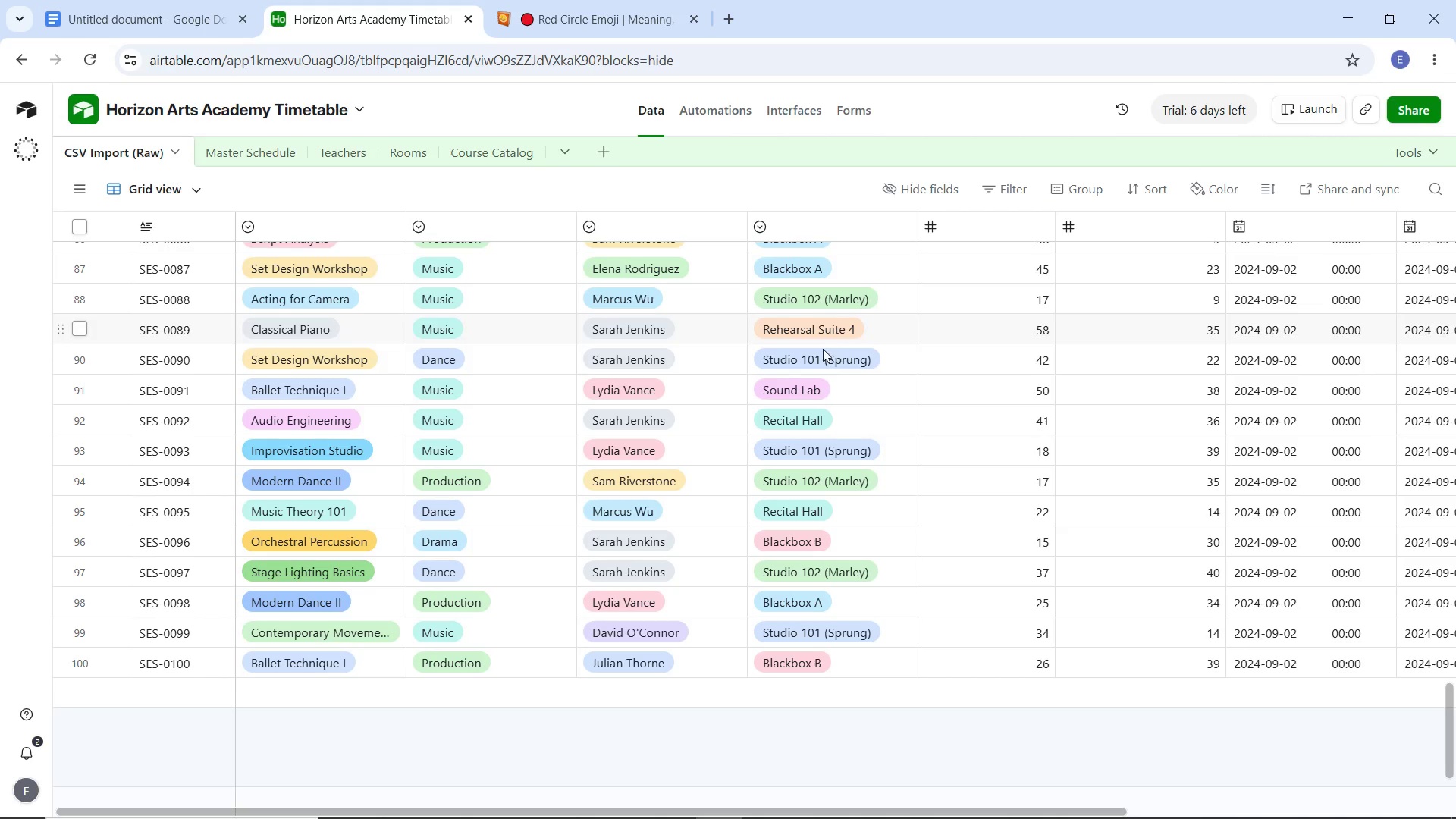 
scroll: coordinate [796, 383], scroll_direction: up, amount: 25.0
 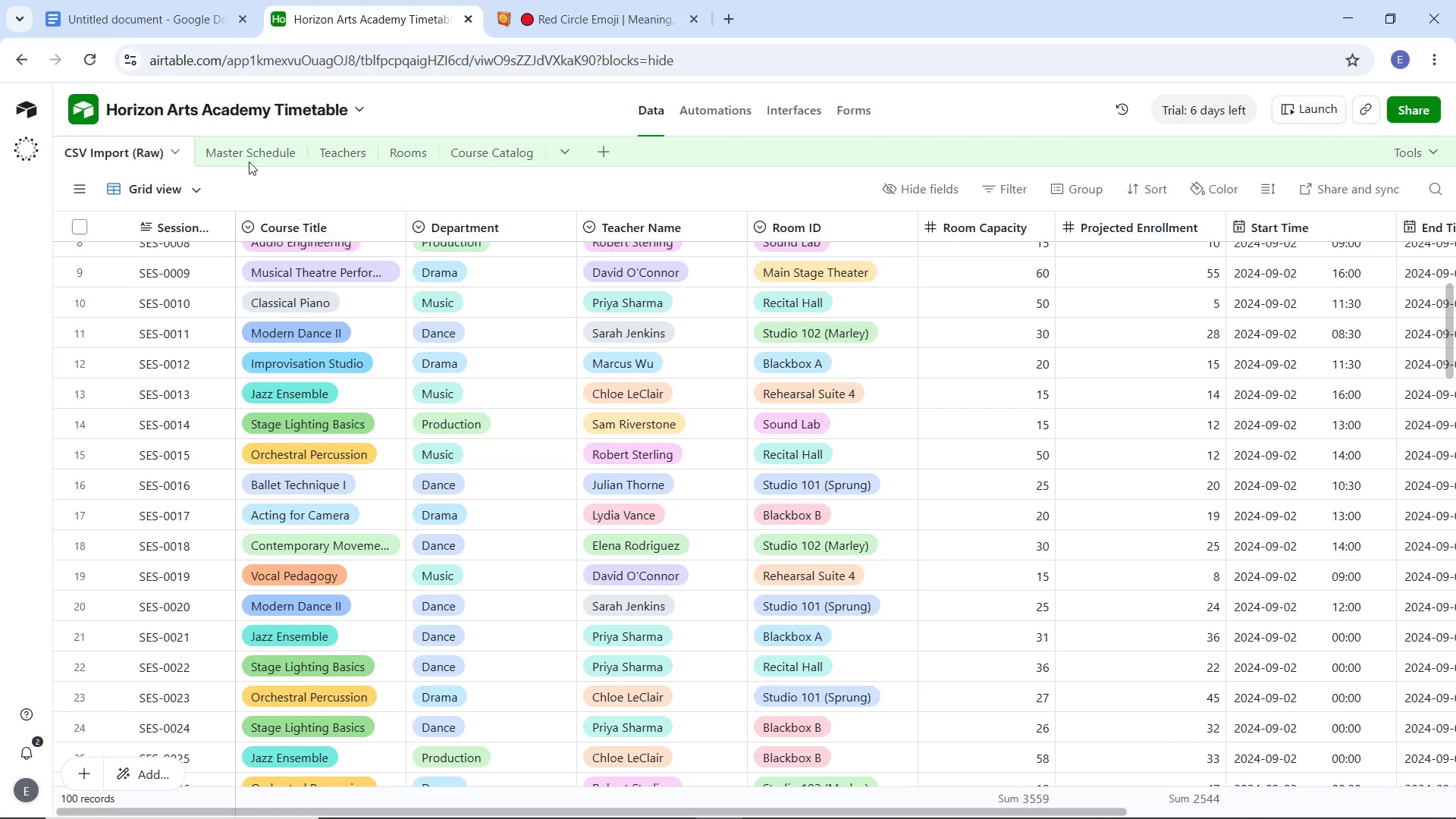 
left_click([249, 154])
 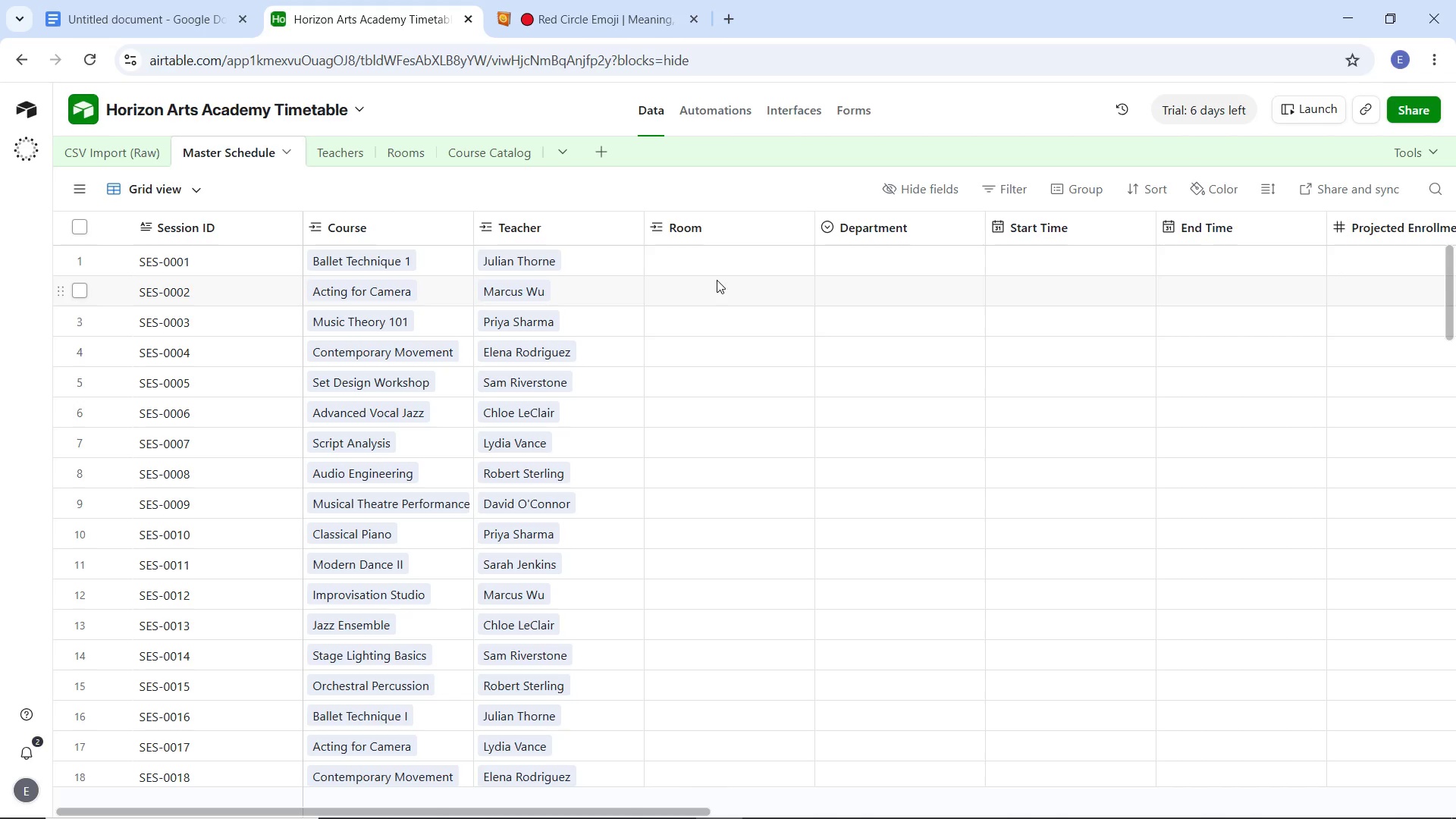 
left_click([699, 268])
 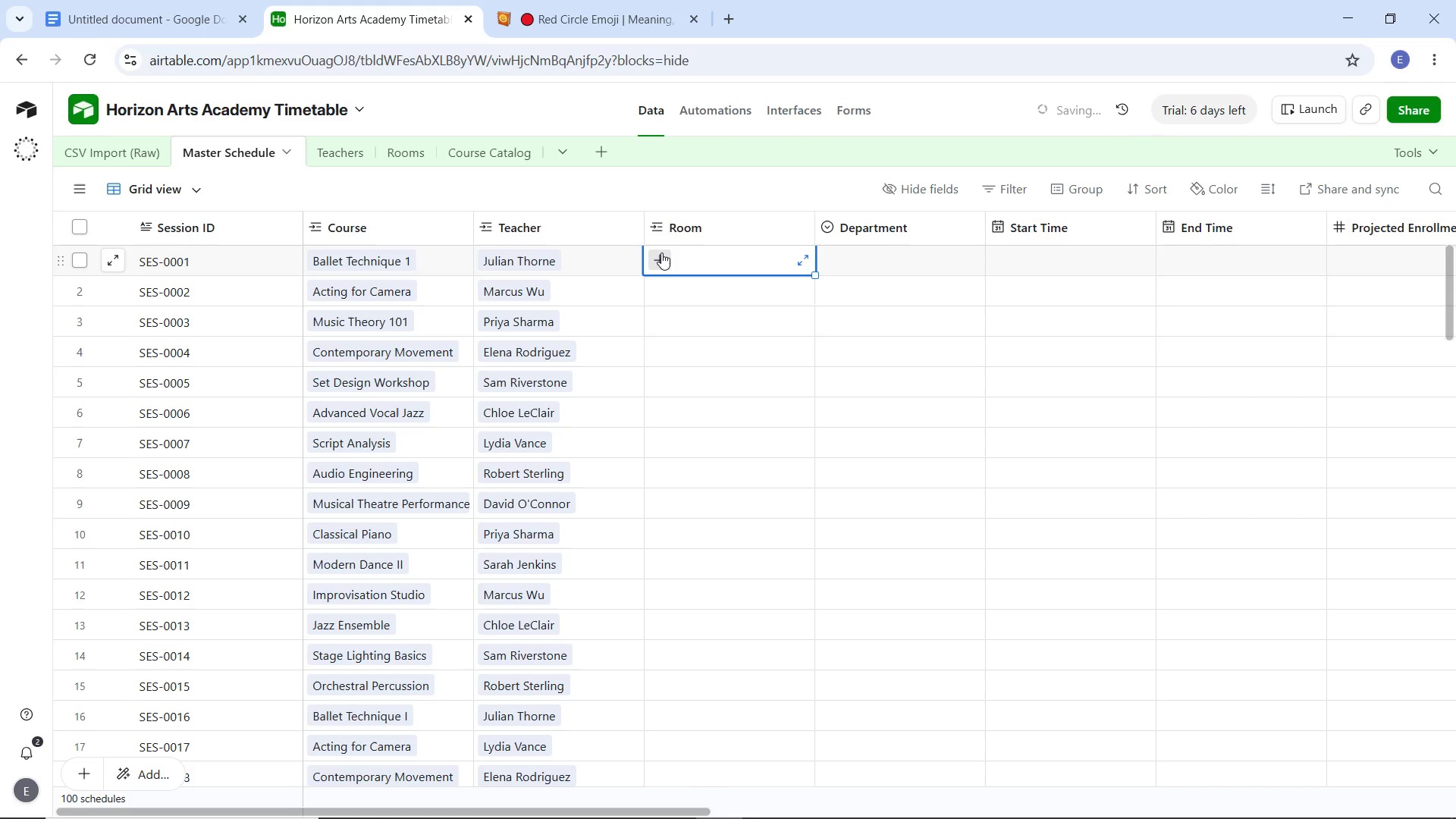 
left_click([661, 253])
 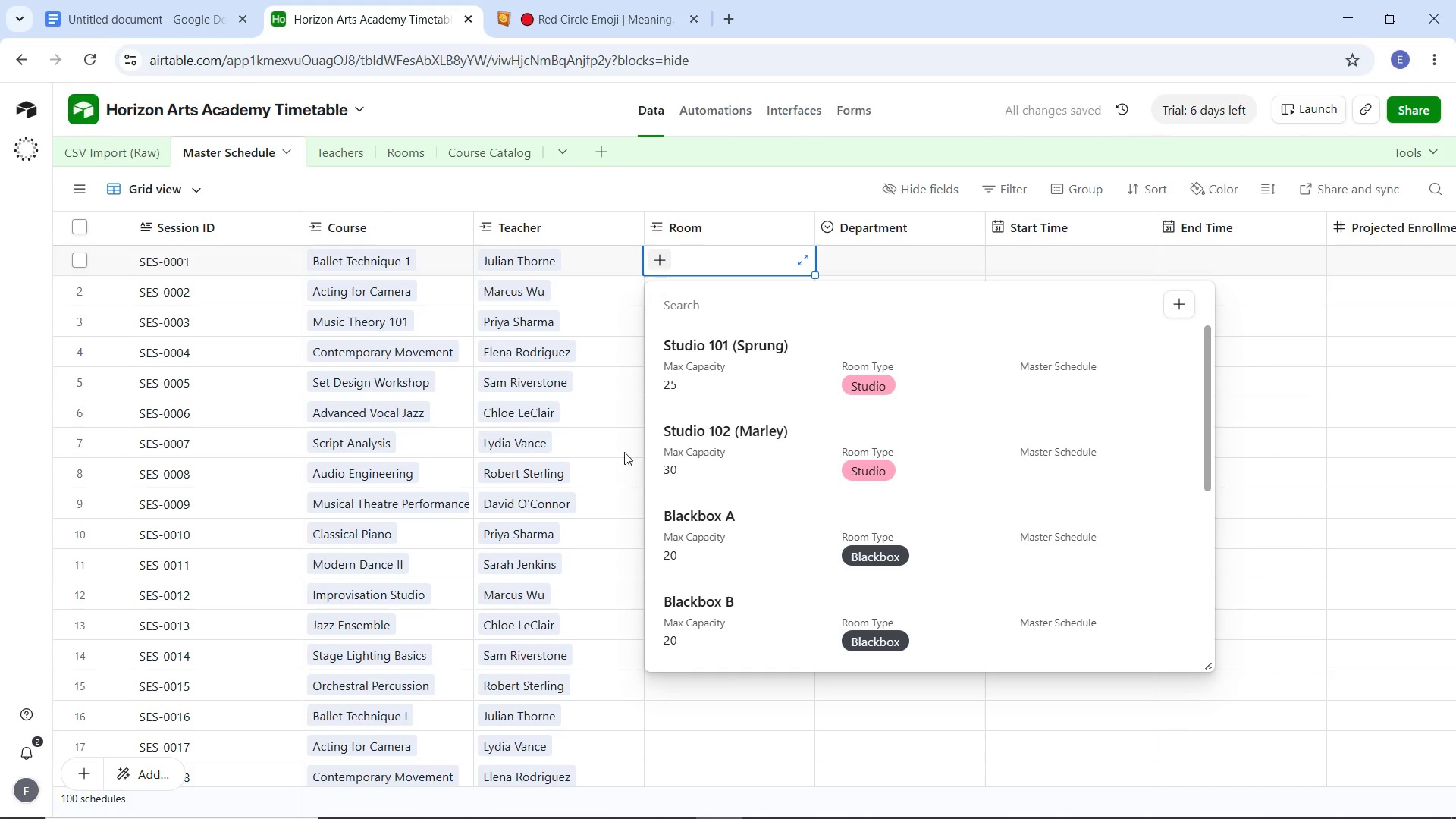 
left_click([623, 447])
 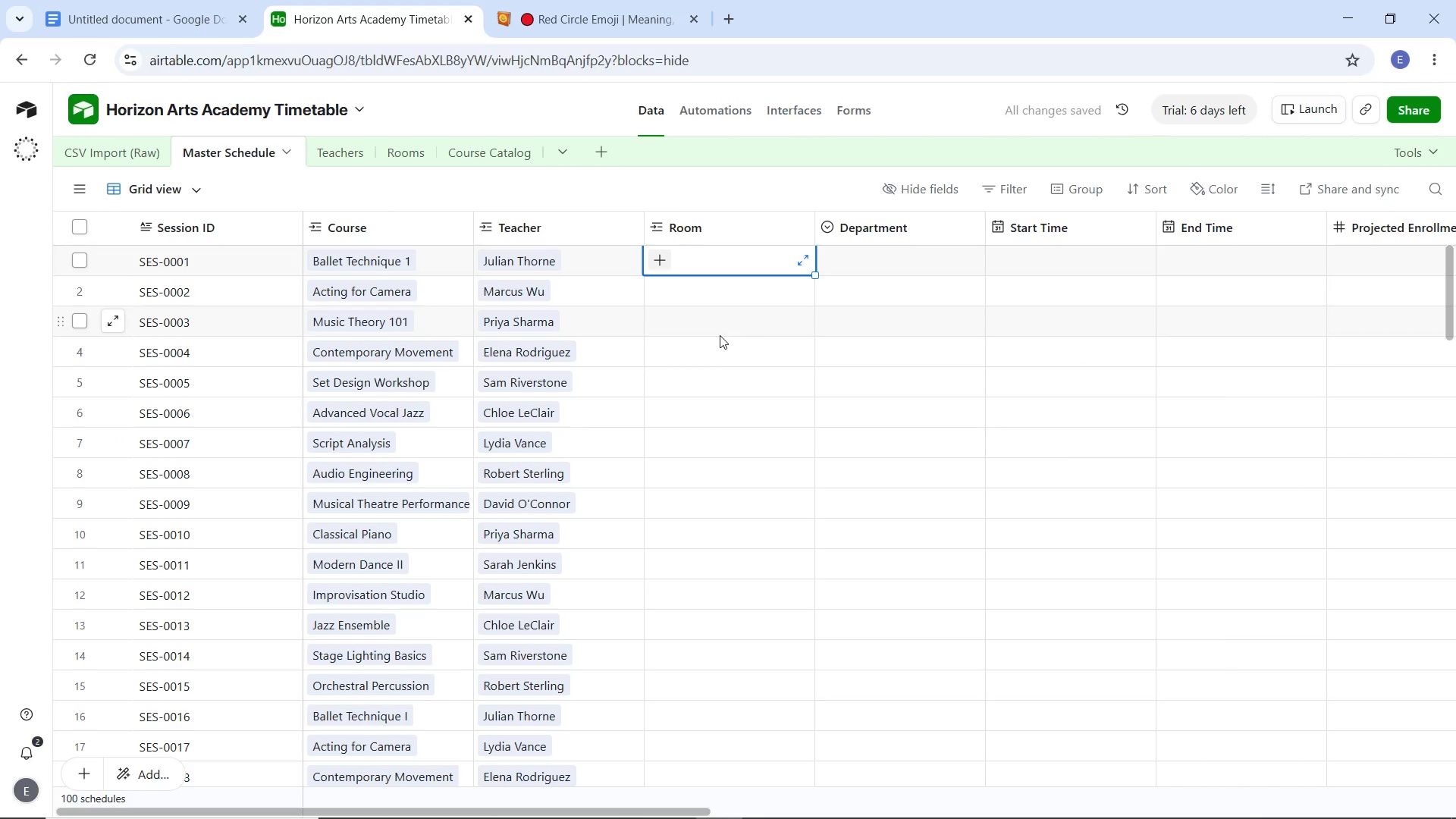 
left_click([720, 335])
 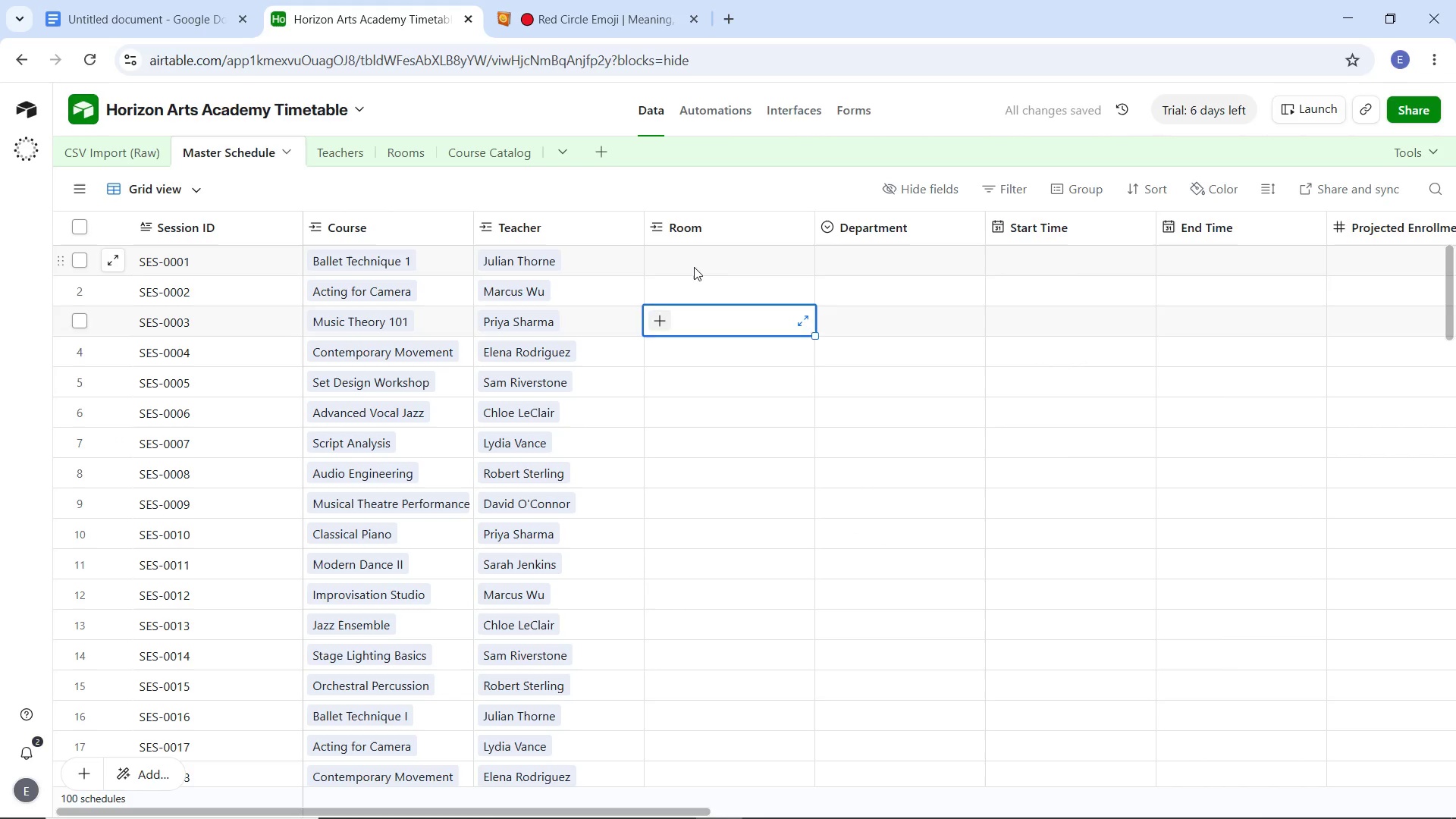 
left_click([694, 265])
 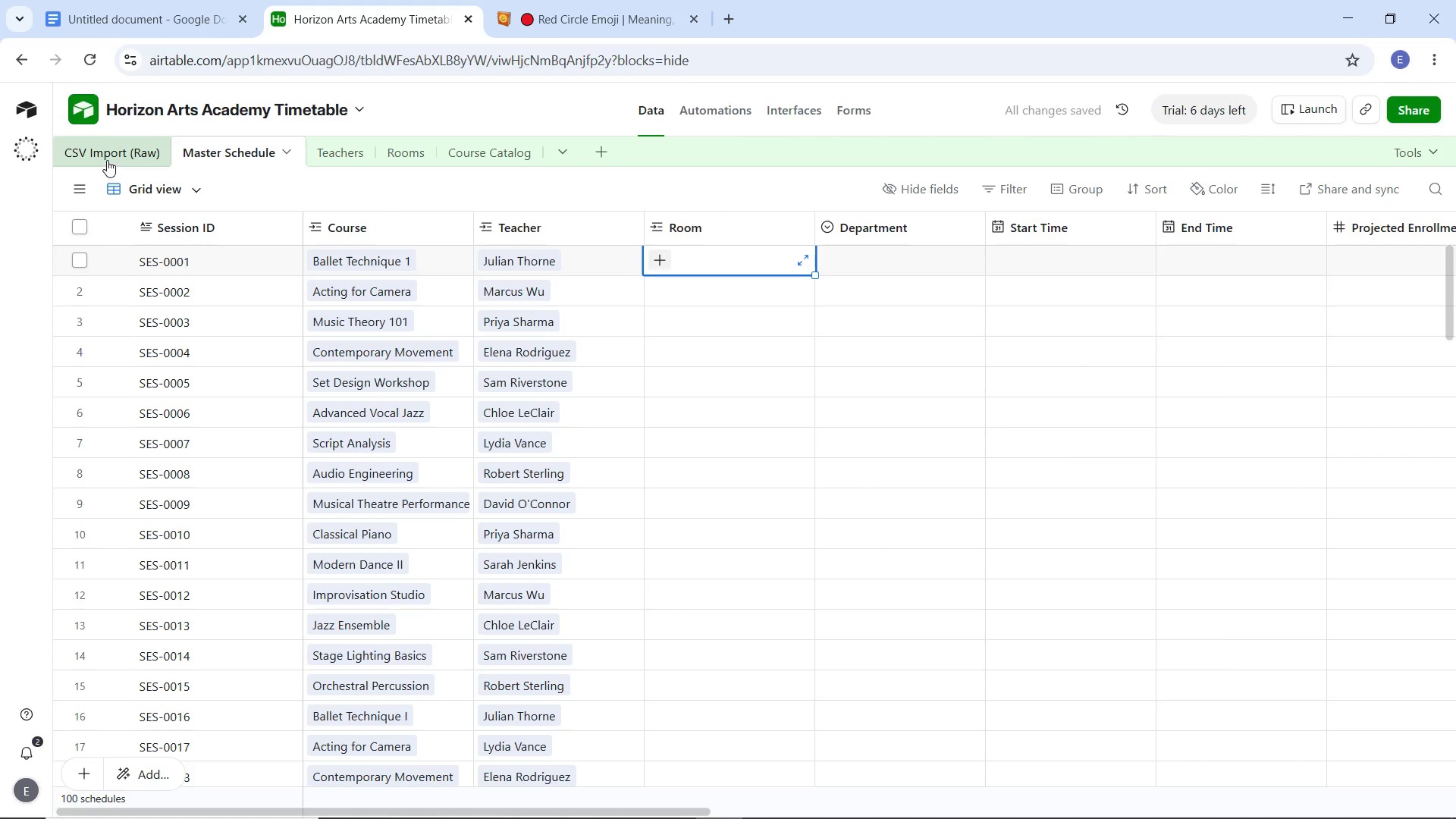 
left_click([105, 156])
 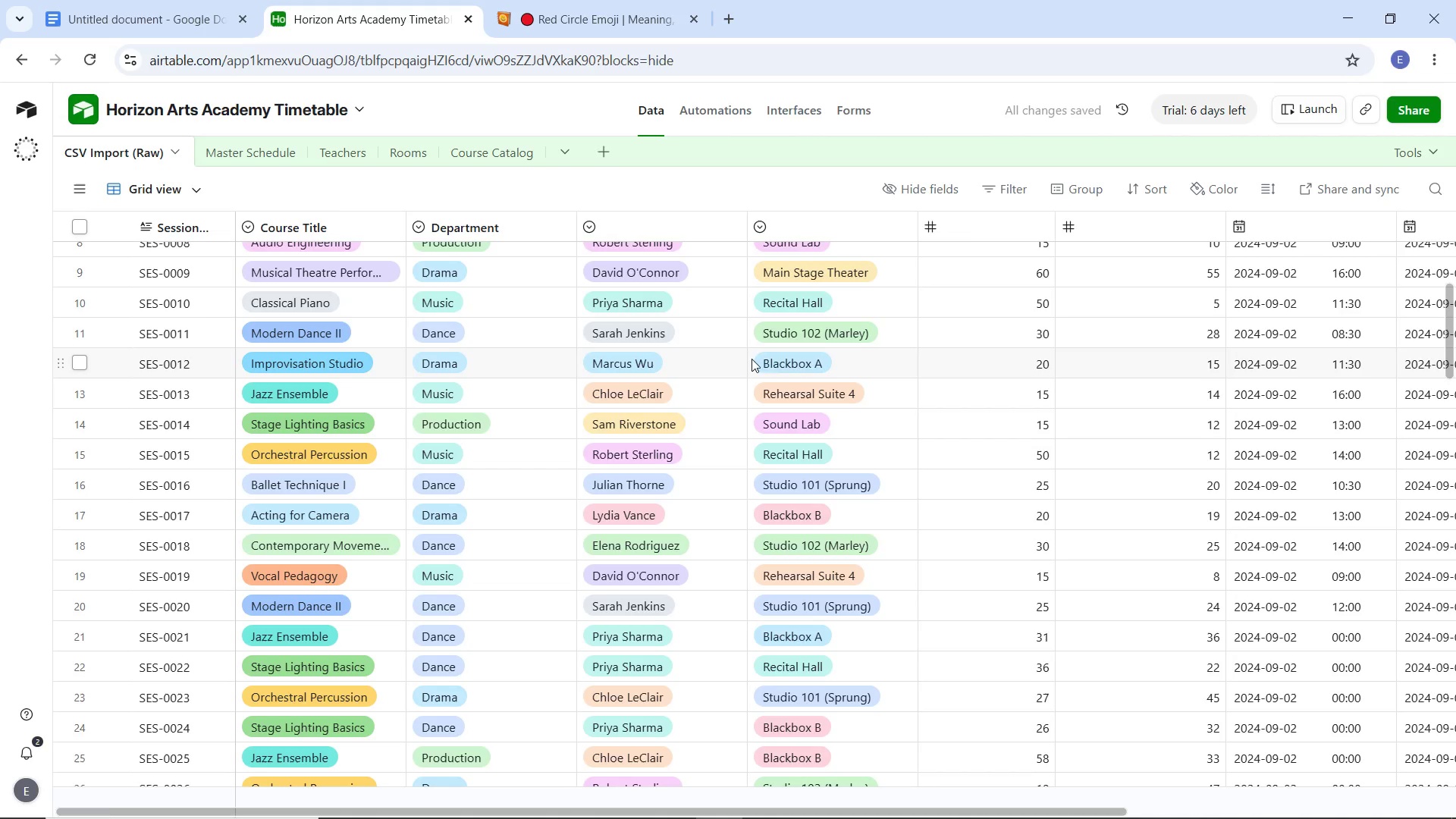 
scroll: coordinate [800, 353], scroll_direction: up, amount: 16.0
 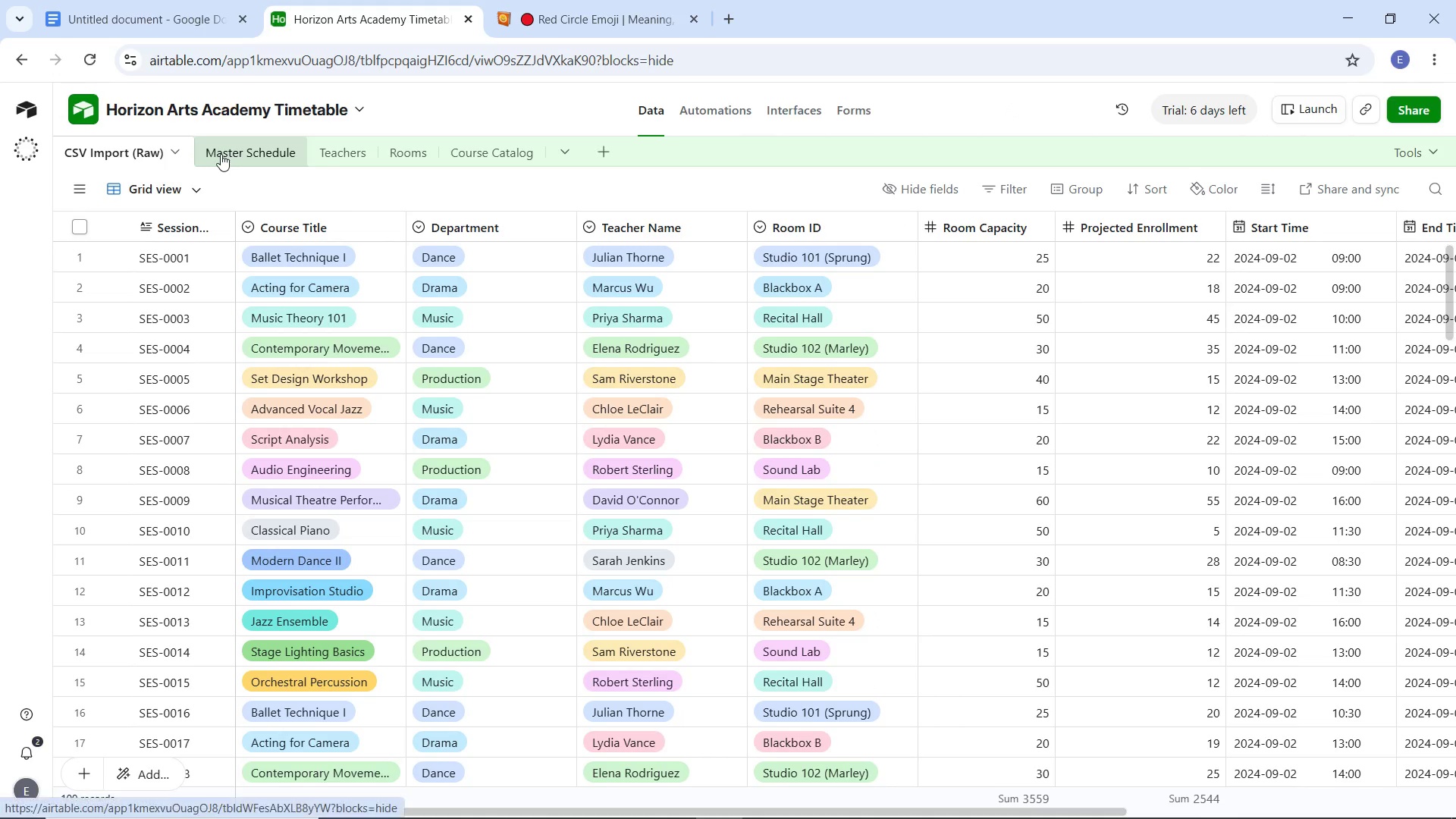 
left_click([221, 154])
 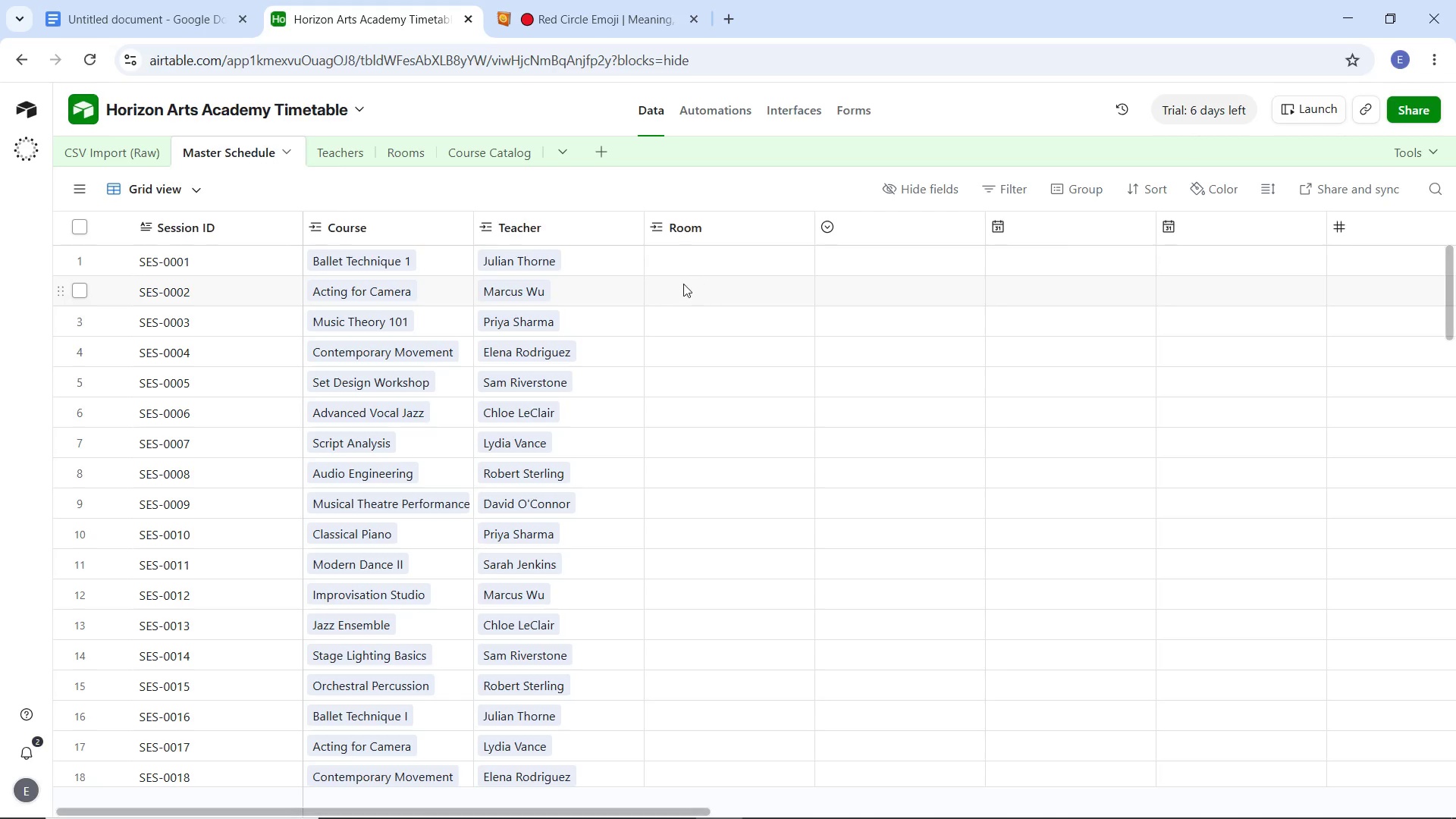 
left_click([663, 265])
 